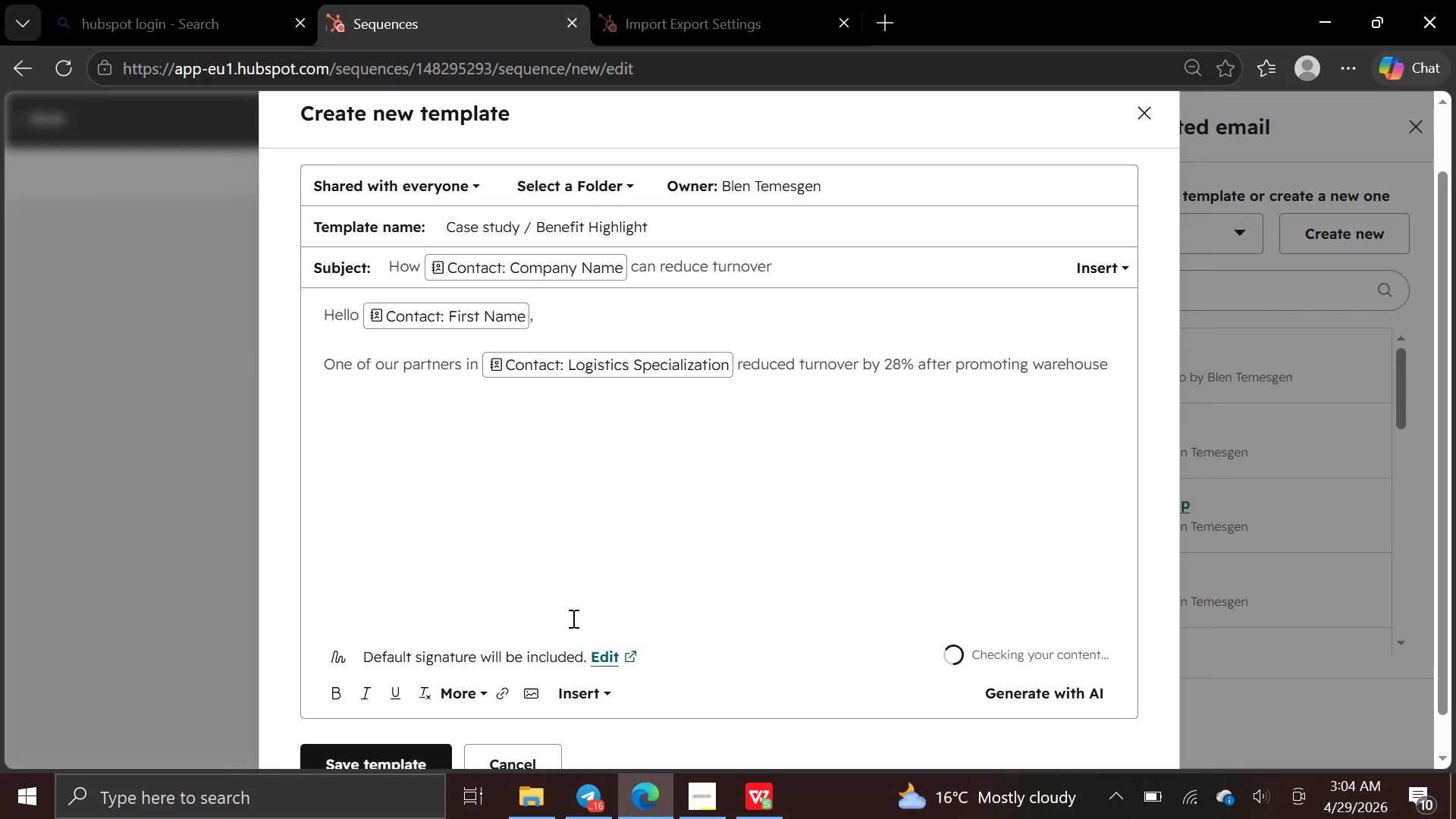 
wait(6.5)
 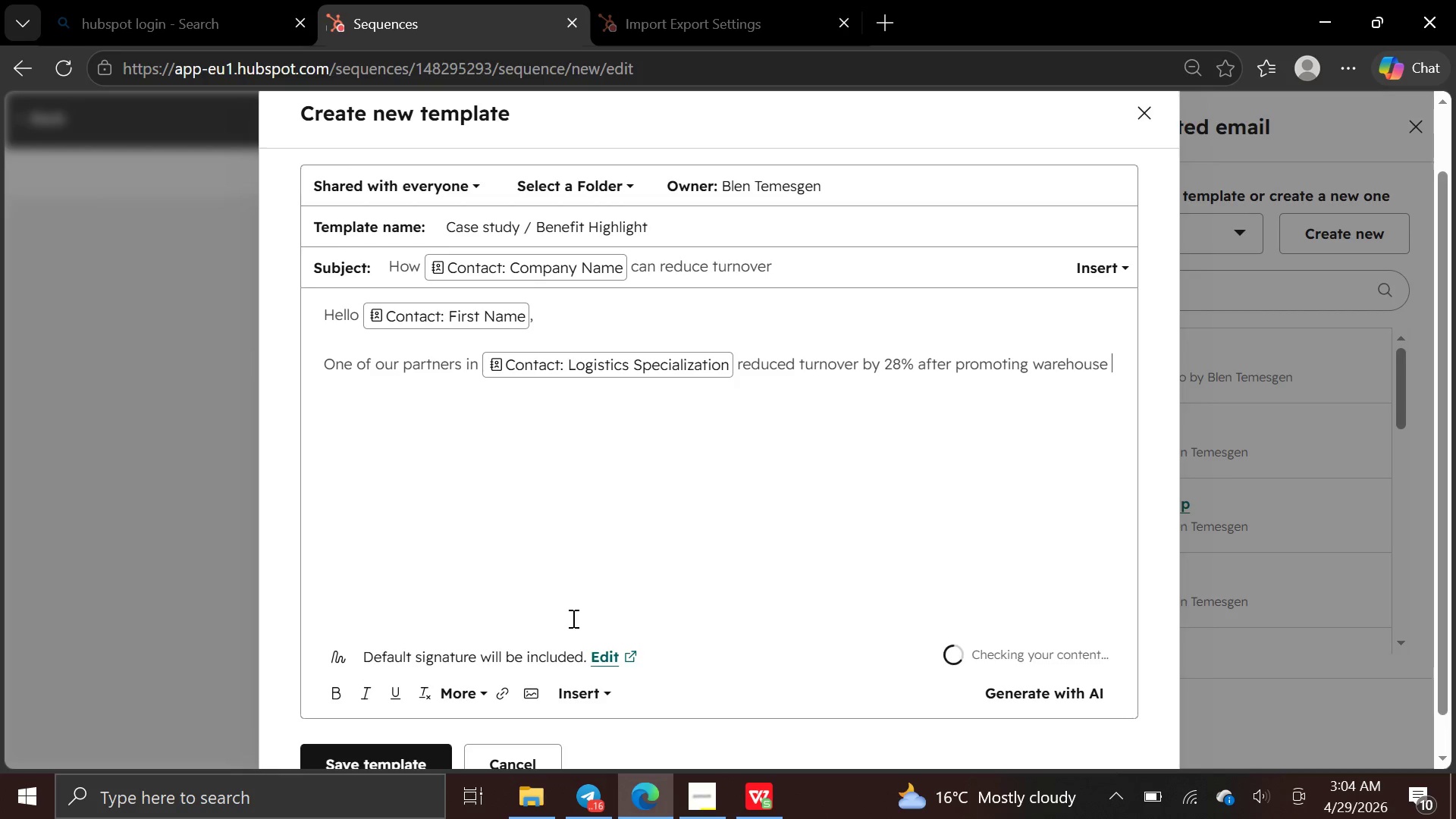 
type(associates into driver )
 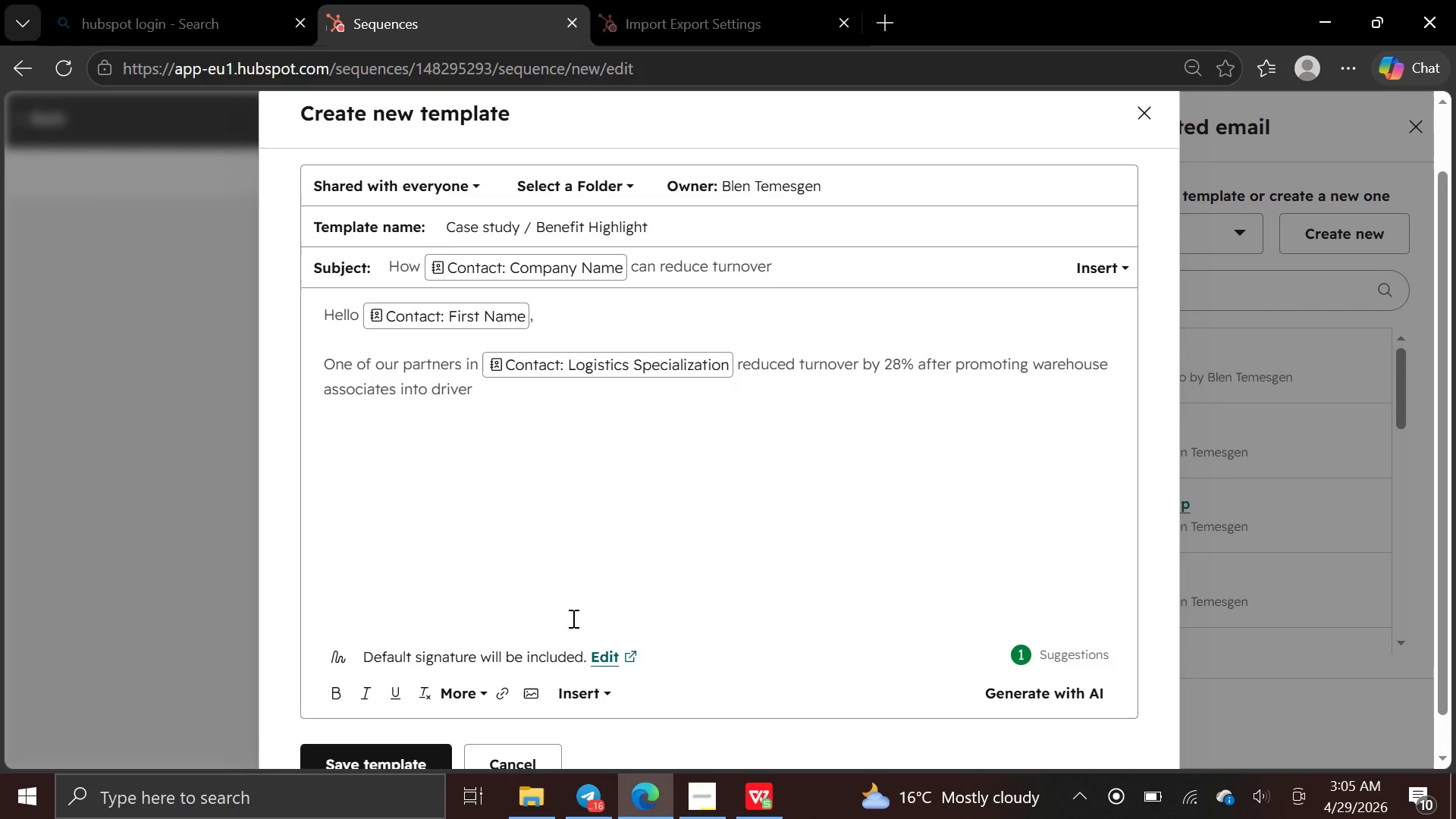 
wait(5.11)
 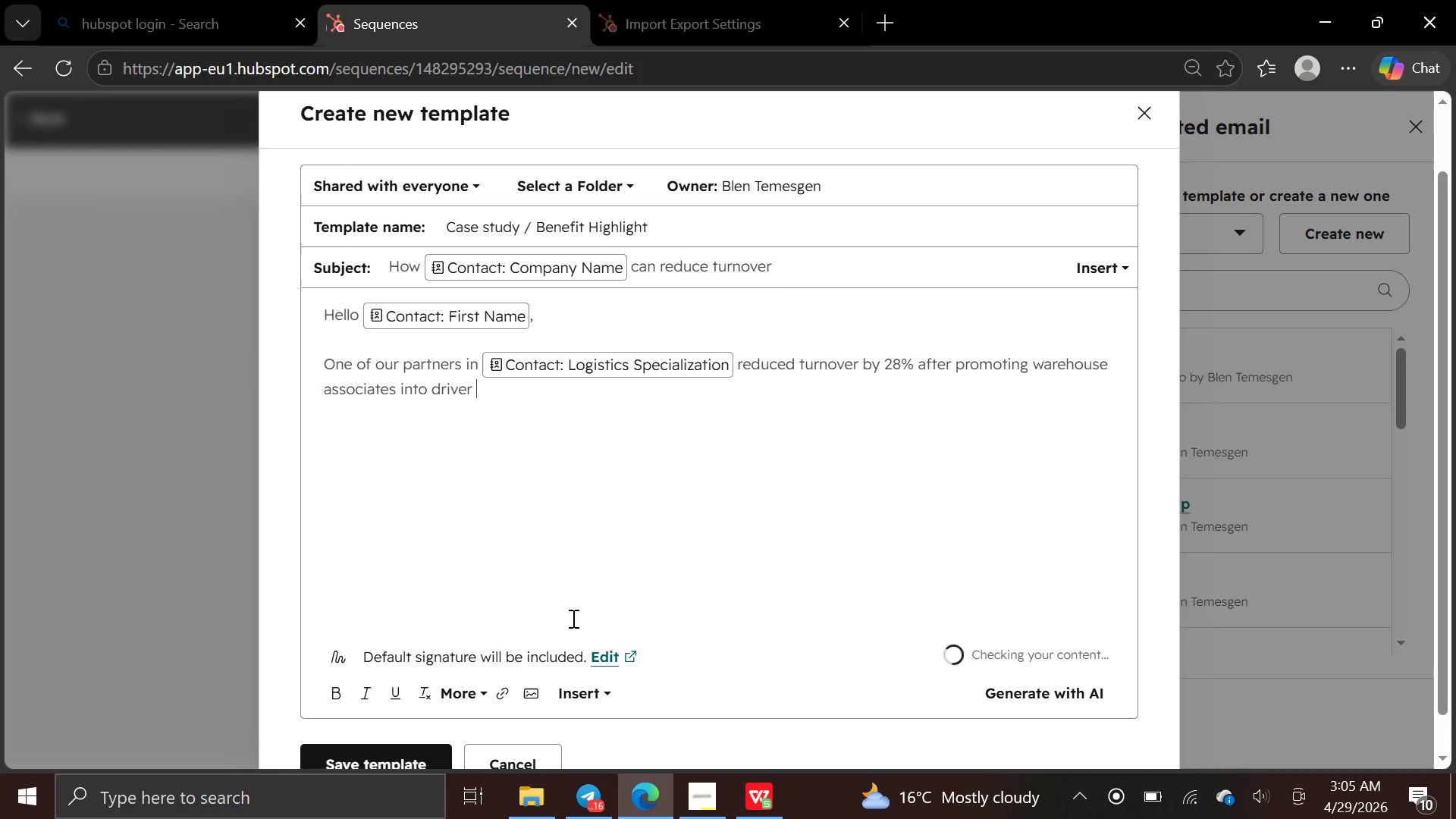 
type(roles. Employees Valued the career path, and managers gained )
 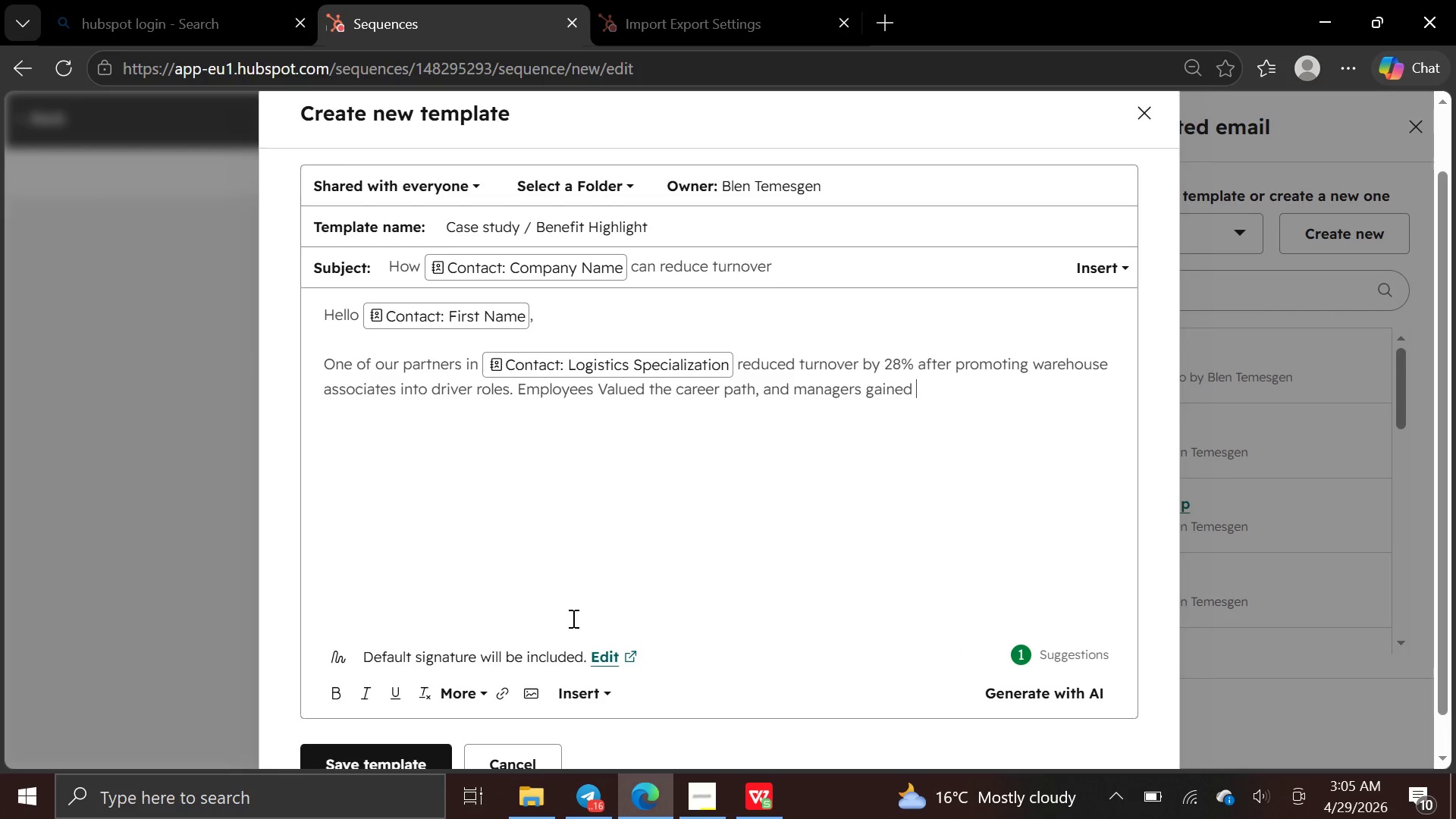 
wait(5.66)
 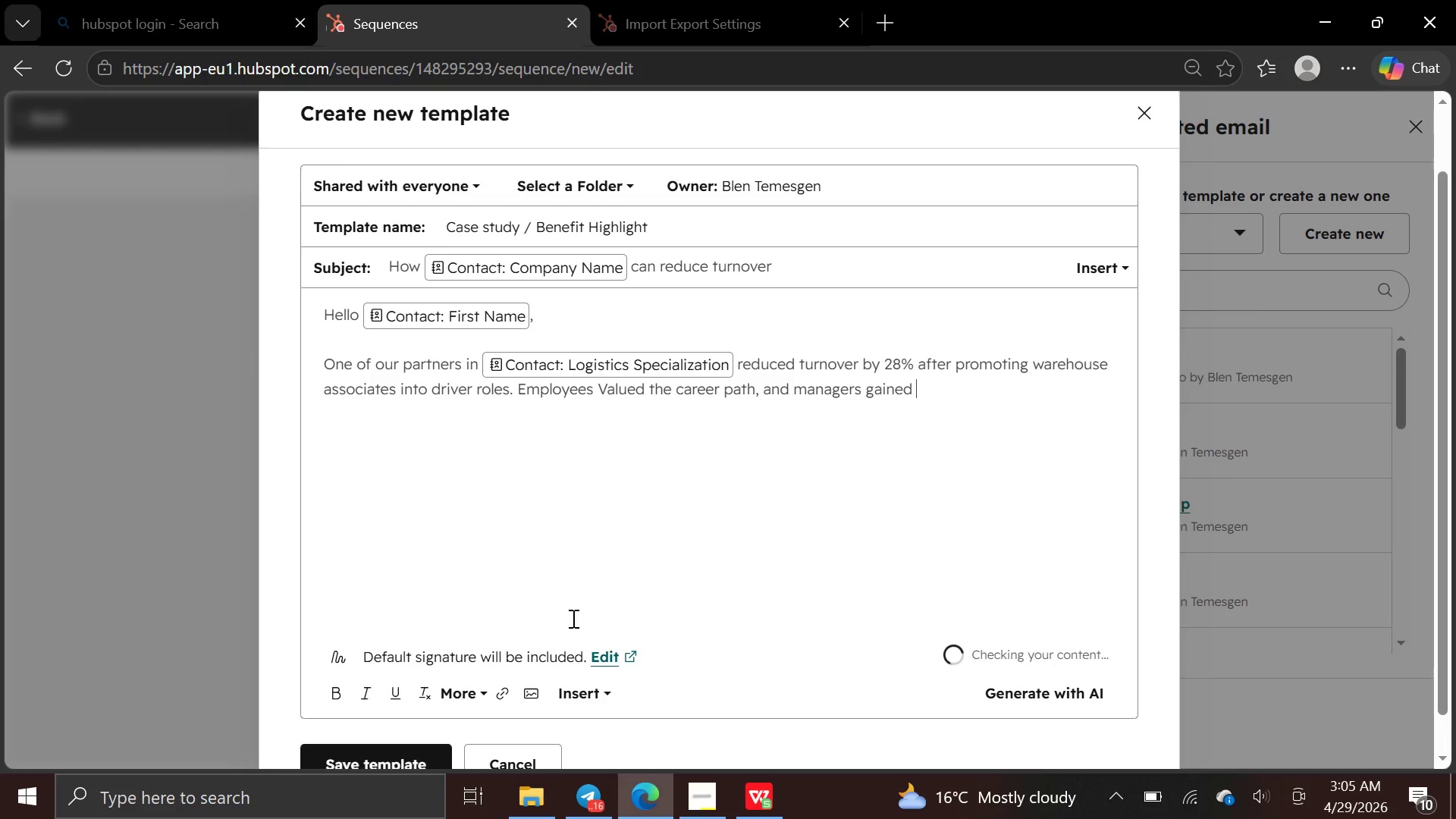 
type(reliable CDL capacity)
 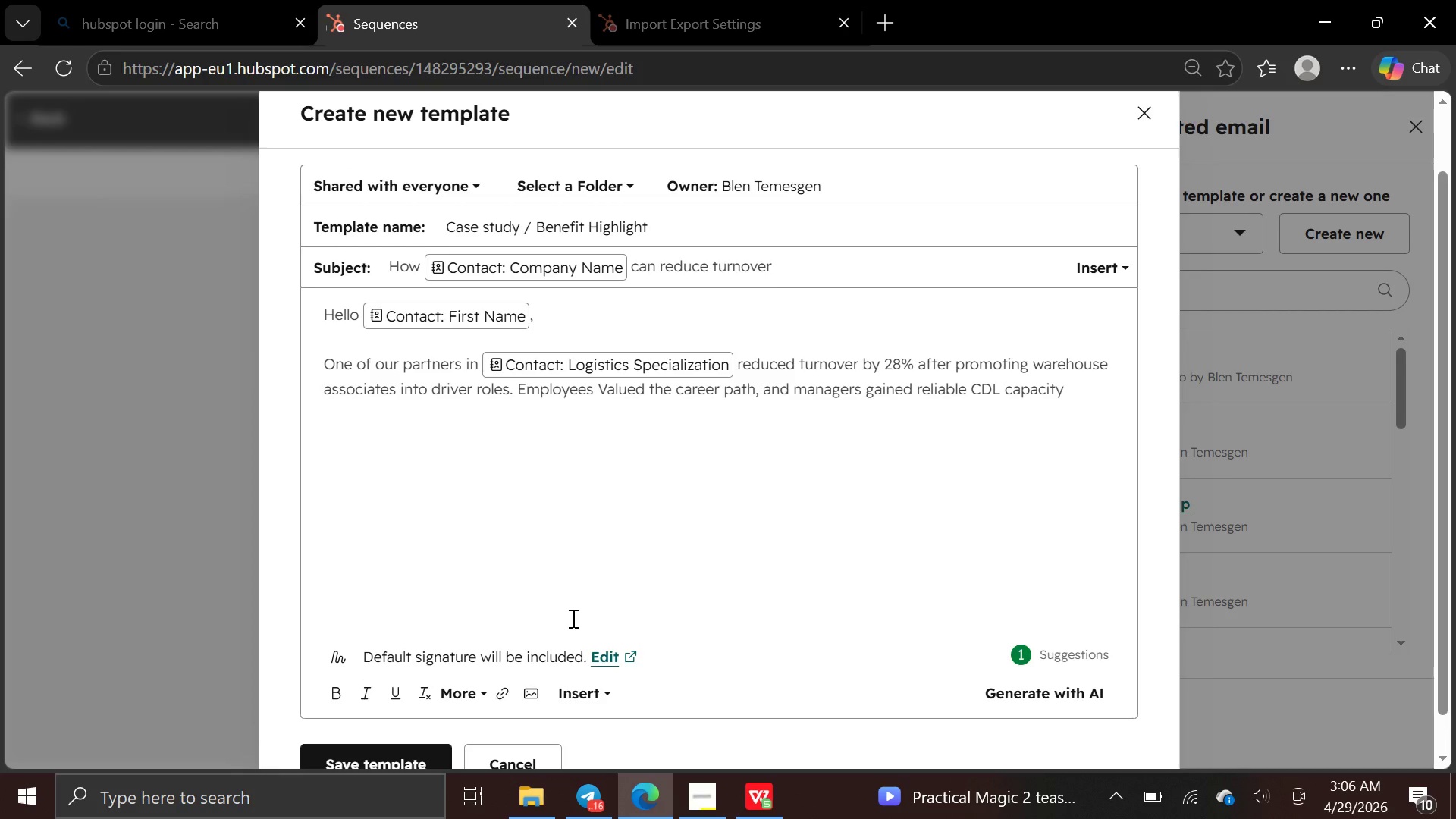 
wait(5.11)
 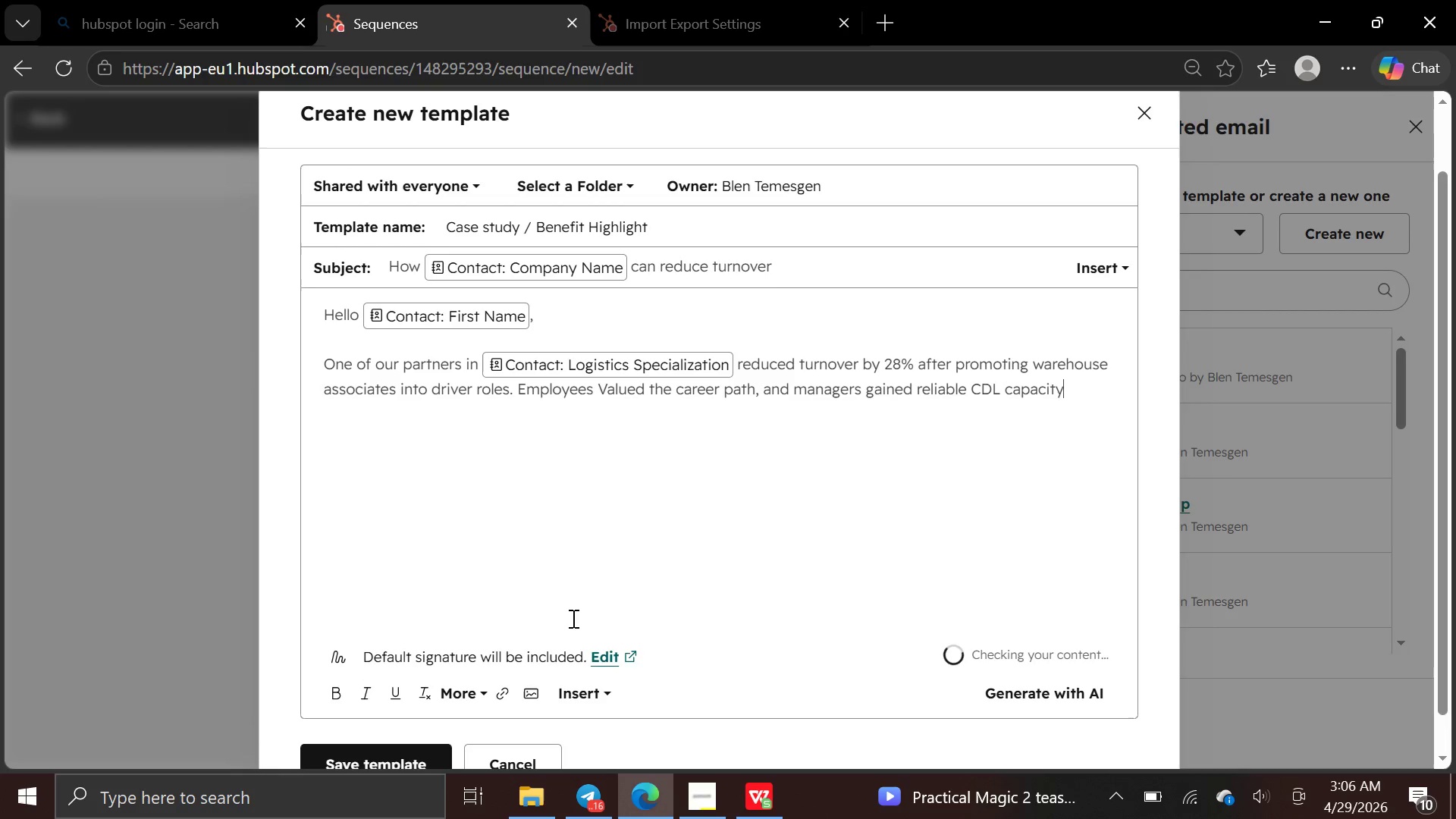 
key(Period)
 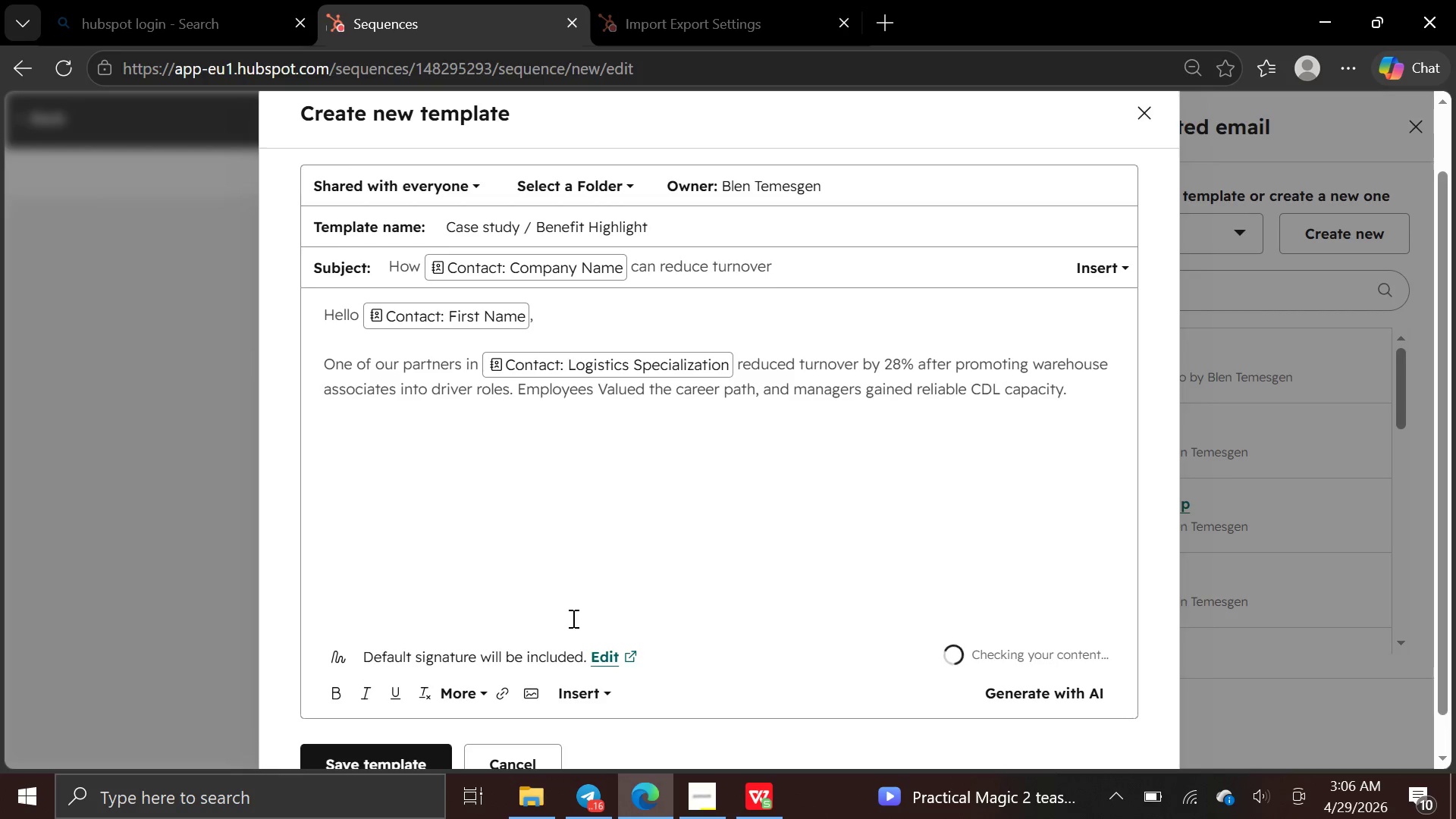 
key(Enter)
 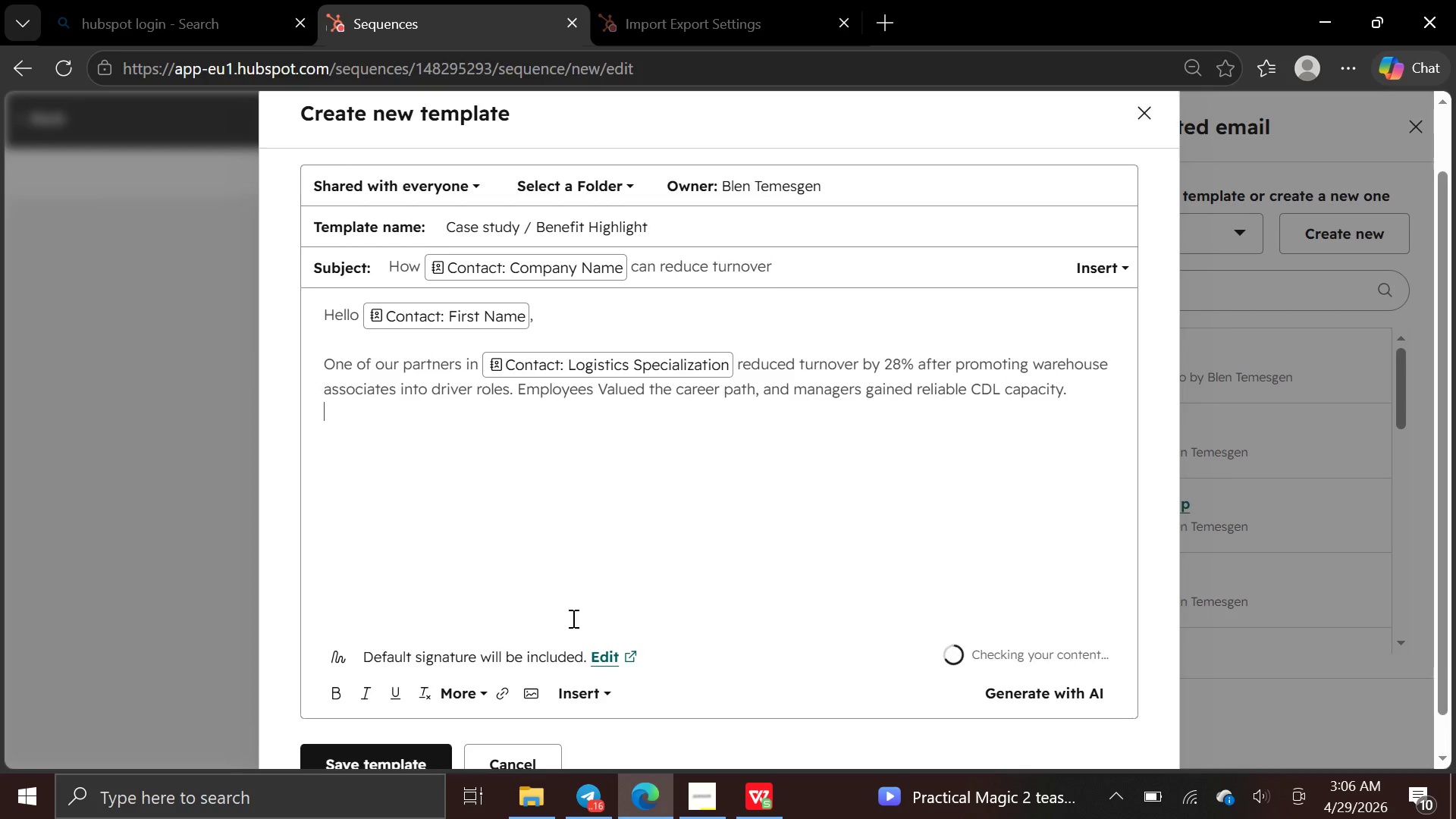 
key(Enter)
 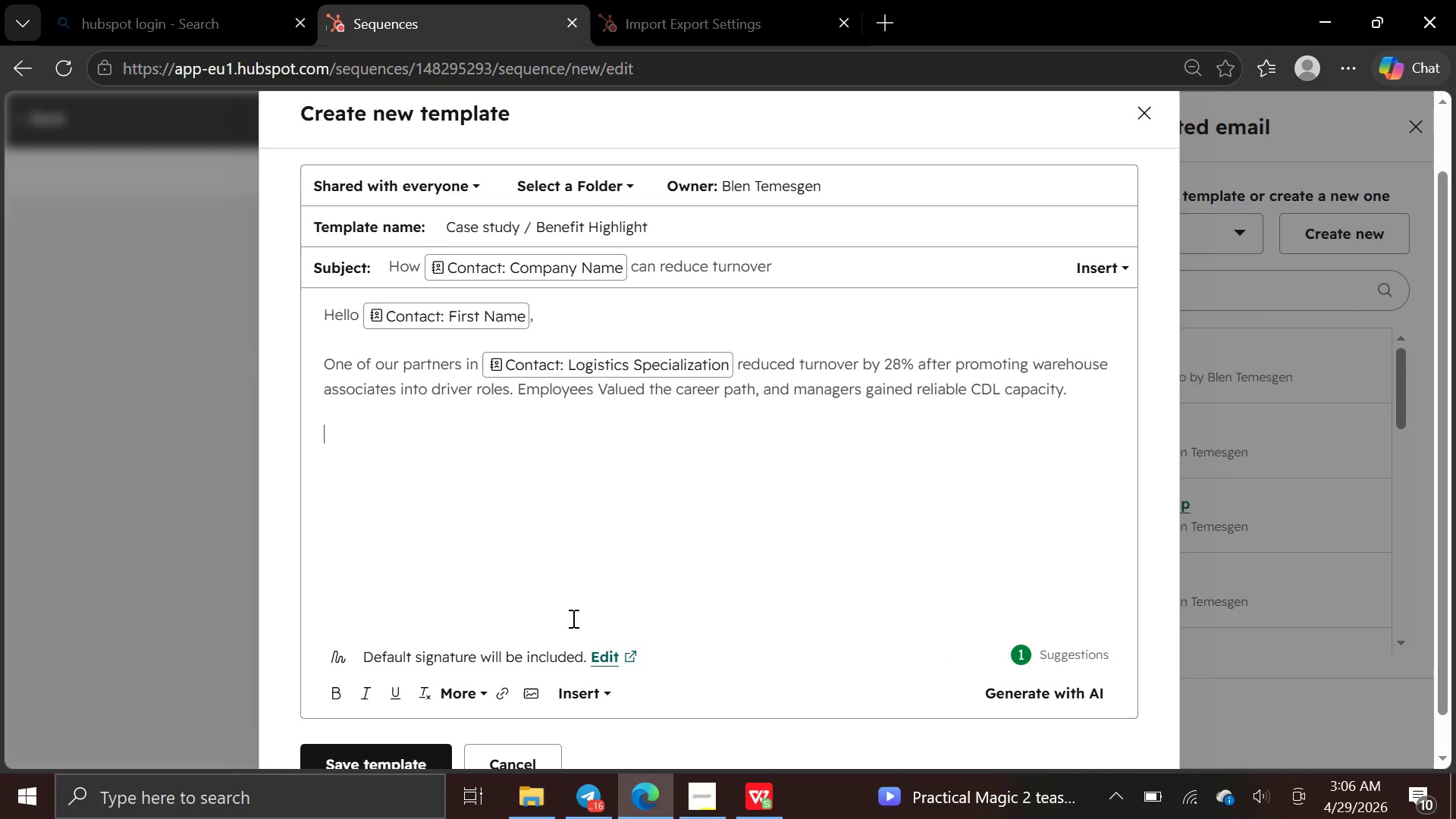 
type(We would be glad to share )
 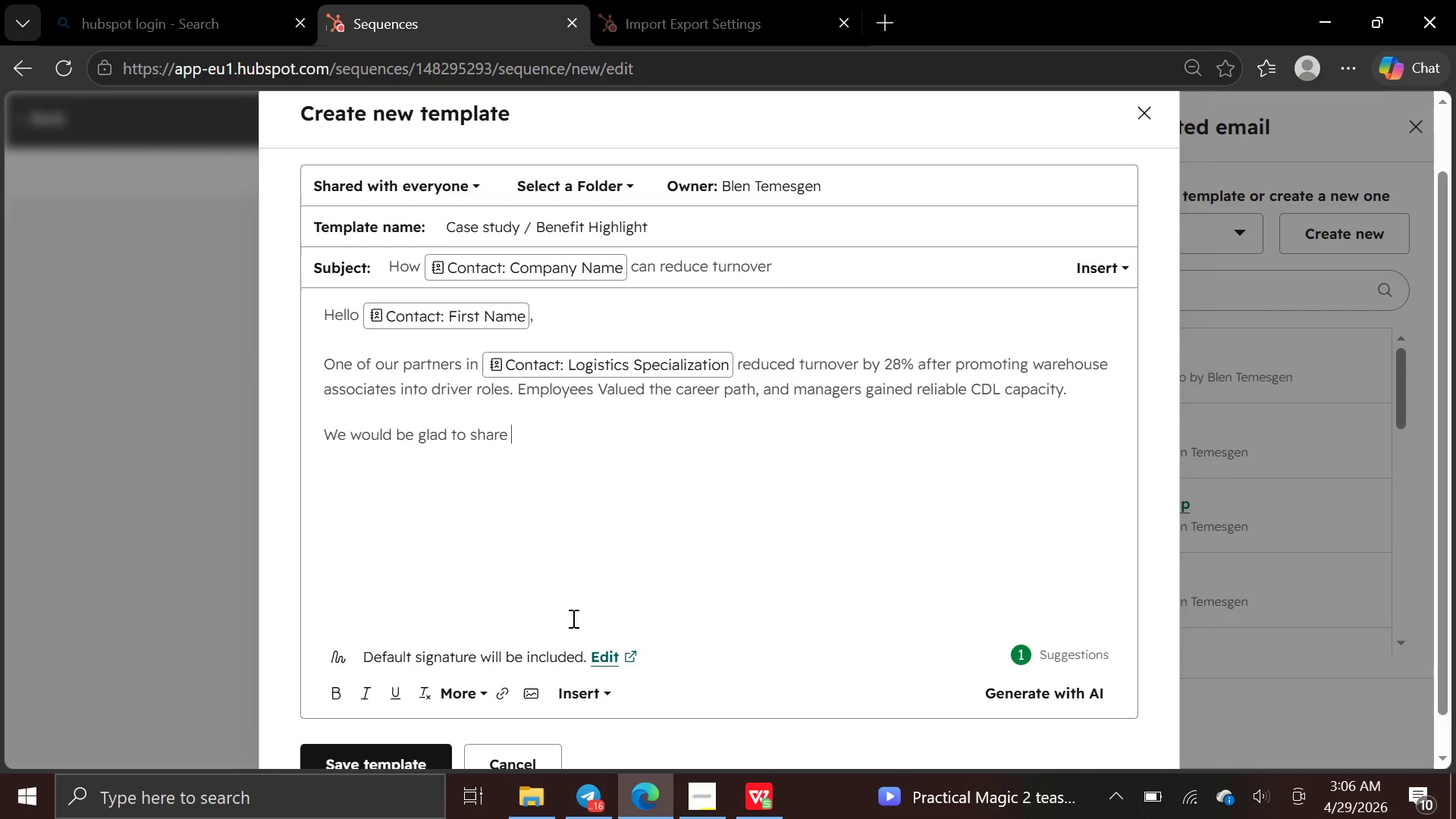 
wait(5.98)
 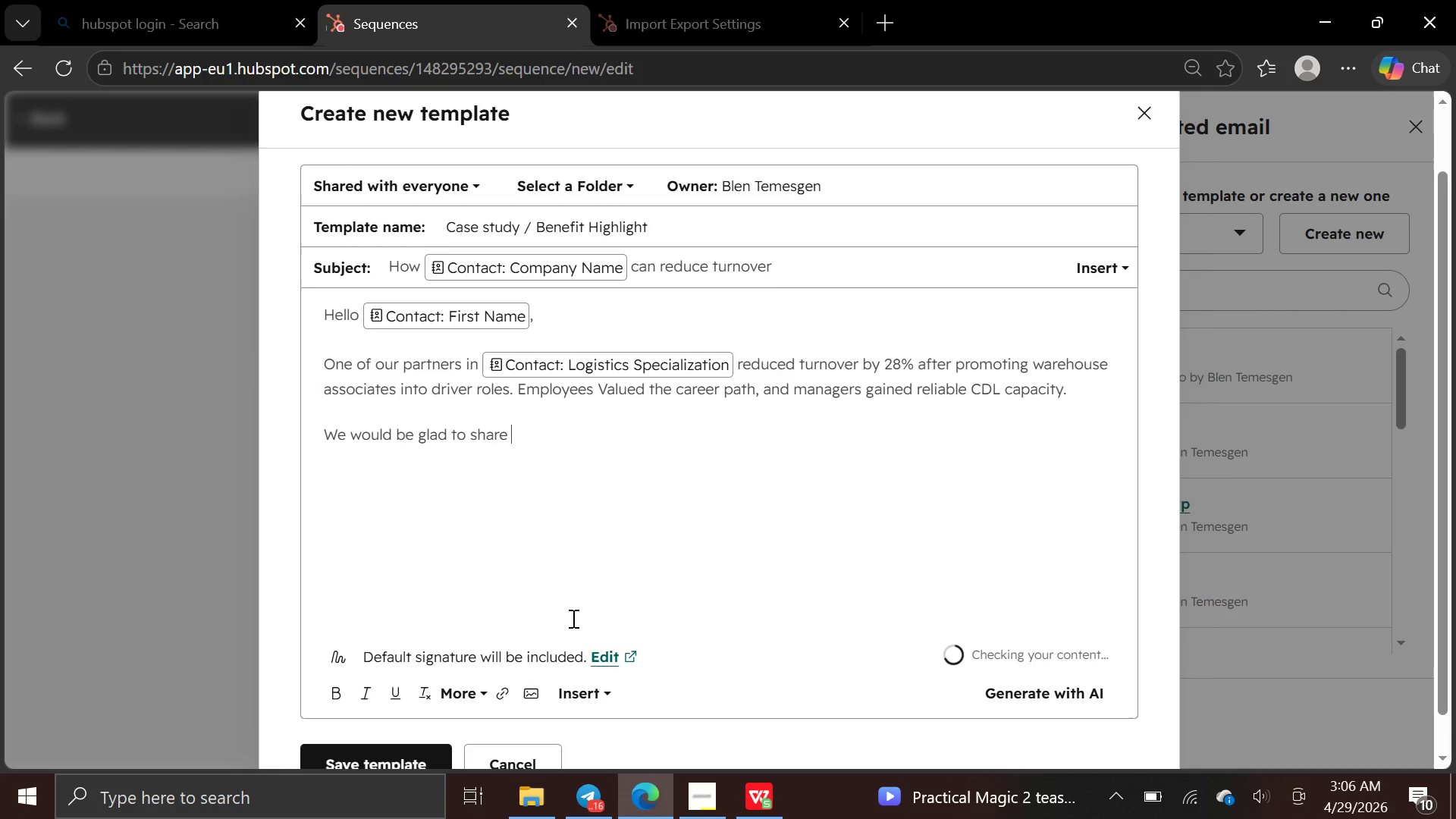 
type(Apex Heav)
 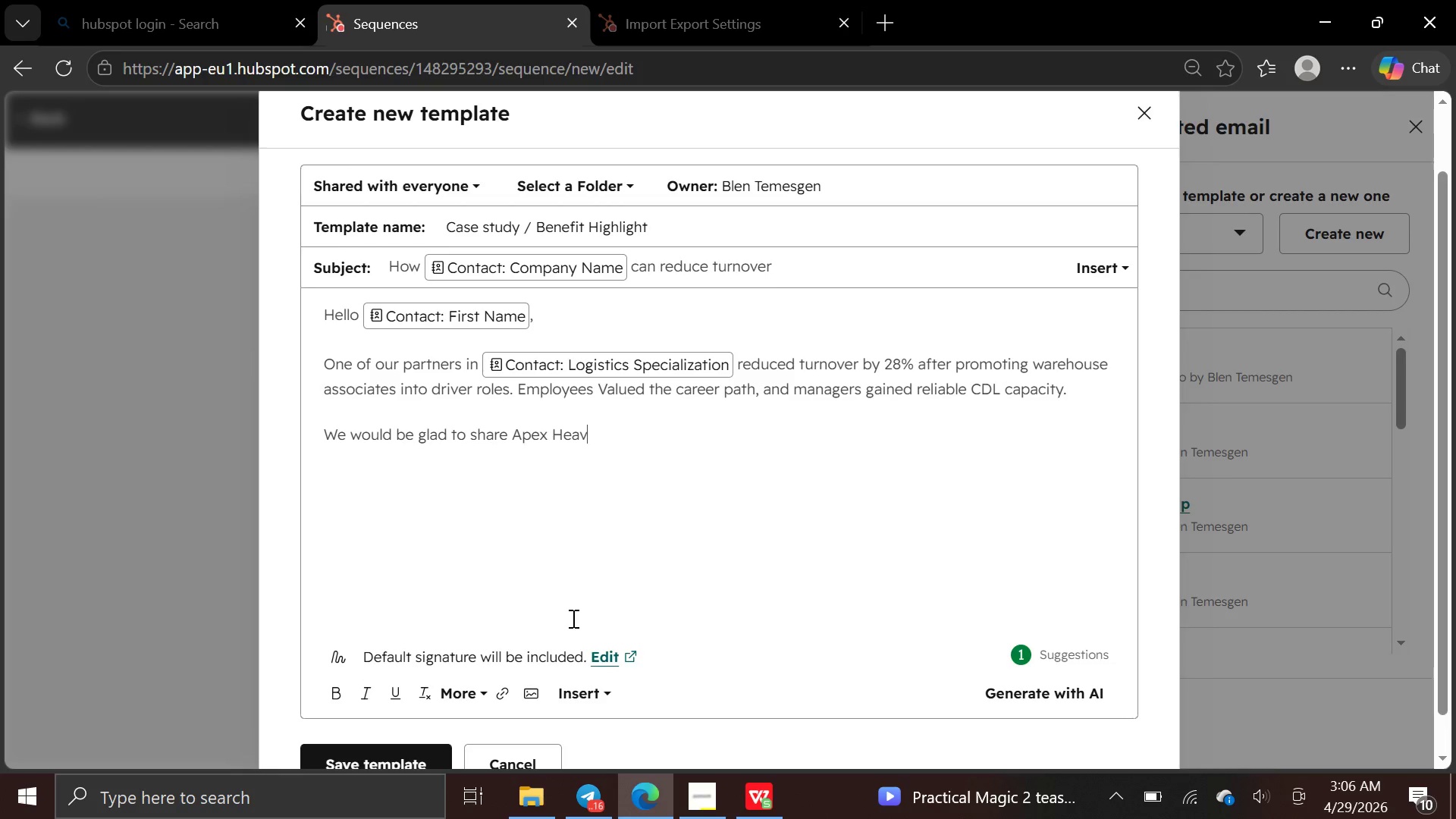 
type(y Haul Ac)
 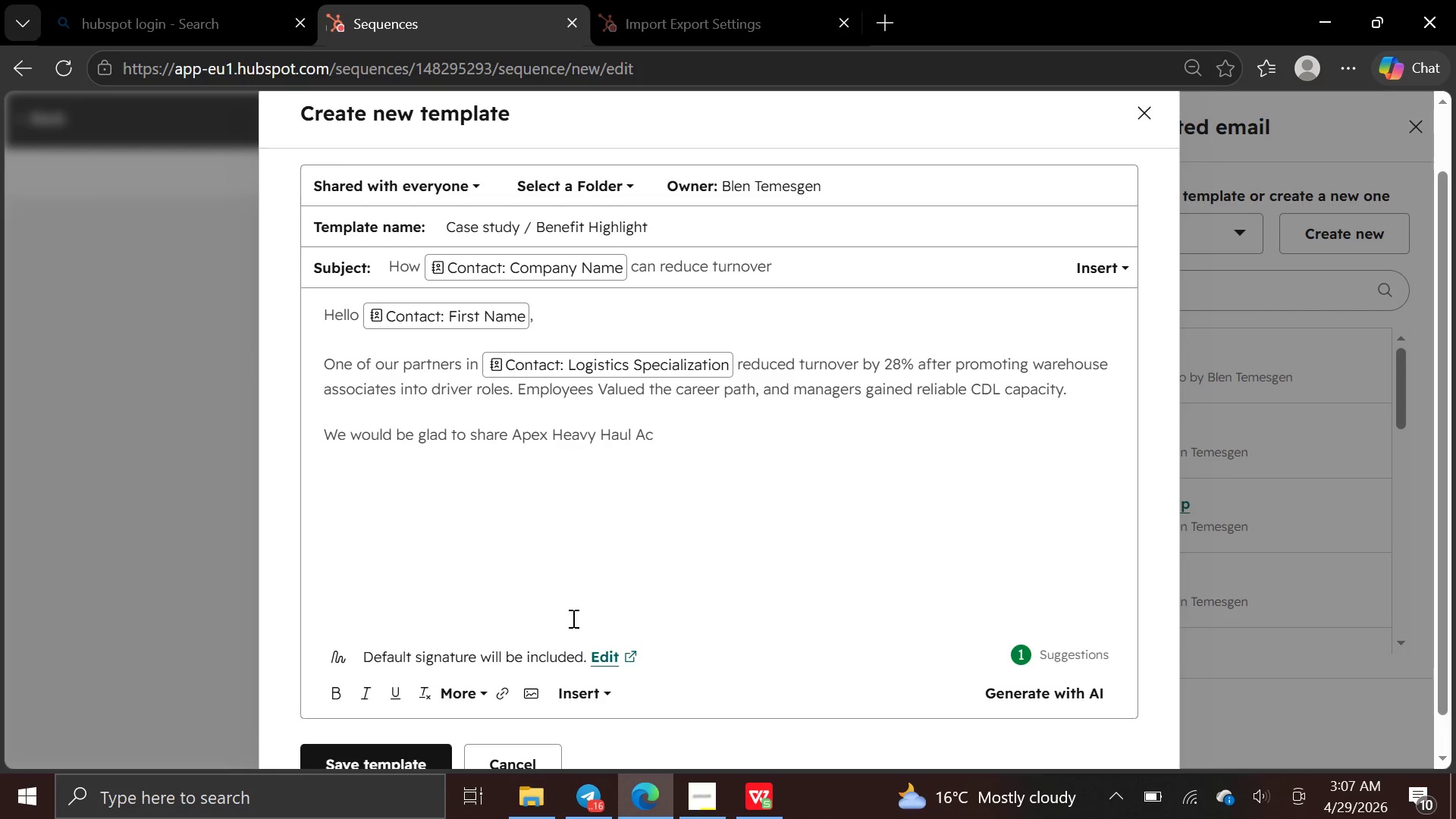 
type(ademy can help )
 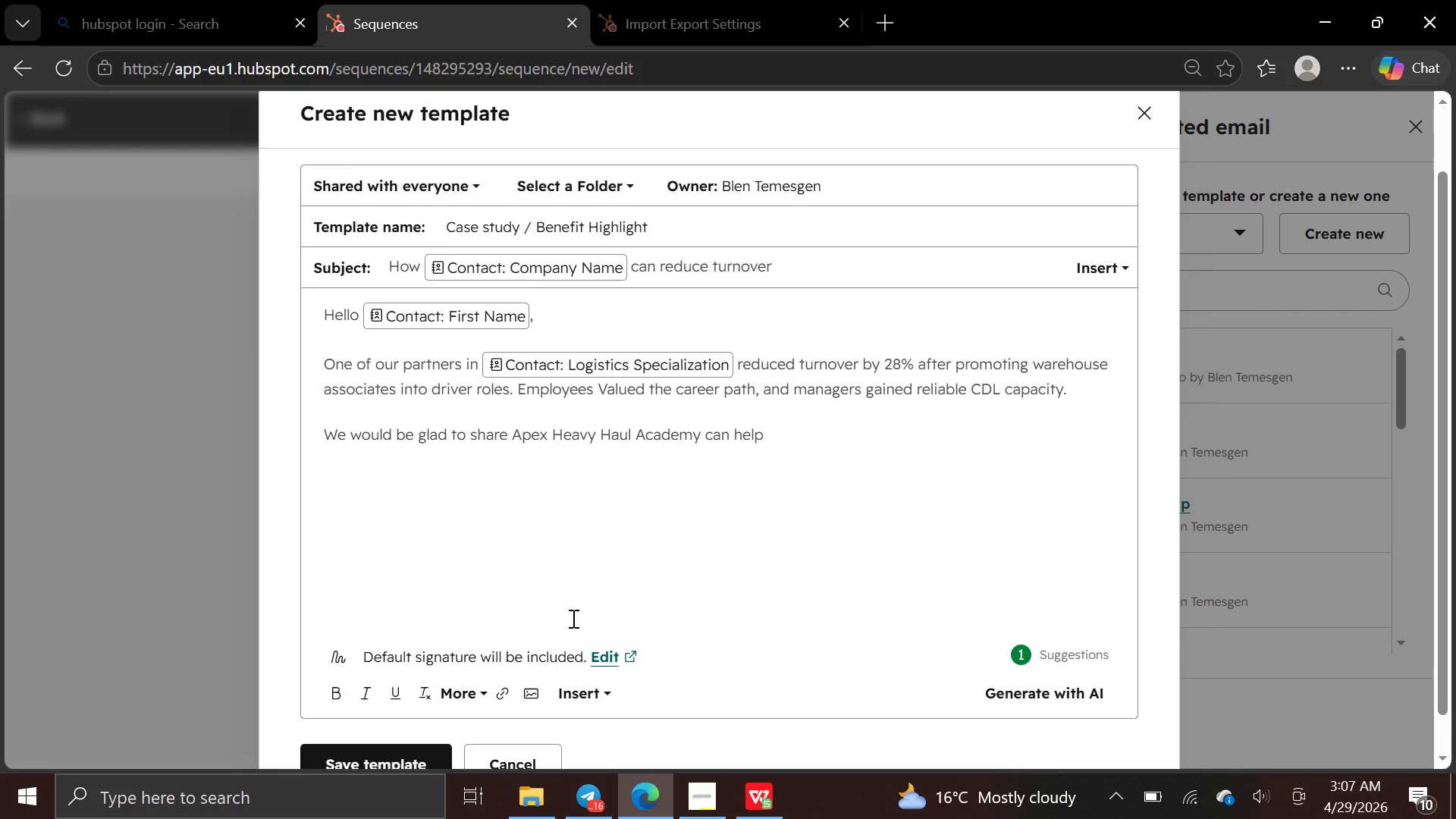 
wait(5.41)
 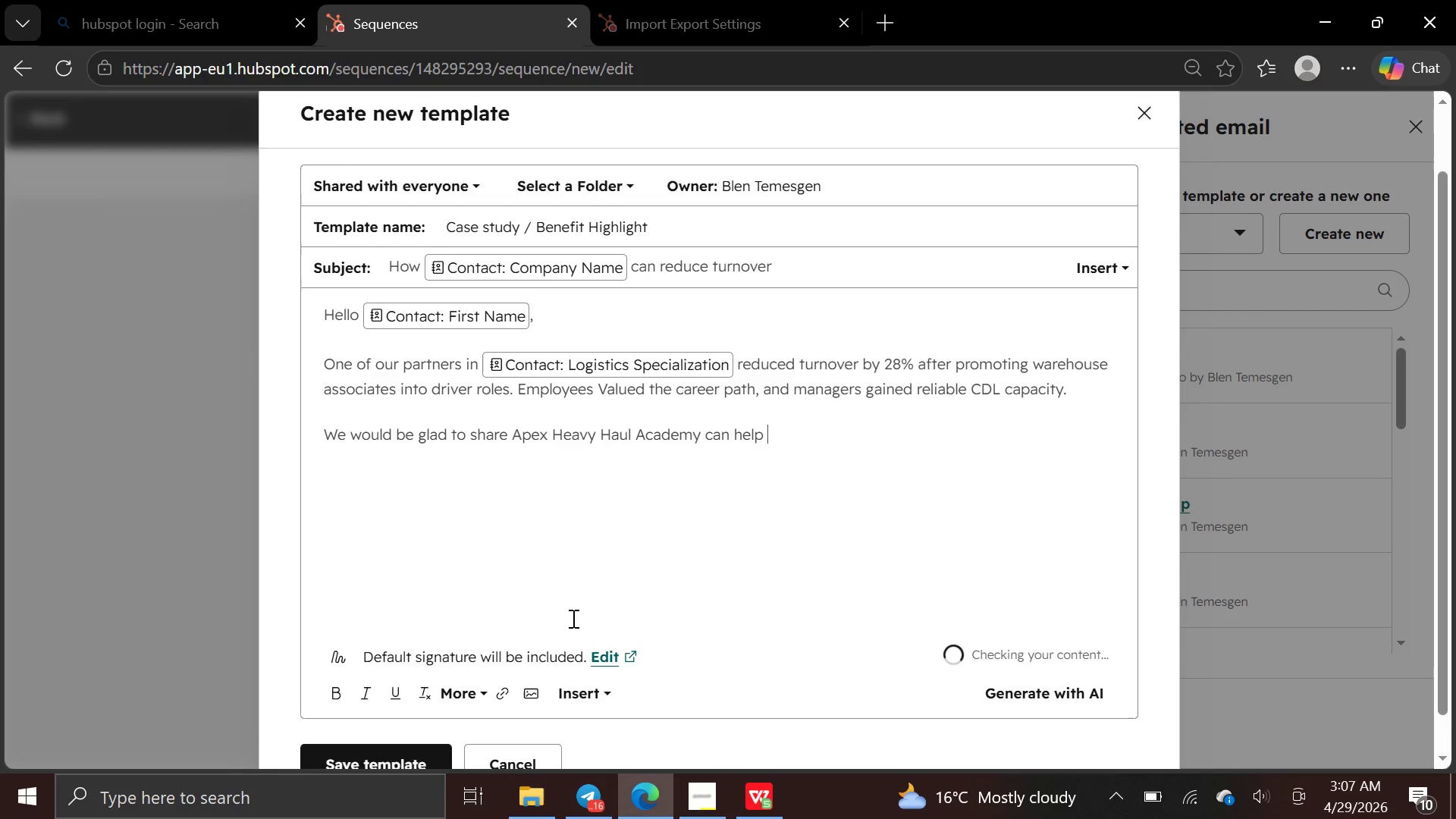 
left_click([583, 694])
 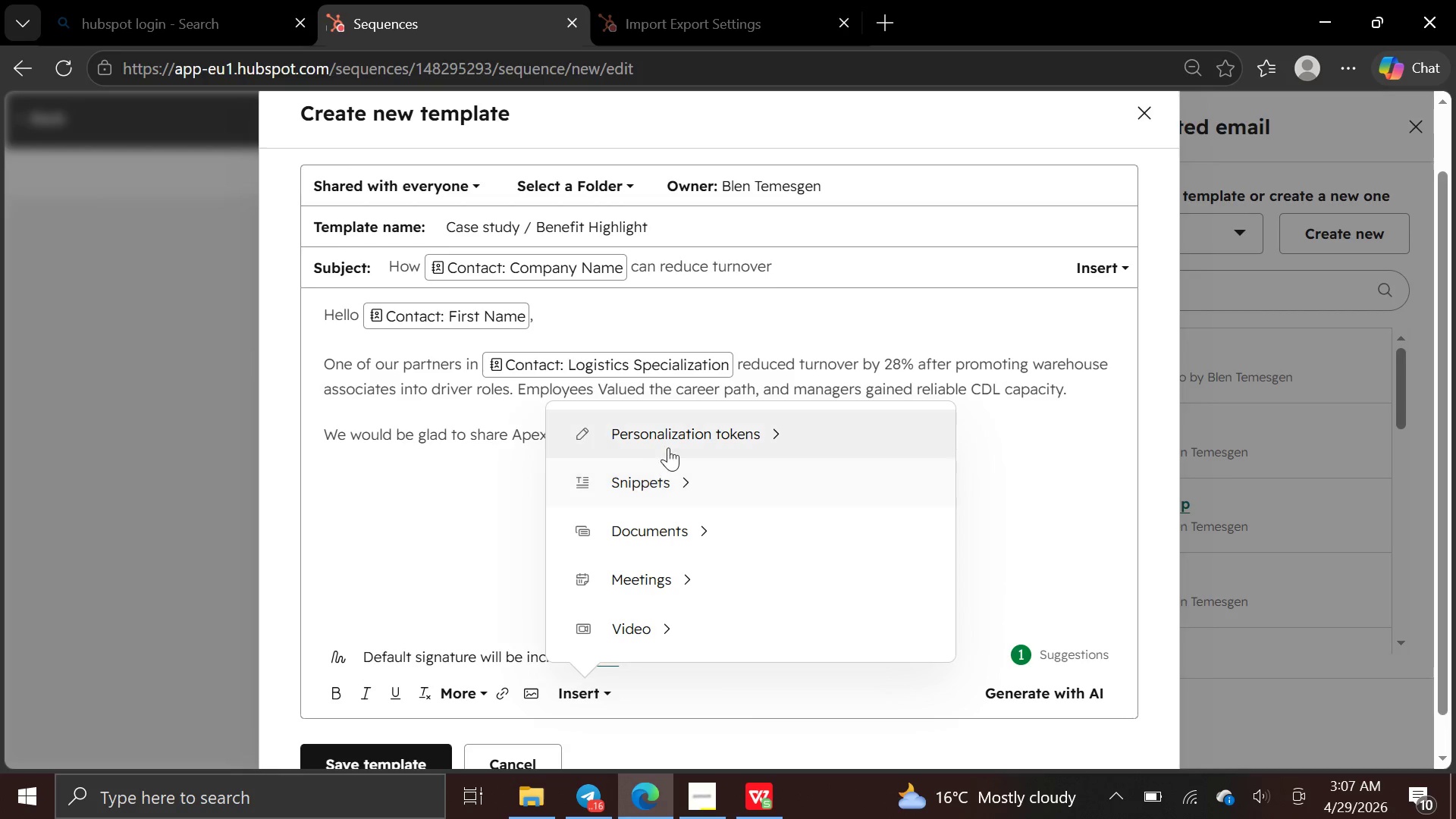 
left_click([676, 428])
 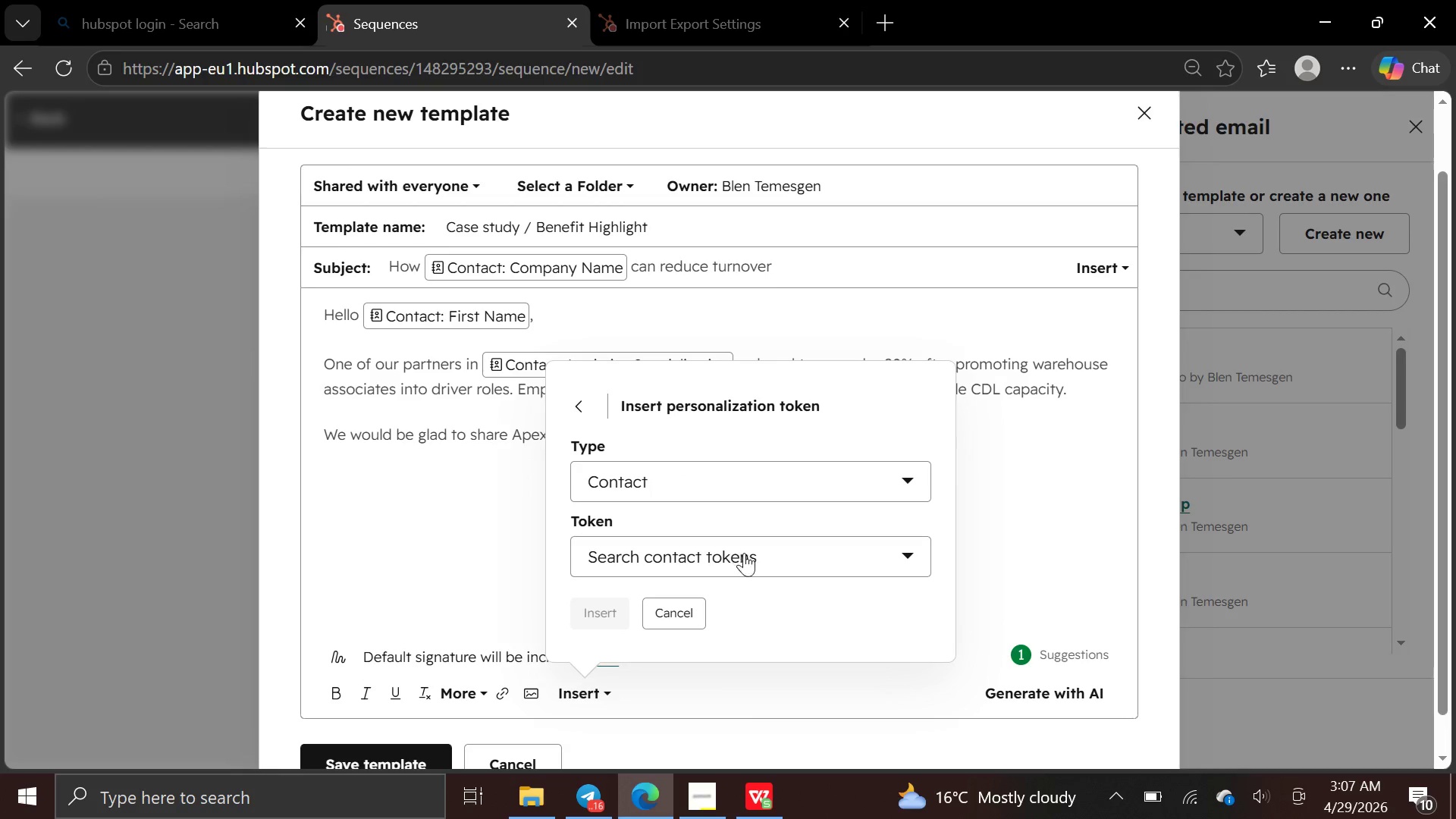 
left_click([751, 560])
 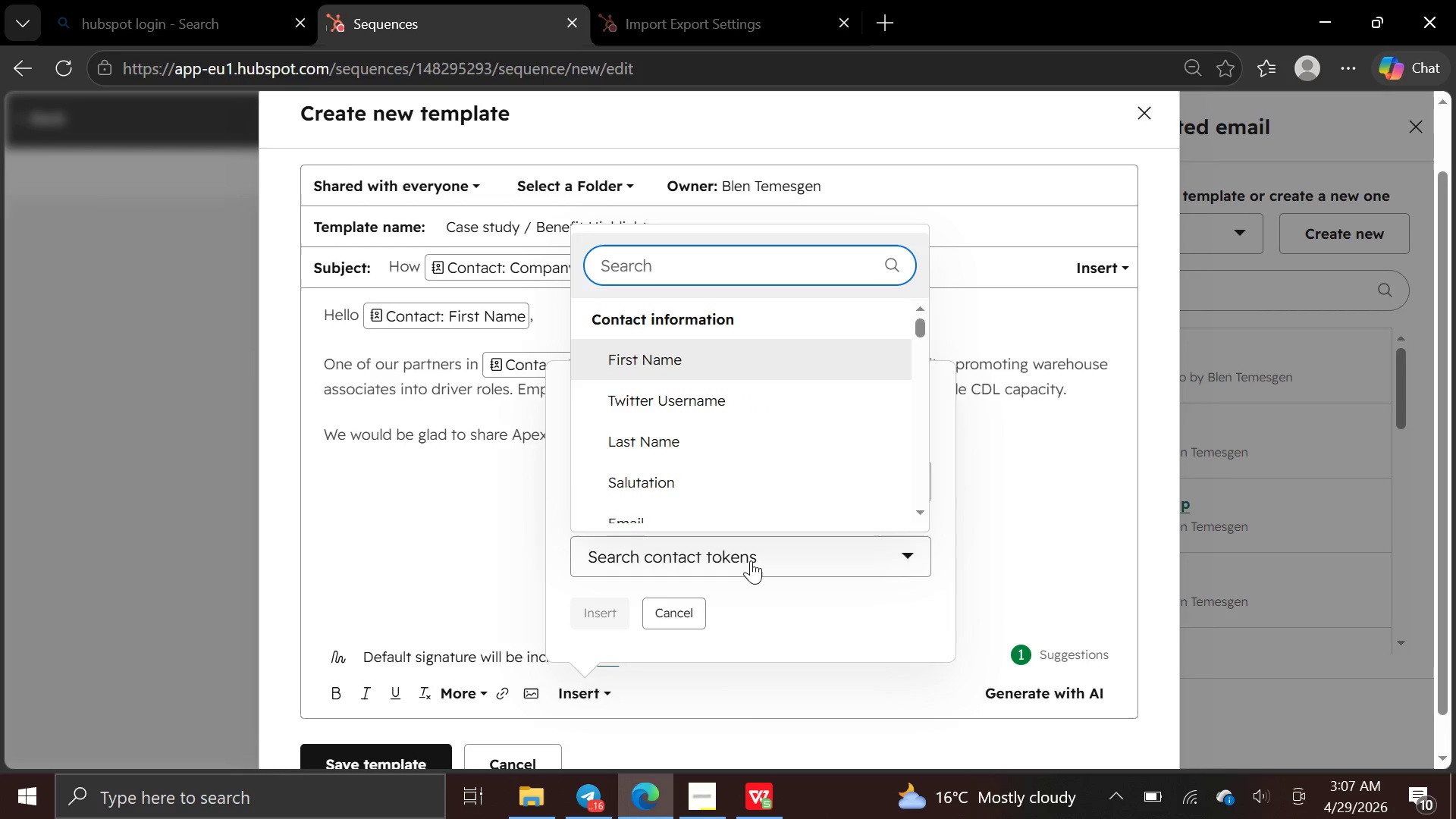 
type(comp)
 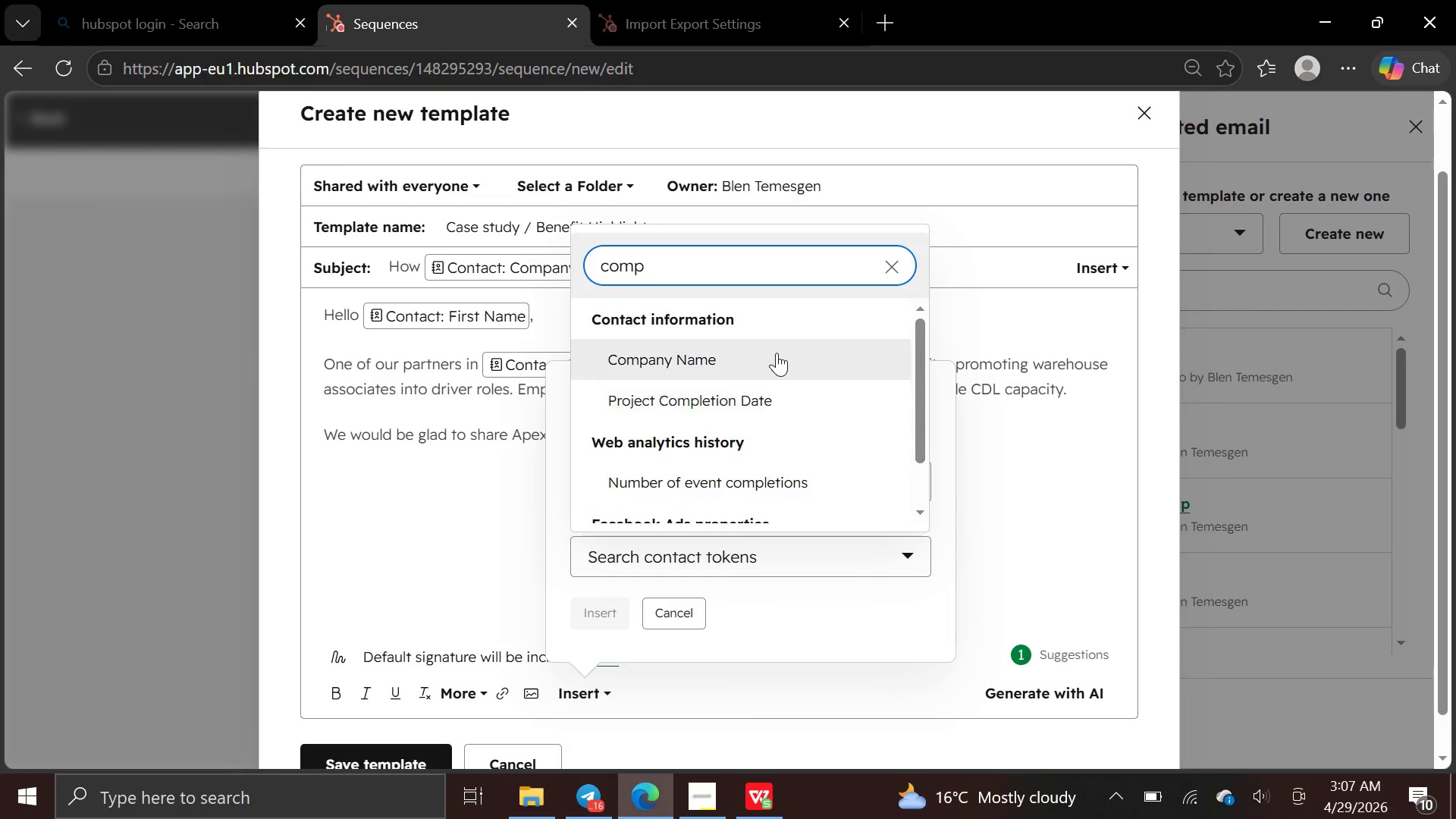 
left_click([777, 352])
 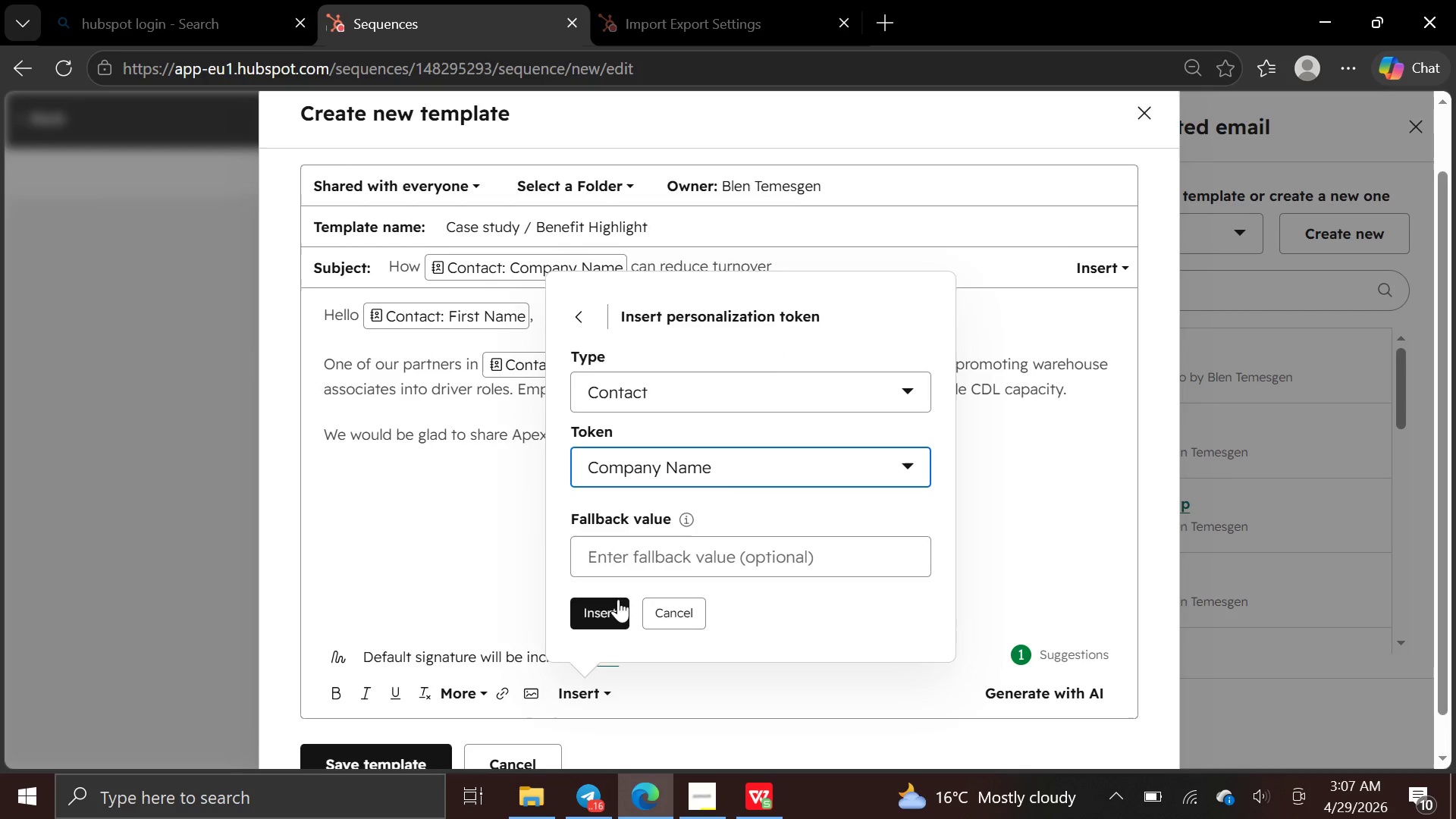 
left_click([603, 613])
 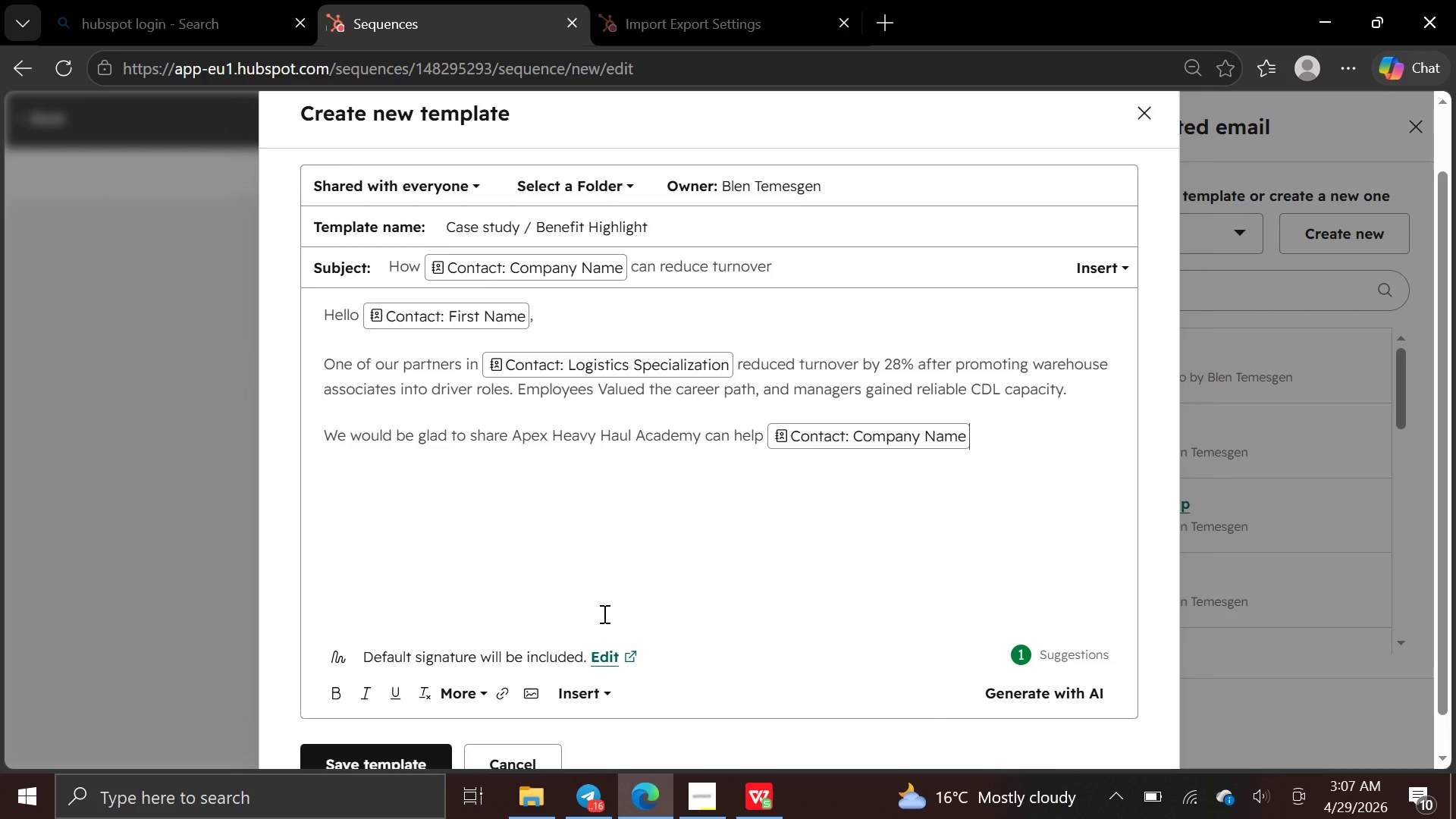 
wait(6.28)
 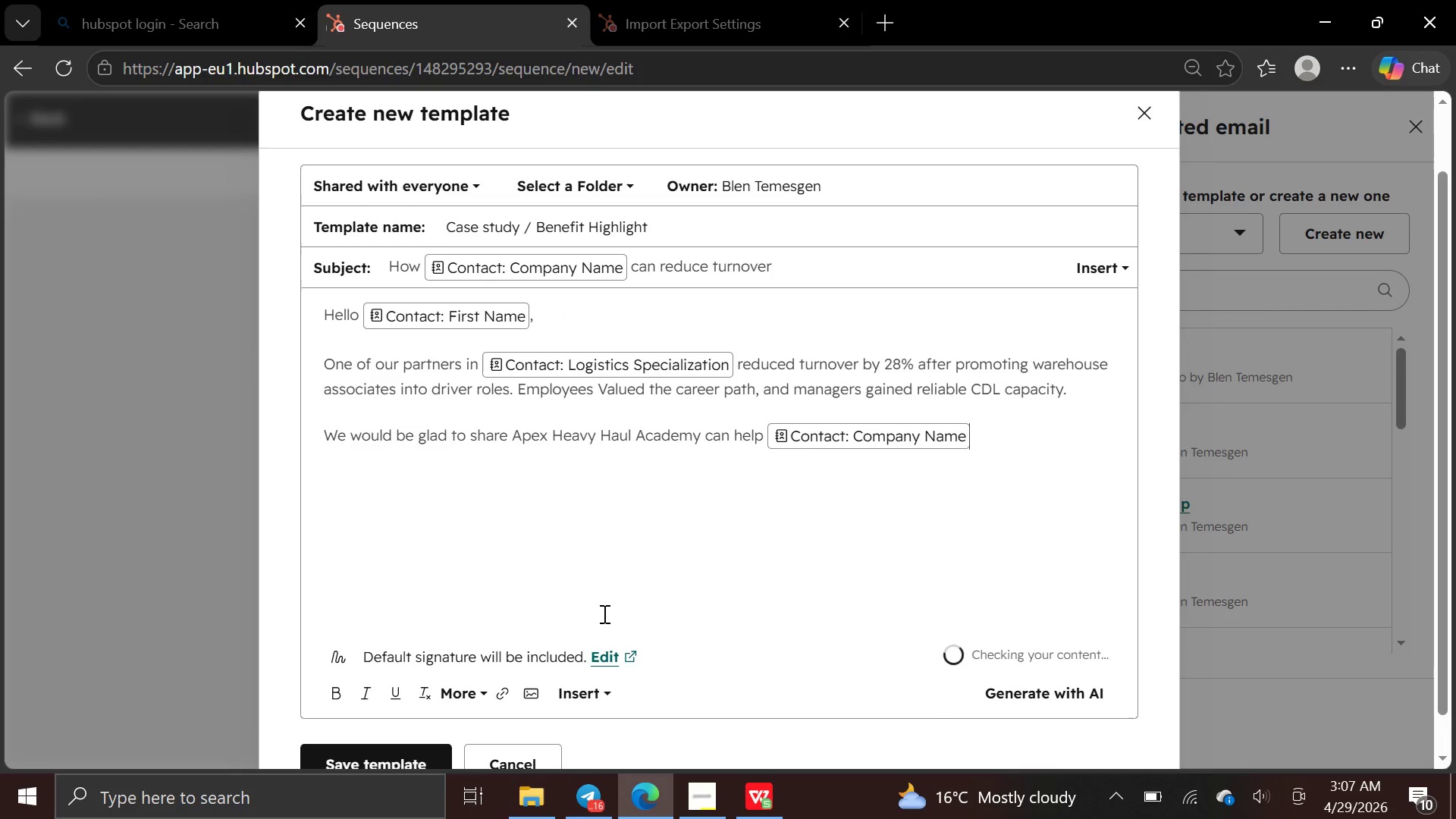 
type( achi)
 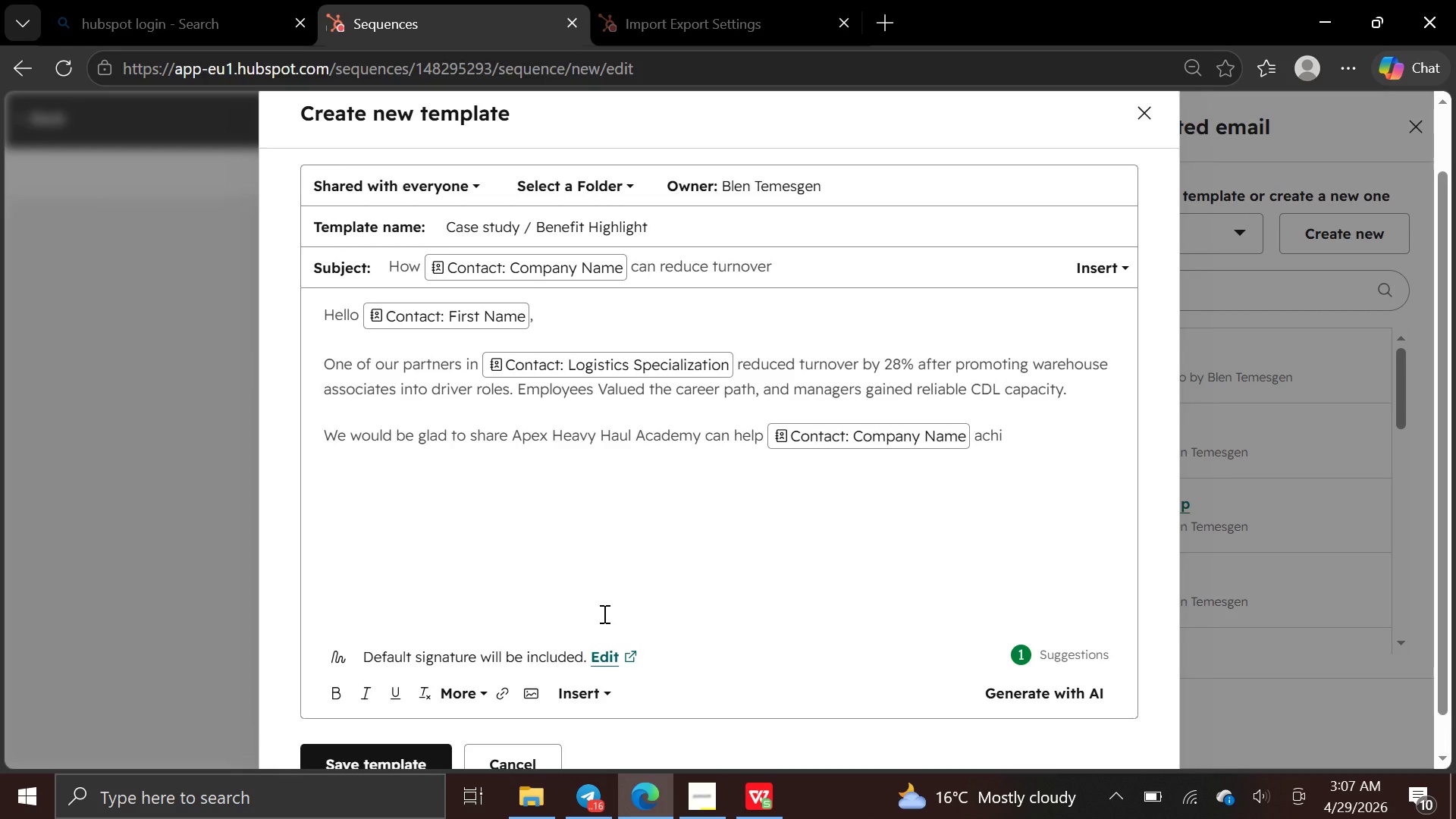 
wait(6.67)
 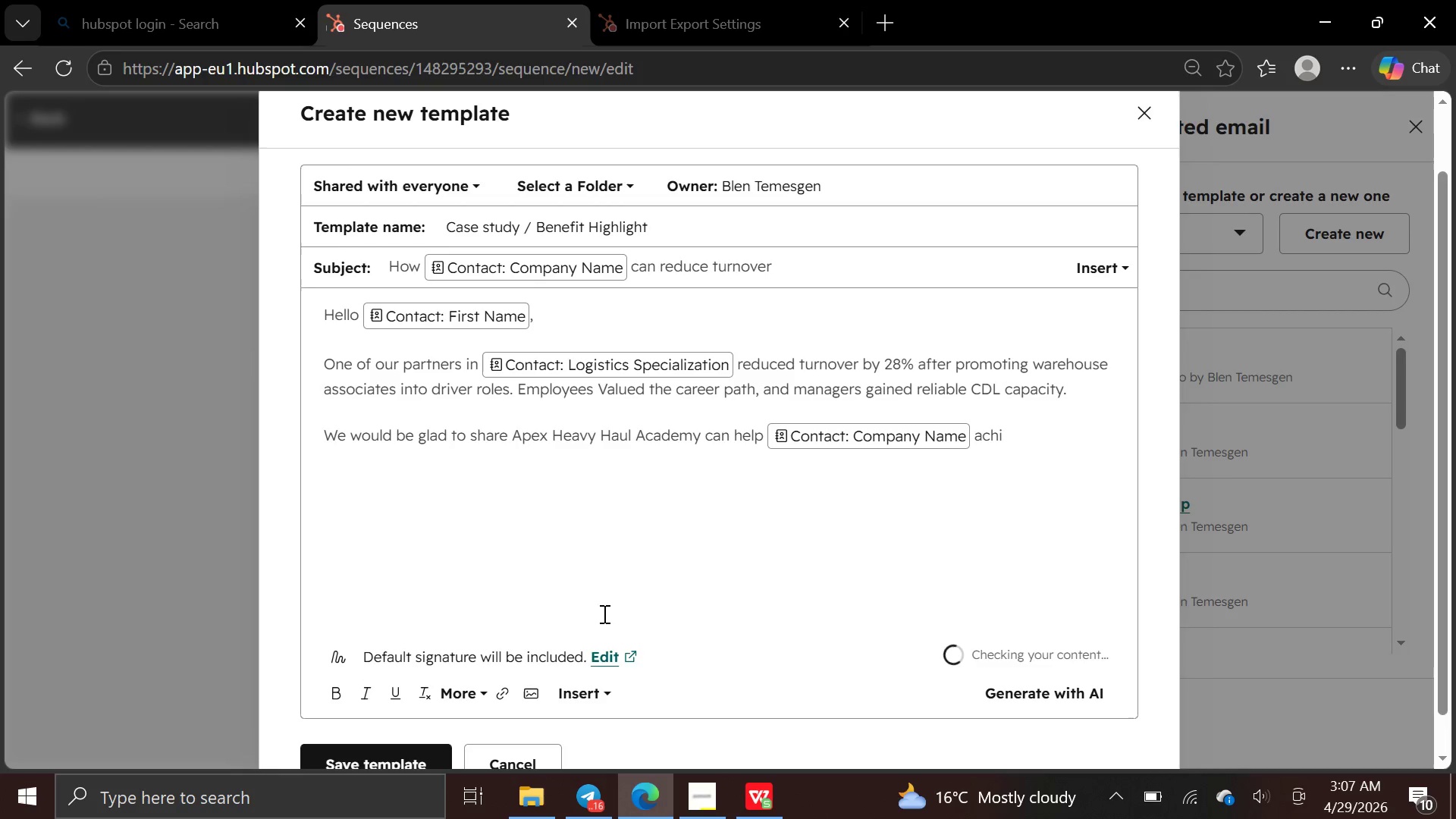 
type(eve similar result)
 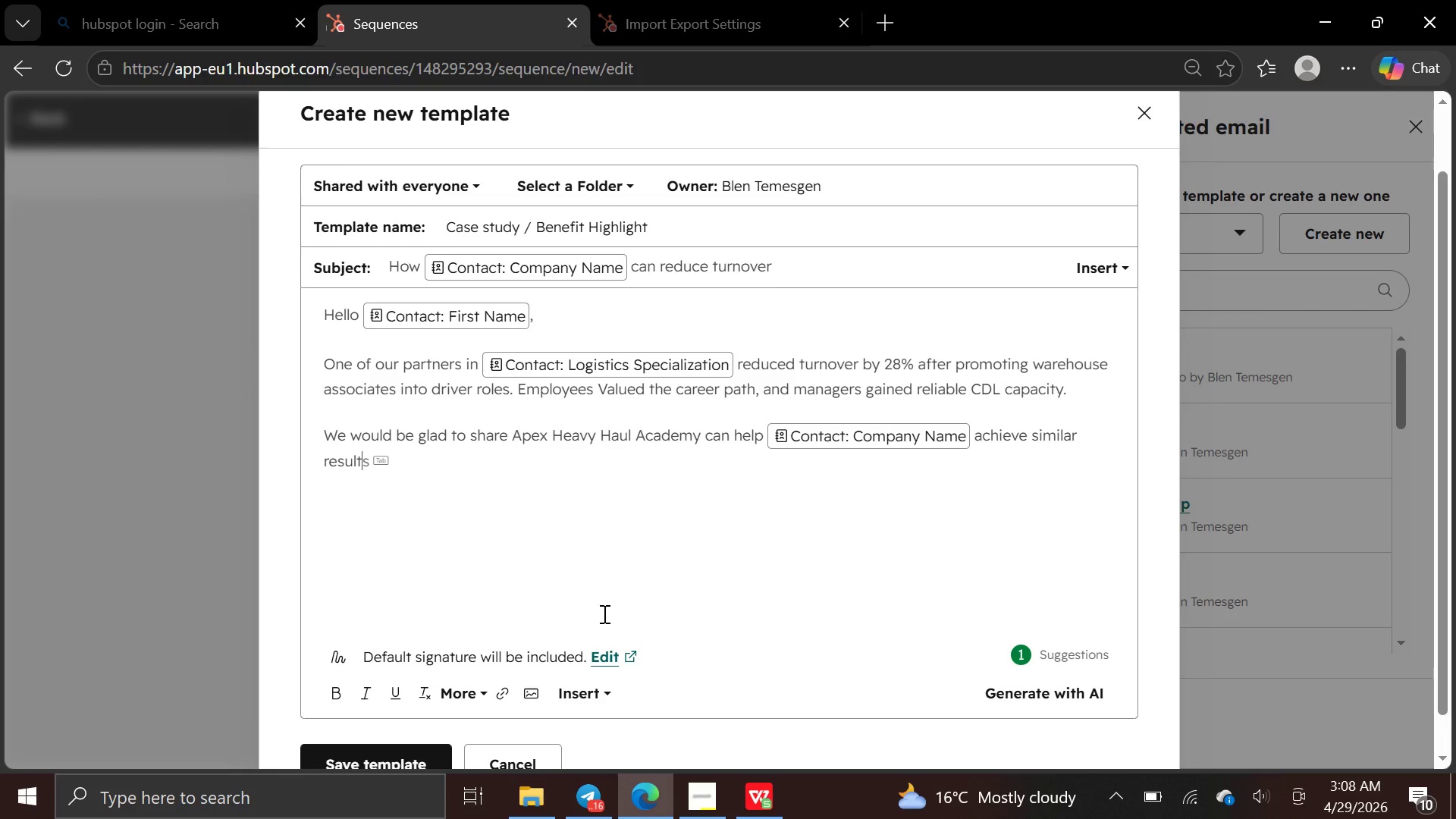 
key(S)
 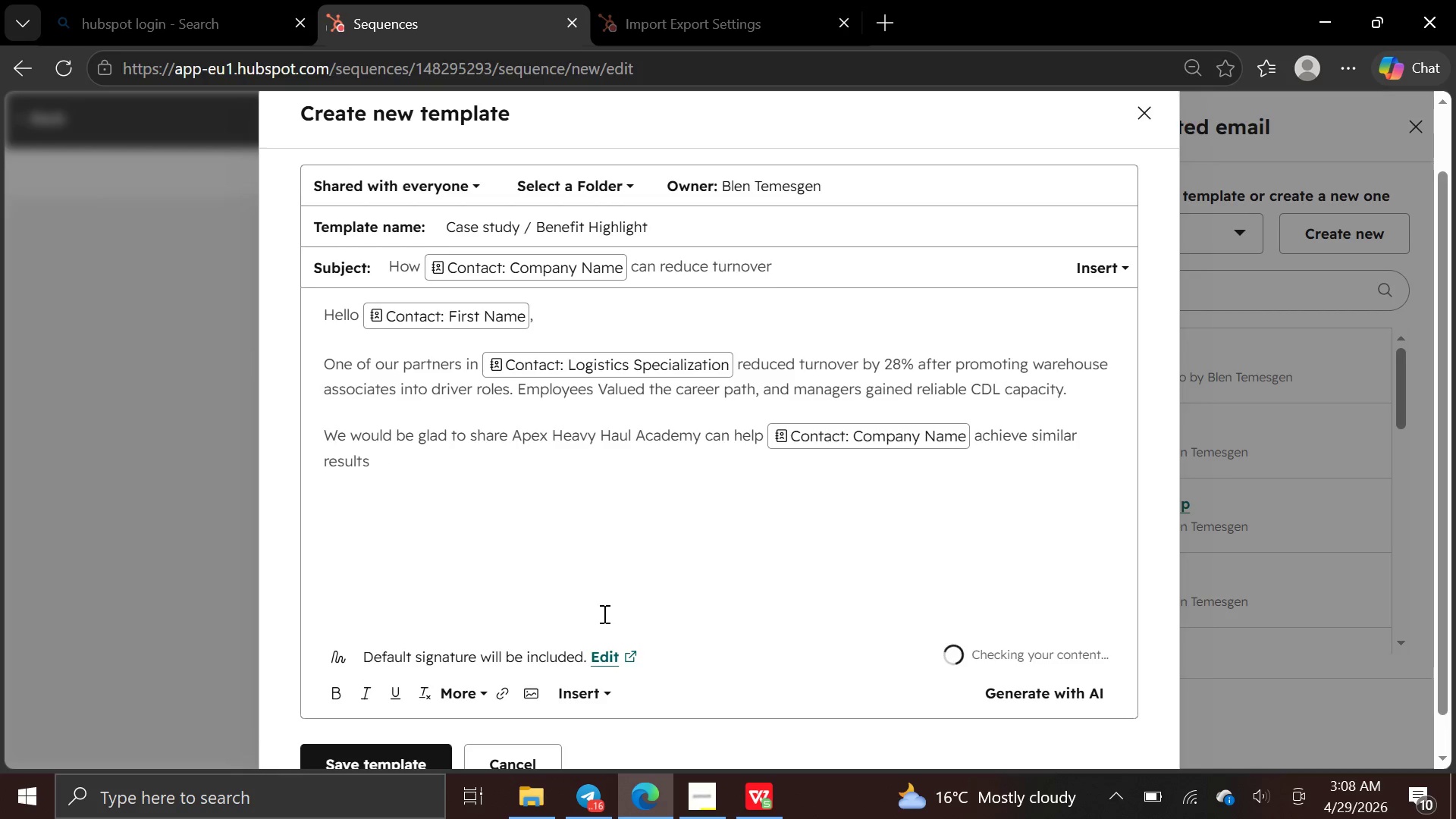 
key(Period)
 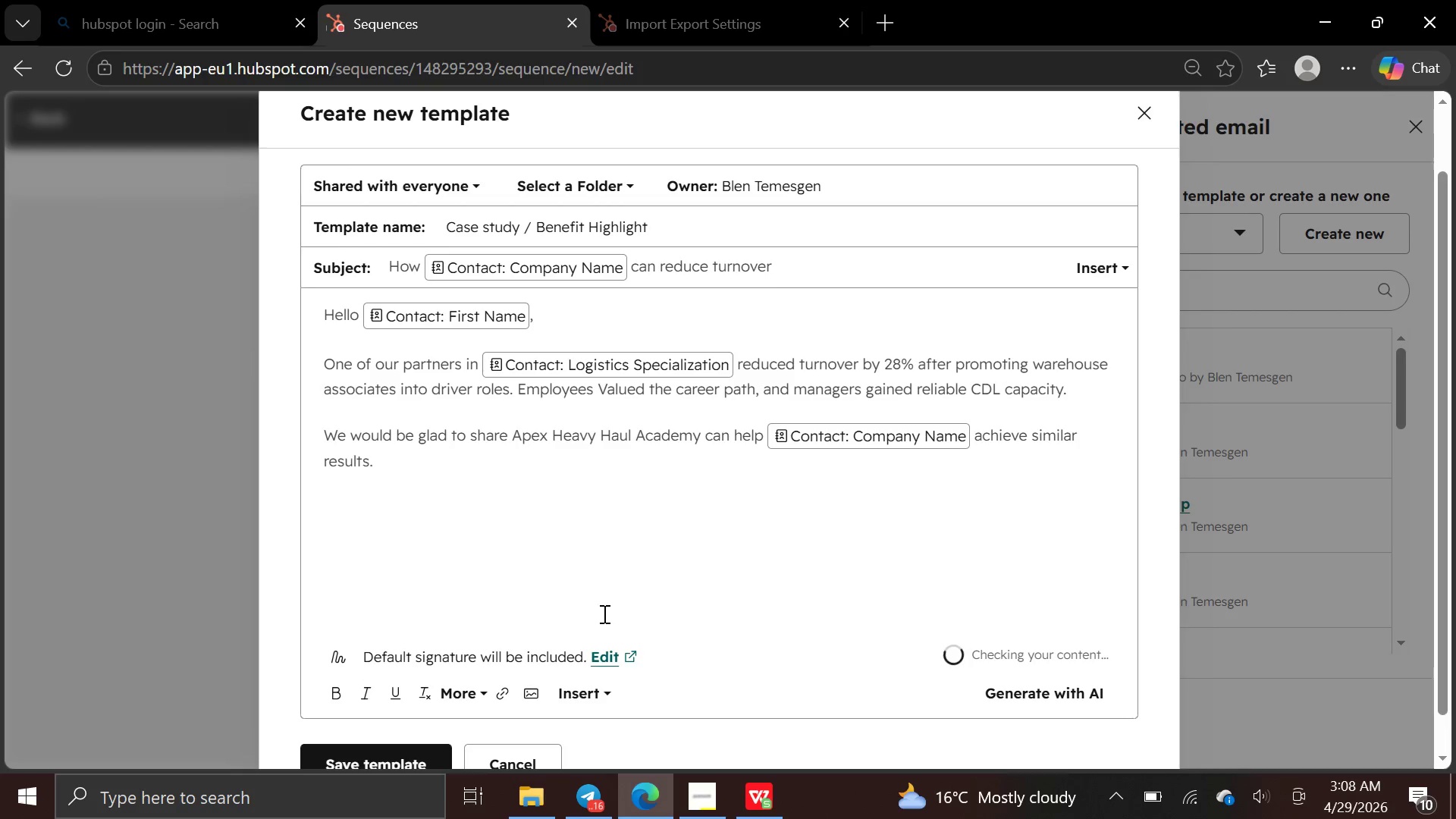 
key(Enter)
 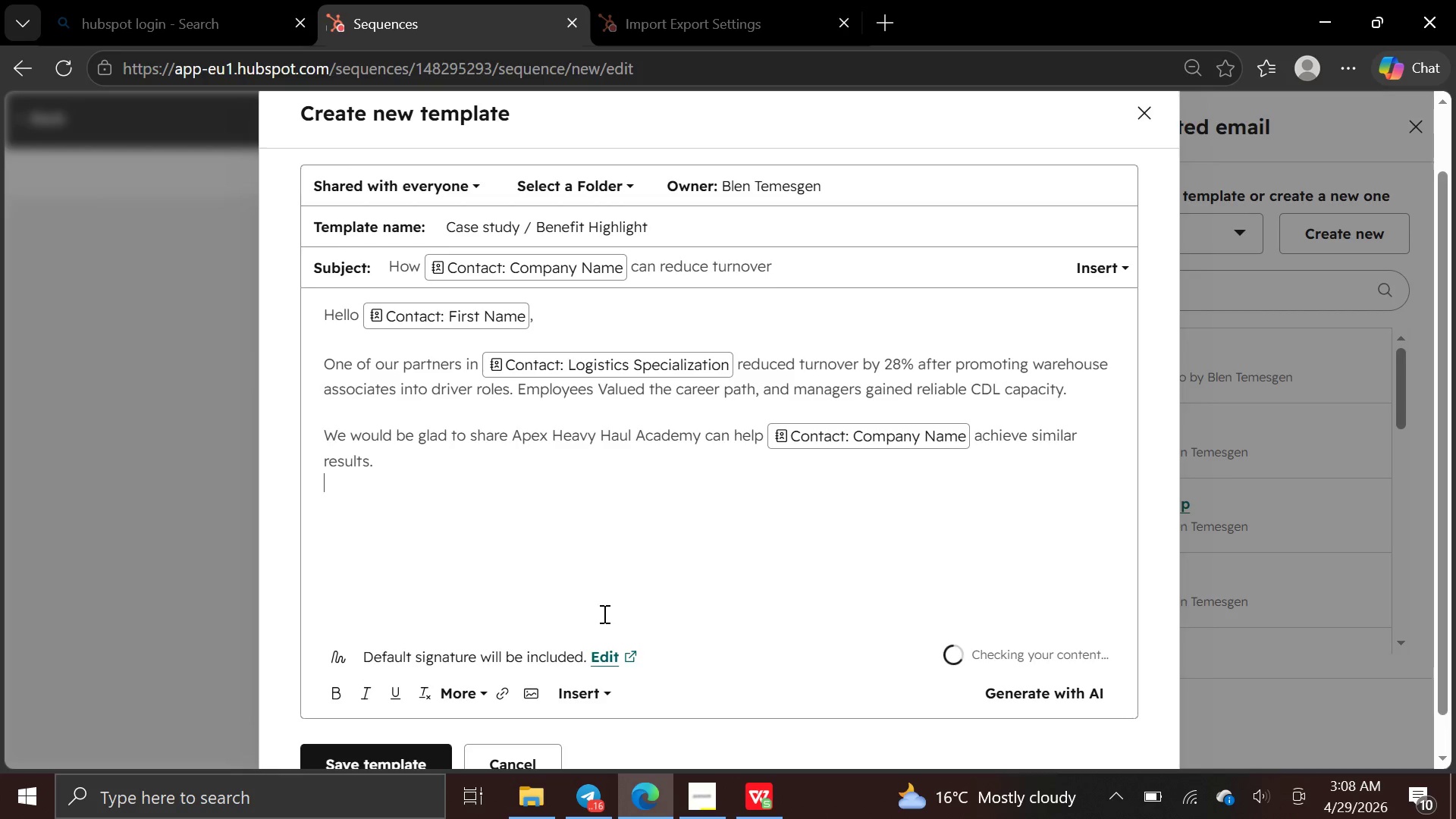 
key(Enter)
 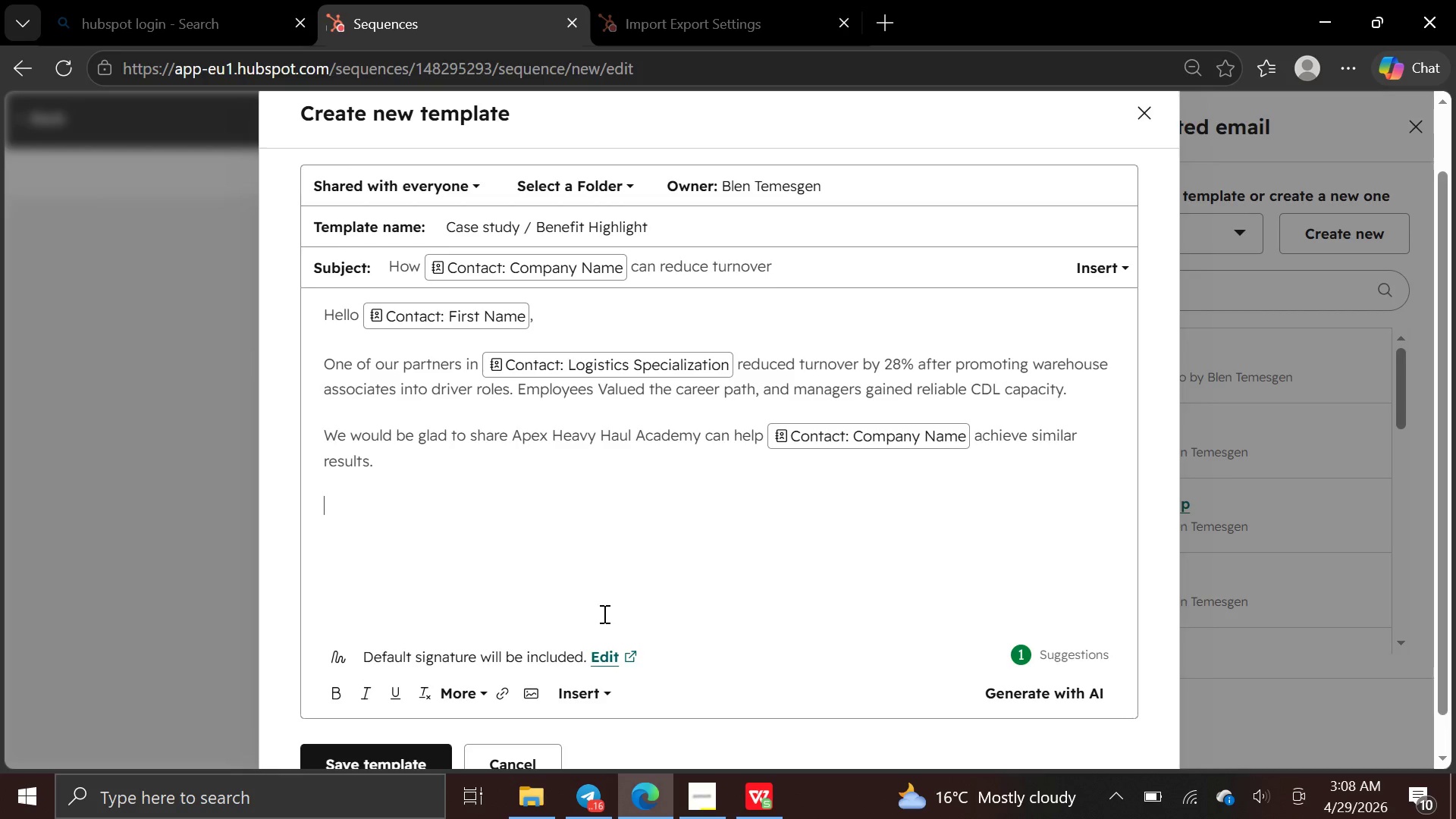 
wait(9.19)
 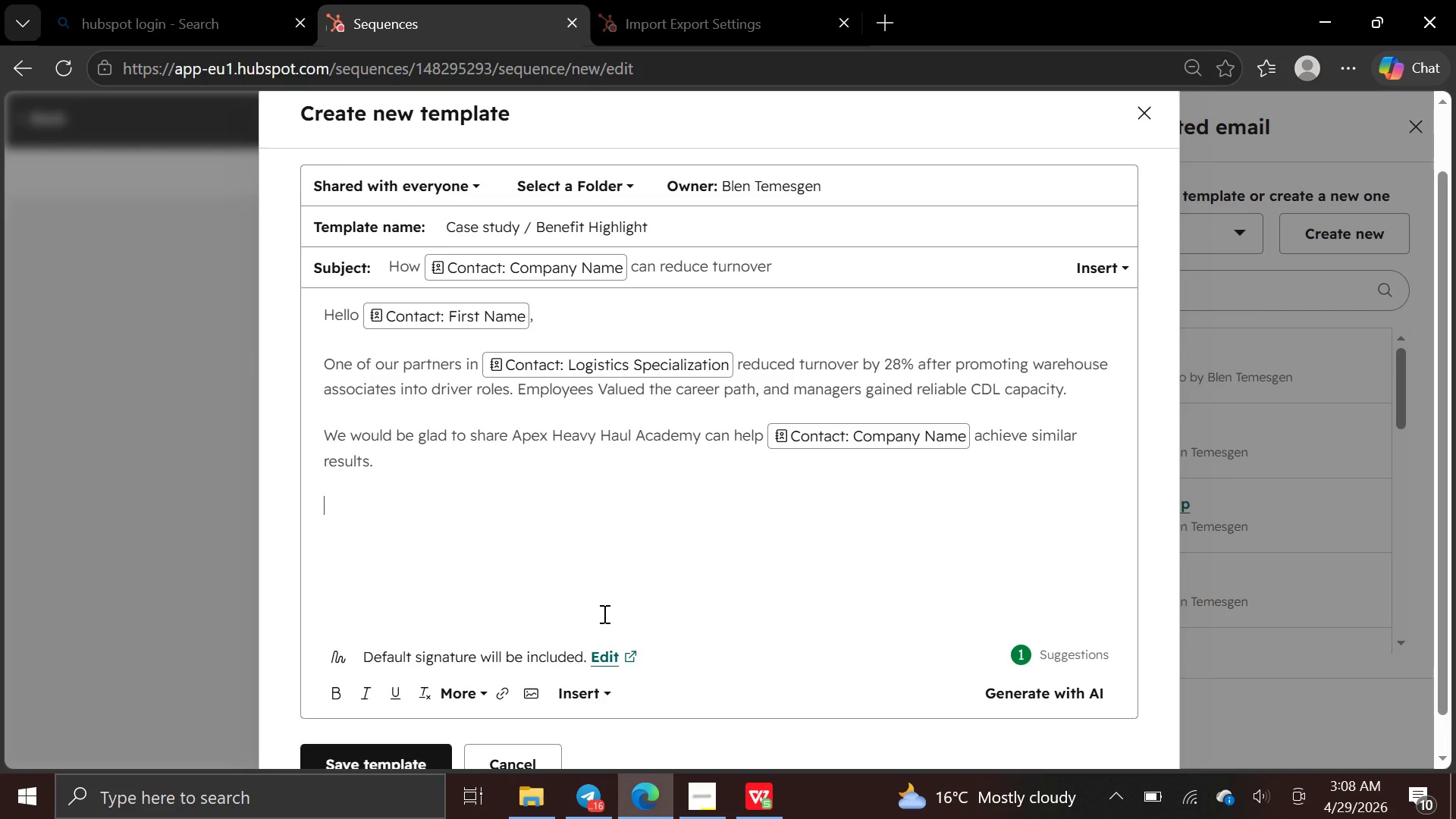 
type(w)
key(Backspace)
type(Would you be available for a quick discovery Call this week)
 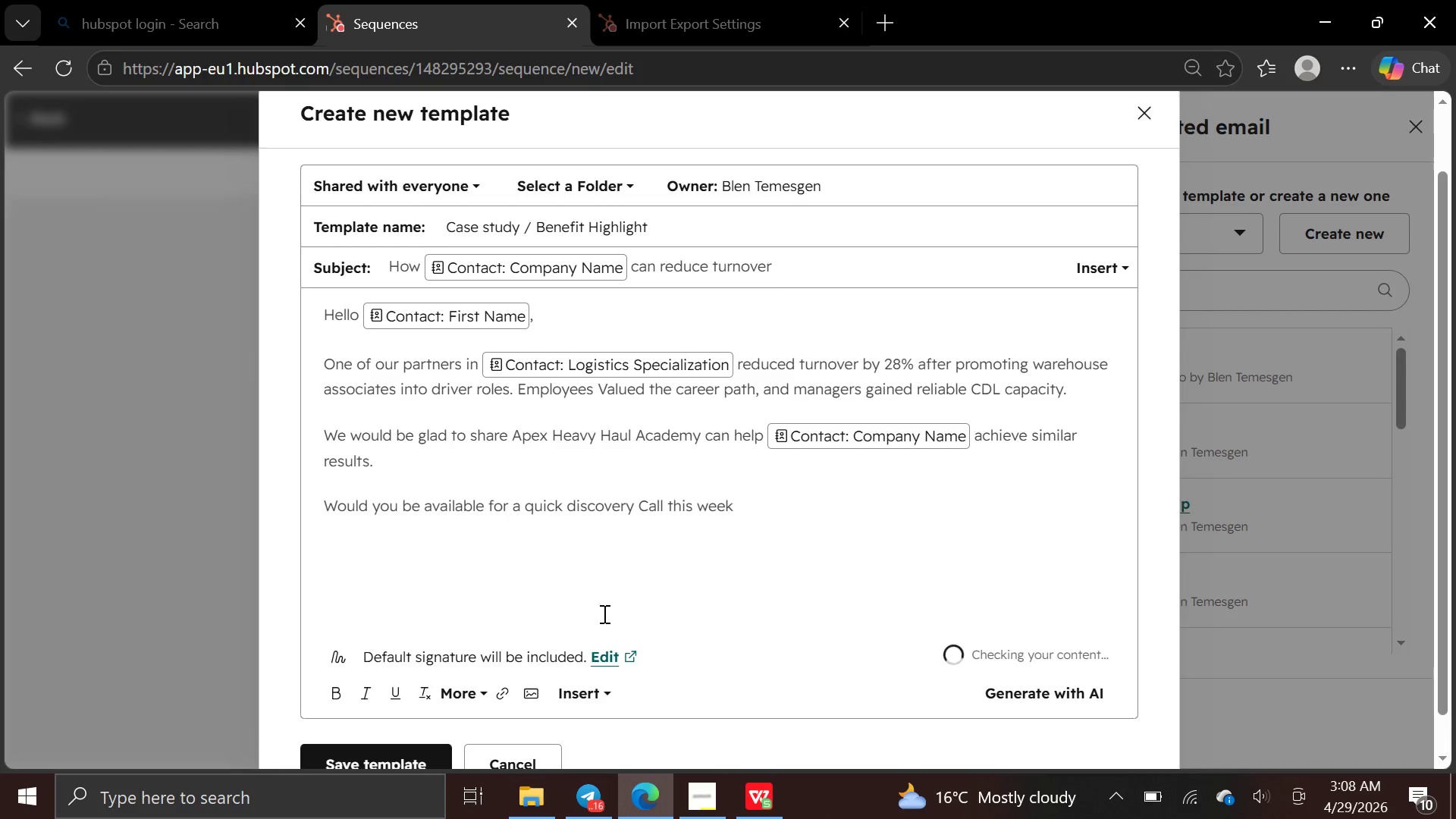 
hold_key(key=ArrowLeft, duration=0.69)
 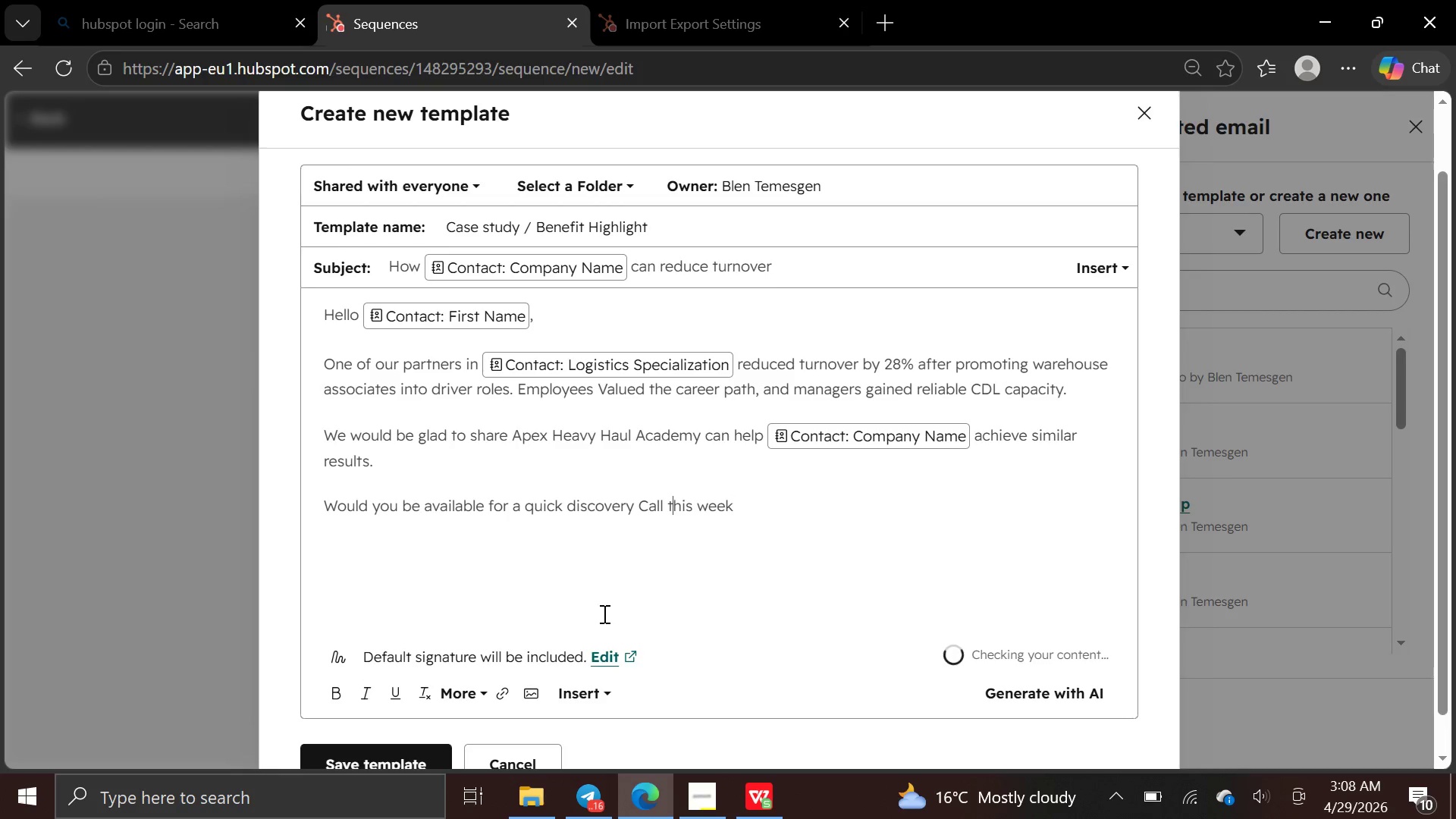 
key(ArrowLeft)
 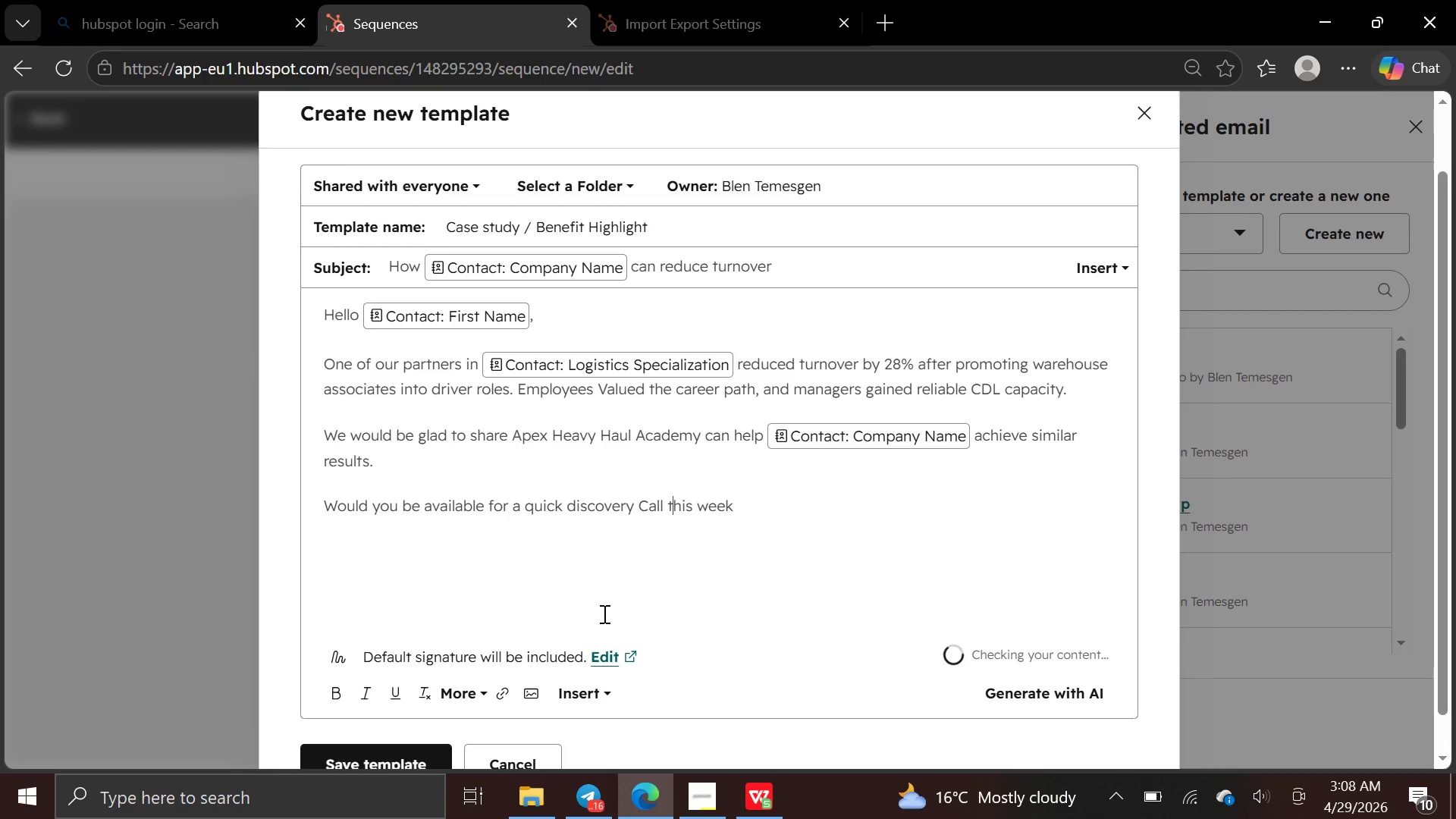 
key(ArrowLeft)
 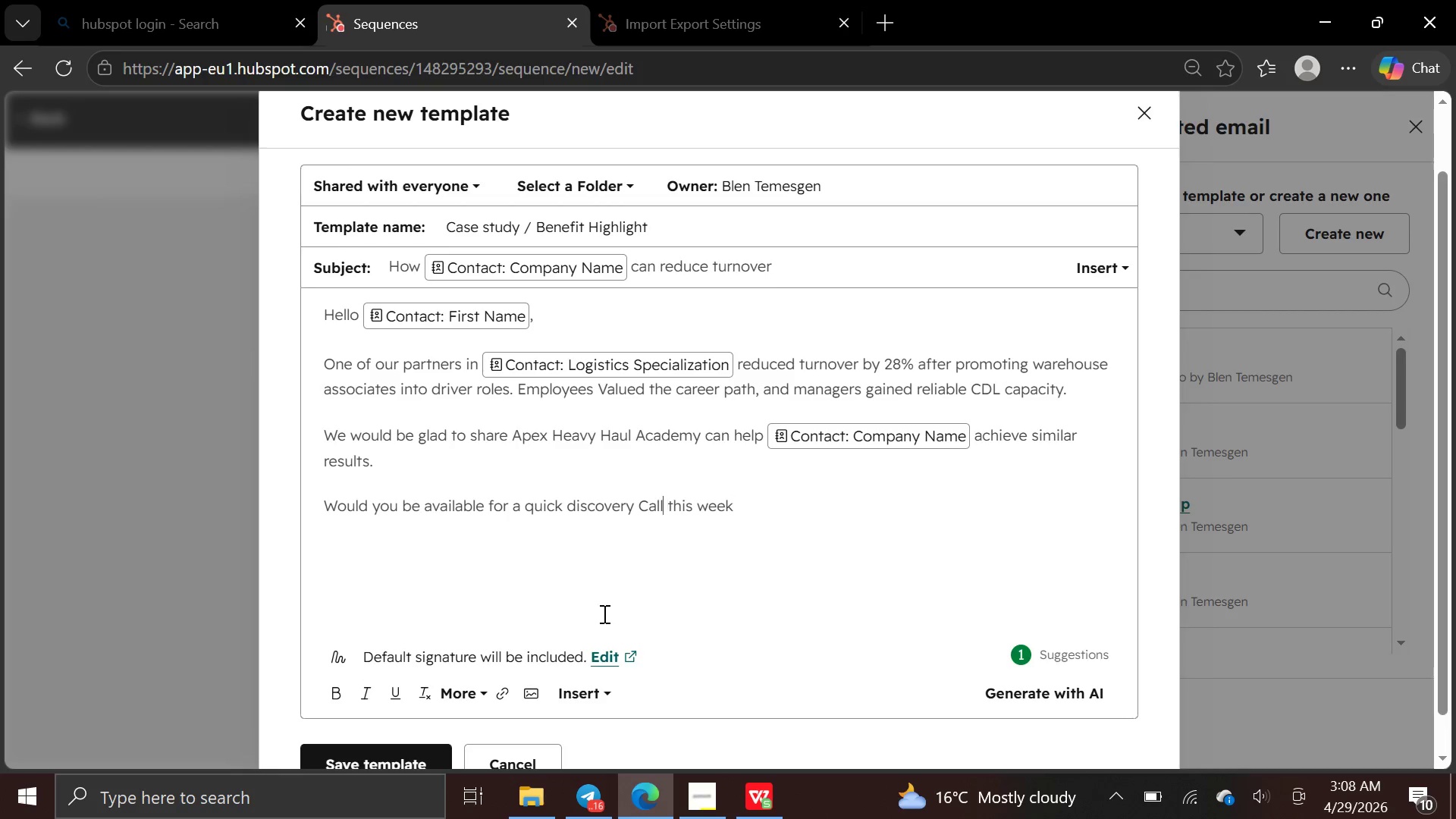 
key(ArrowLeft)
 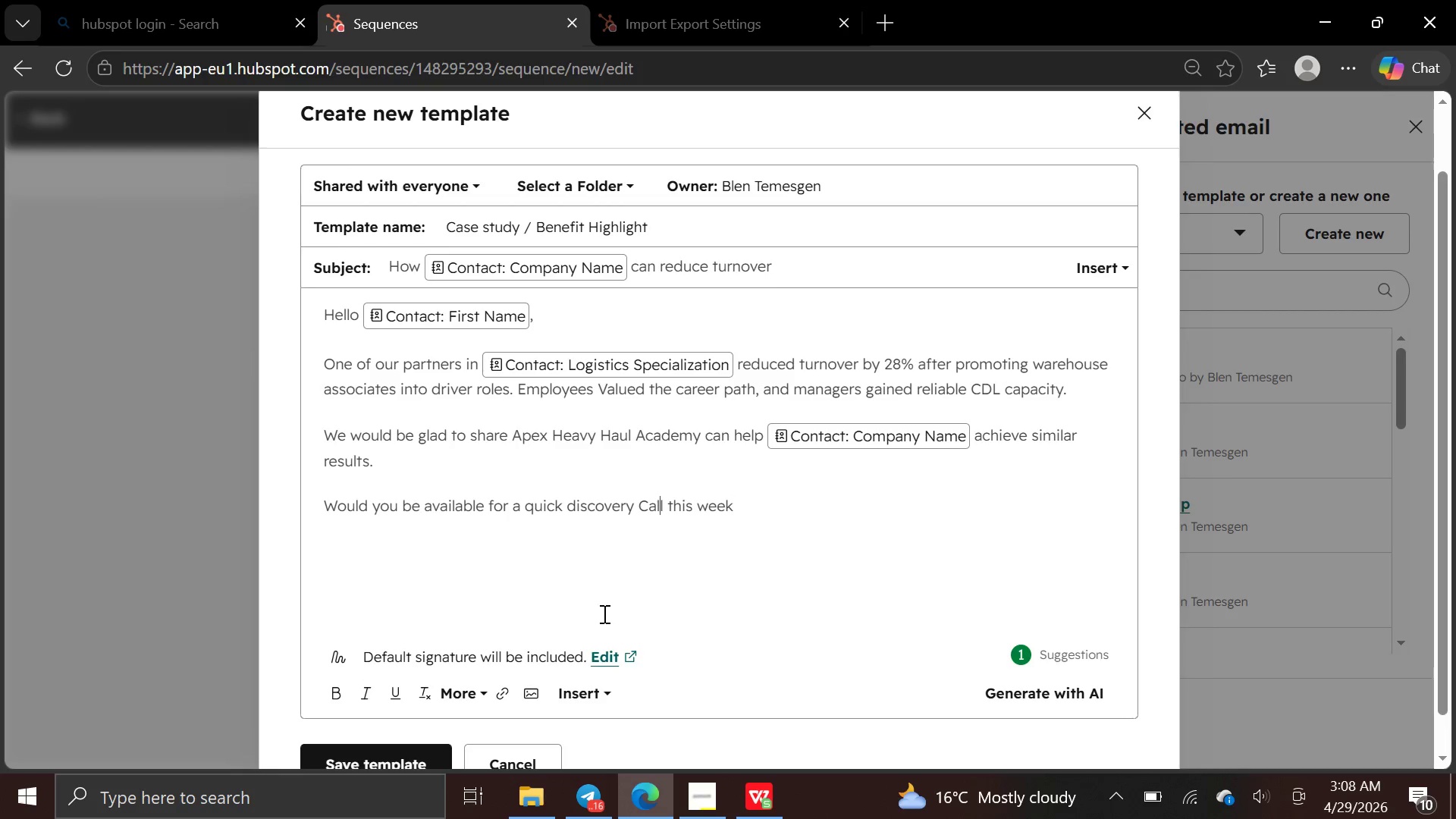 
key(ArrowLeft)
 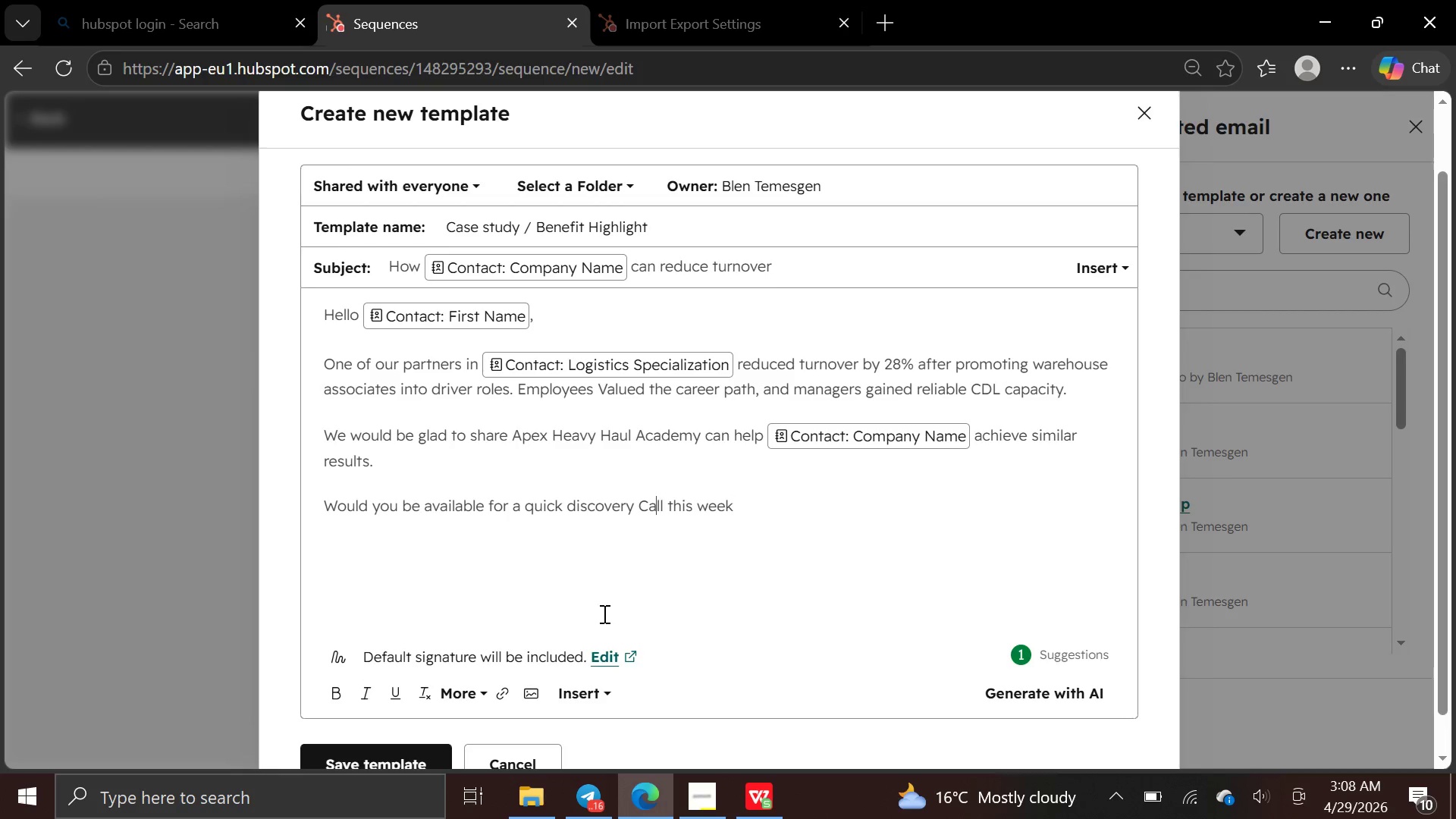 
key(ArrowLeft)
 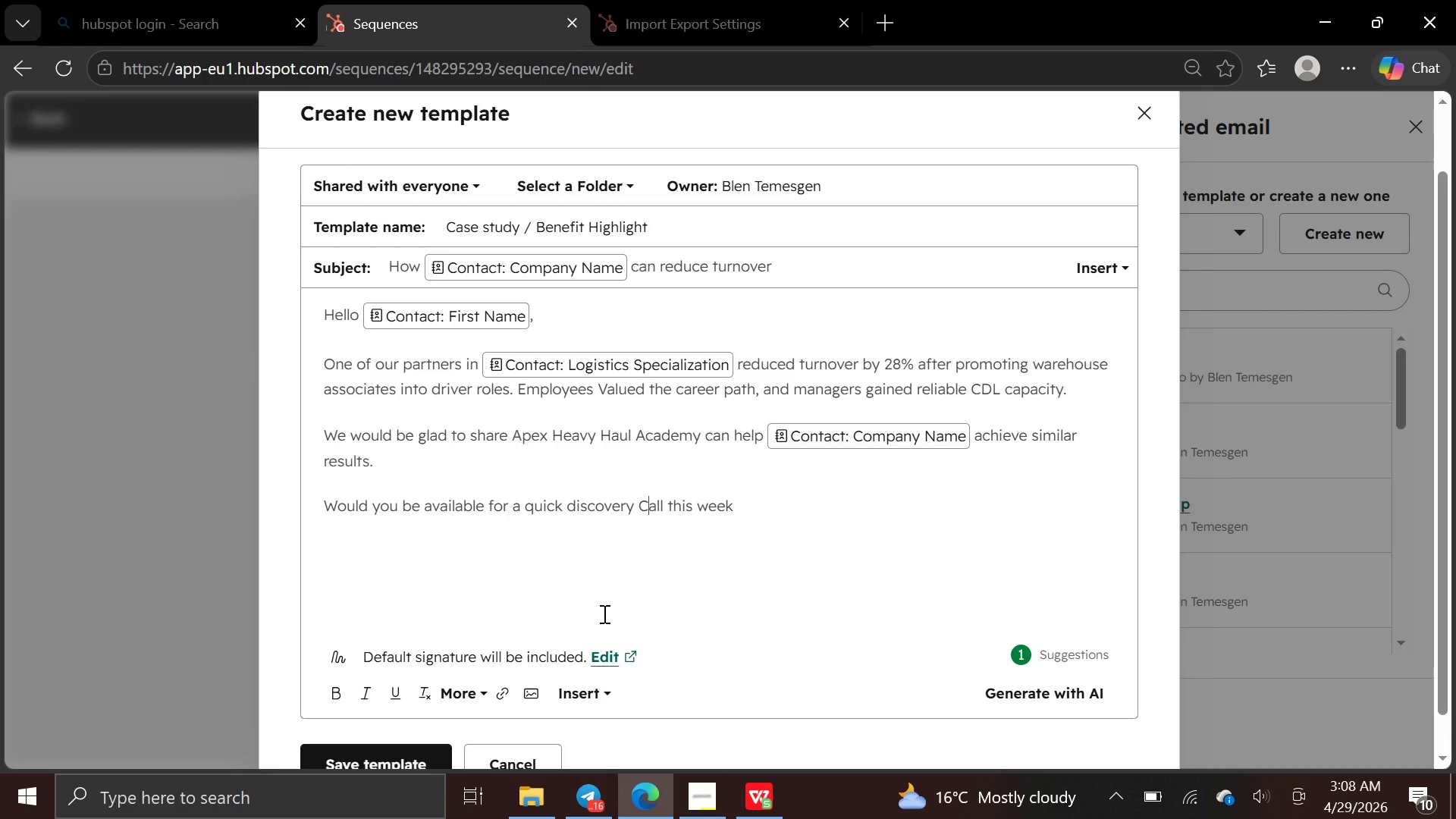 
key(ArrowLeft)
 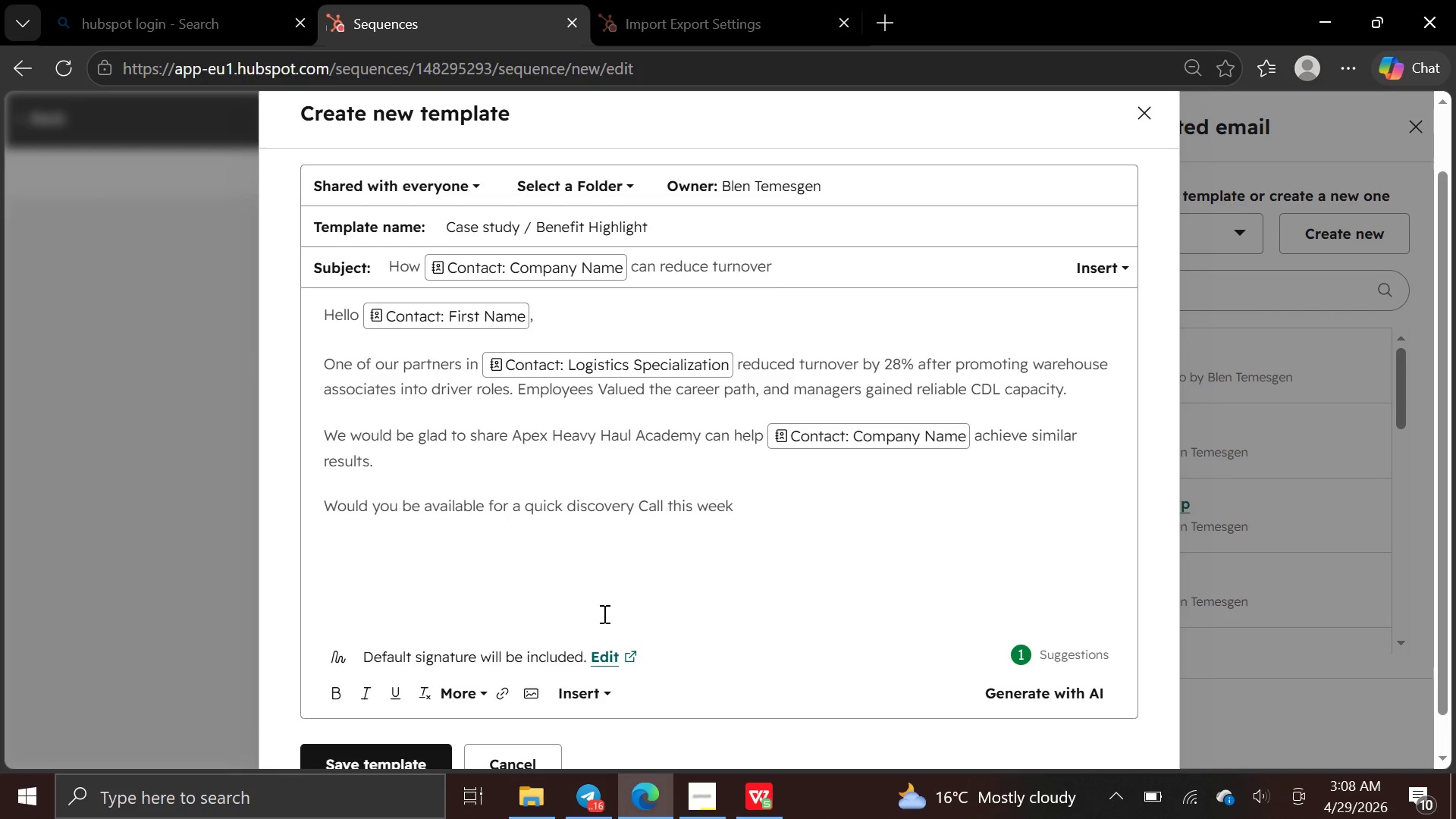 
key(Backspace)
 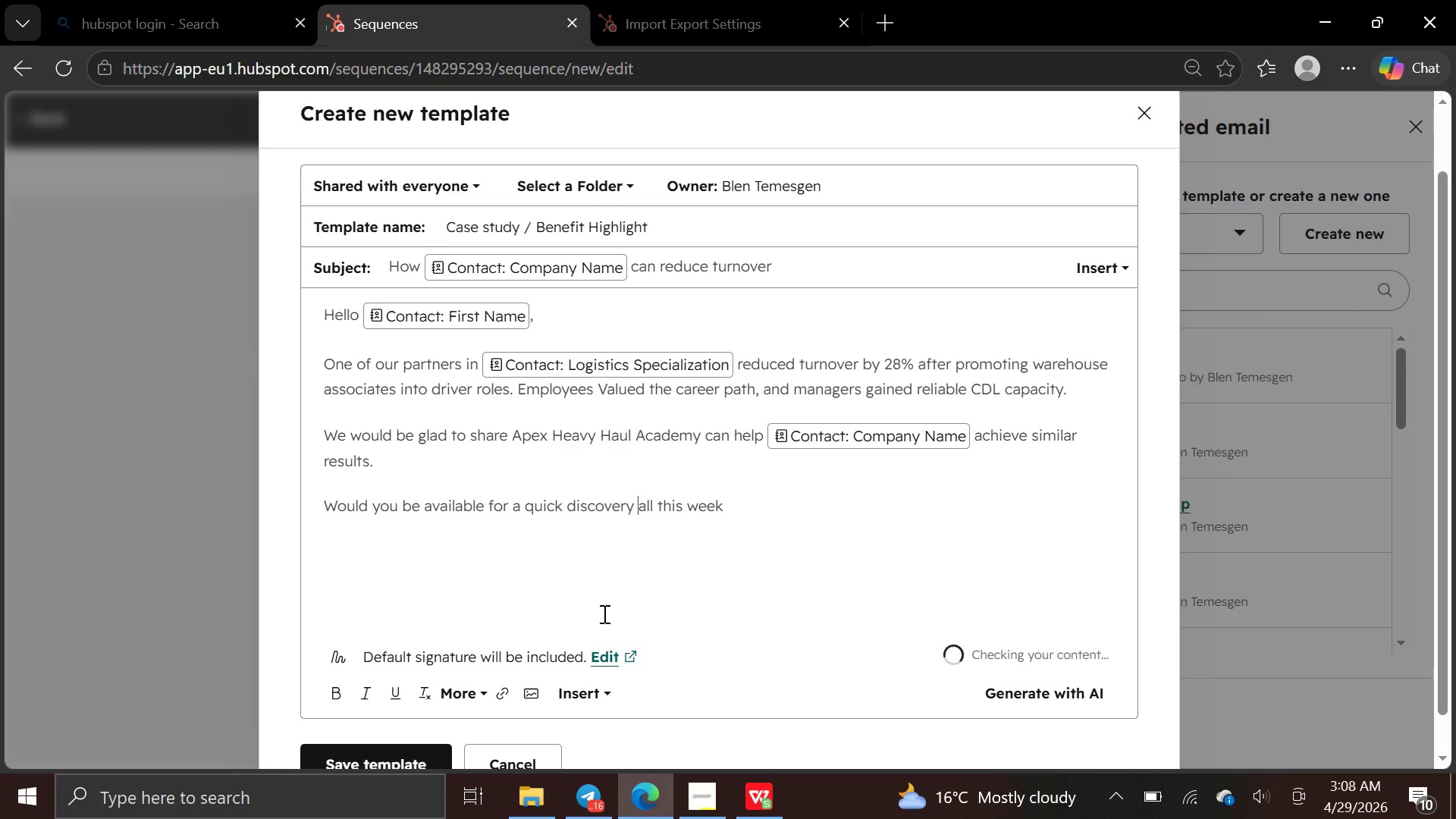 
key(C)
 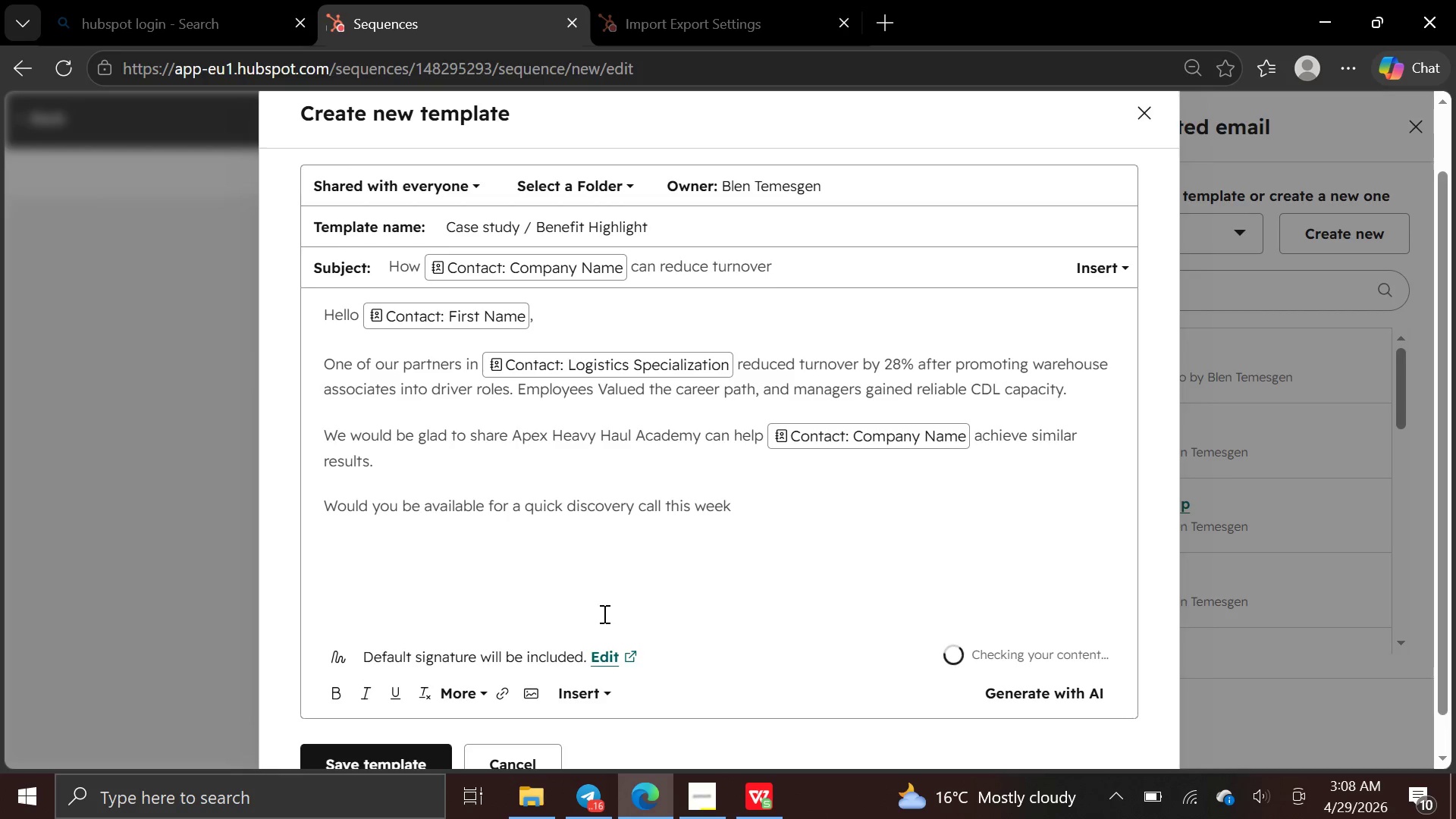 
hold_key(key=ArrowRight, duration=0.91)
 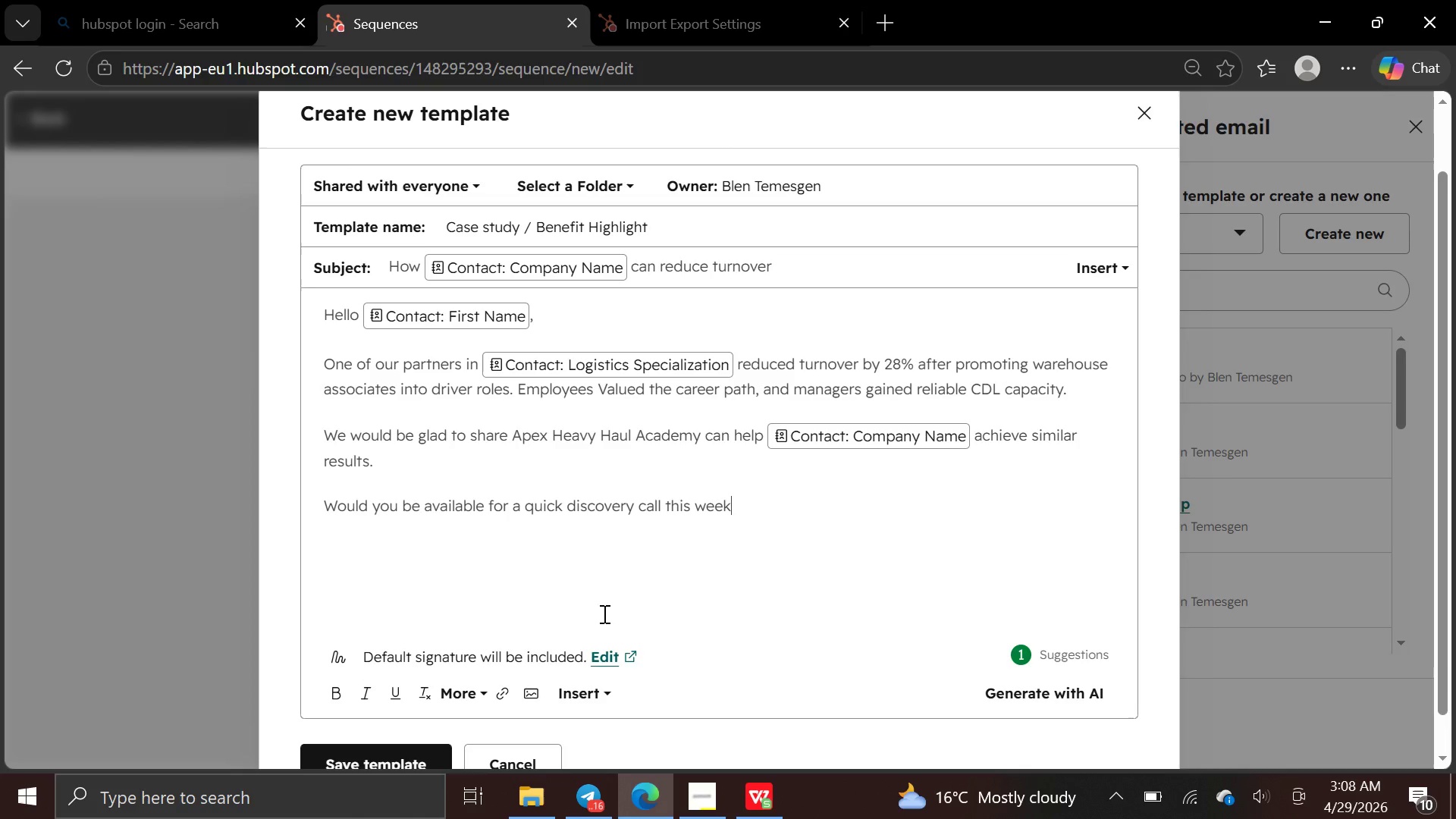 
key(Shift+Slash)
 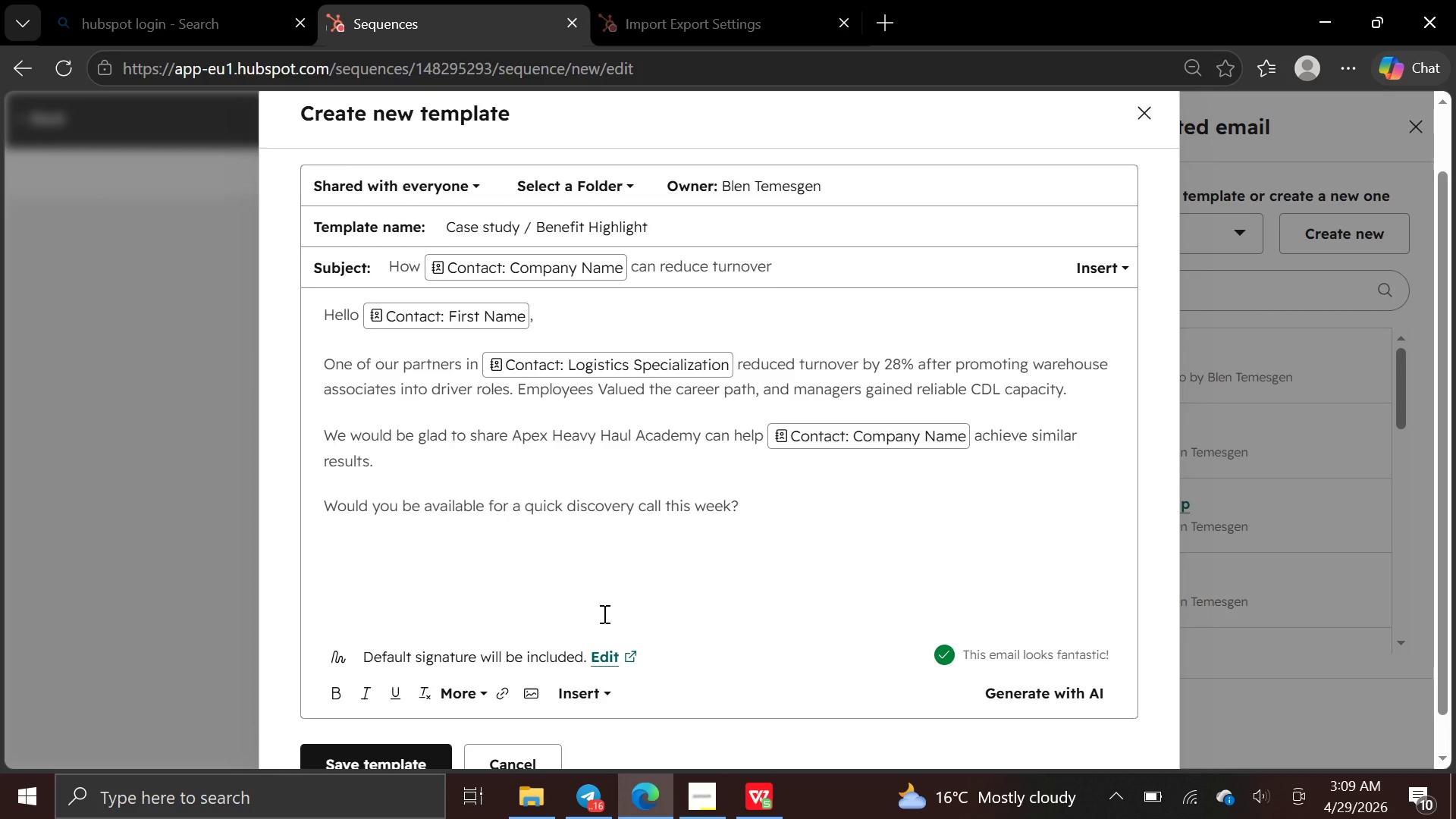 
key(Enter)
 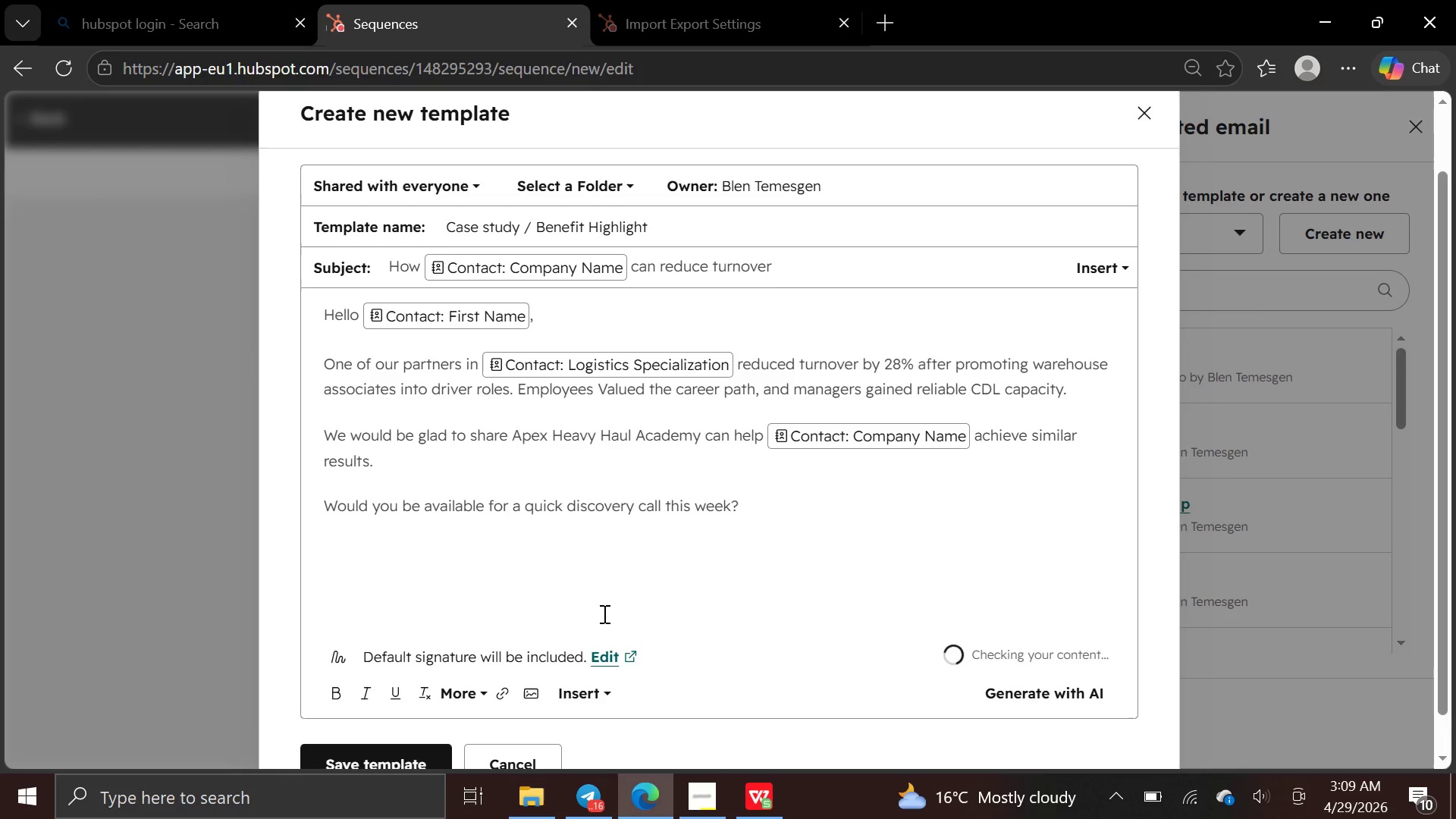 
key(Enter)
 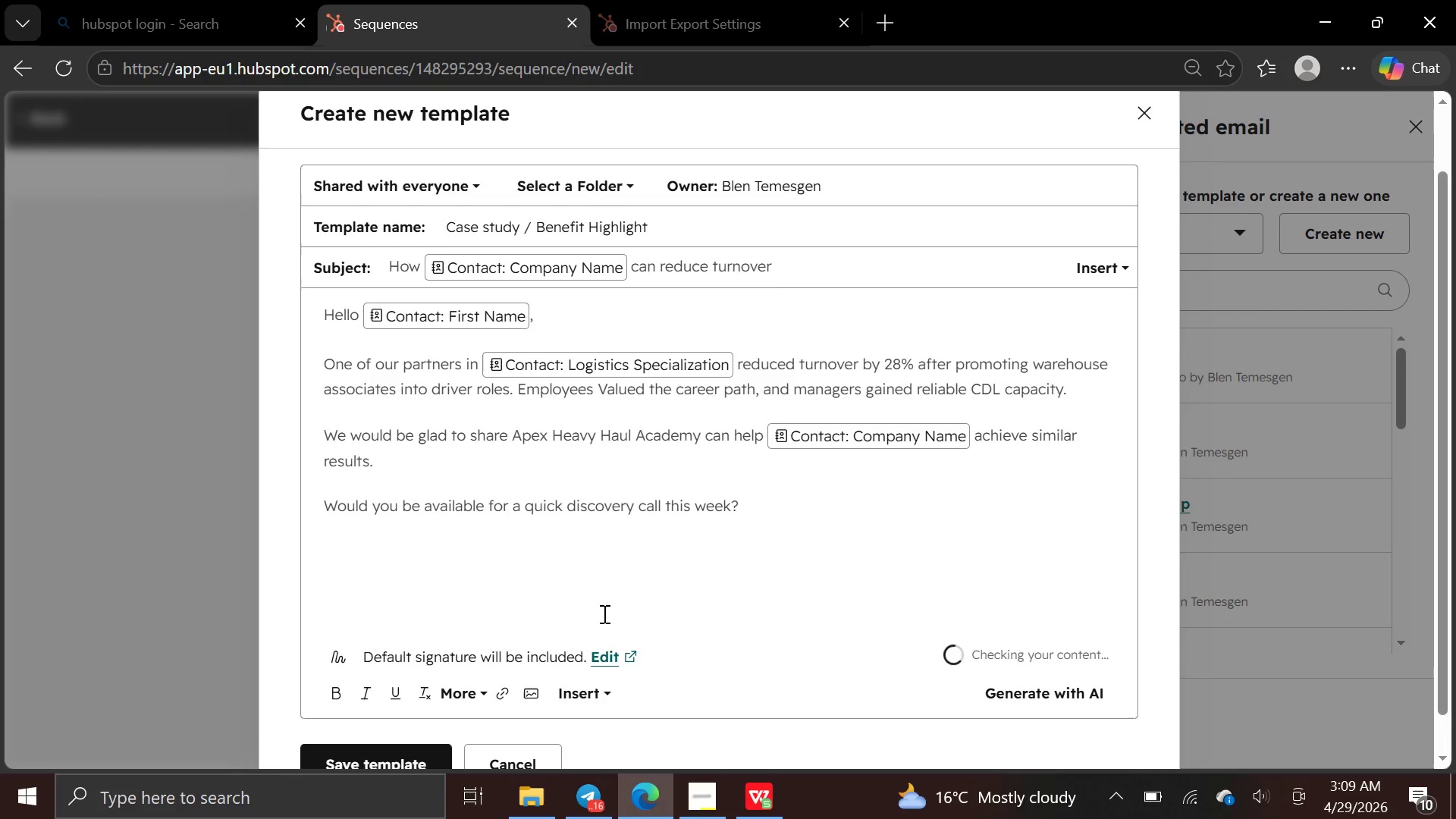 
type(Best,)
 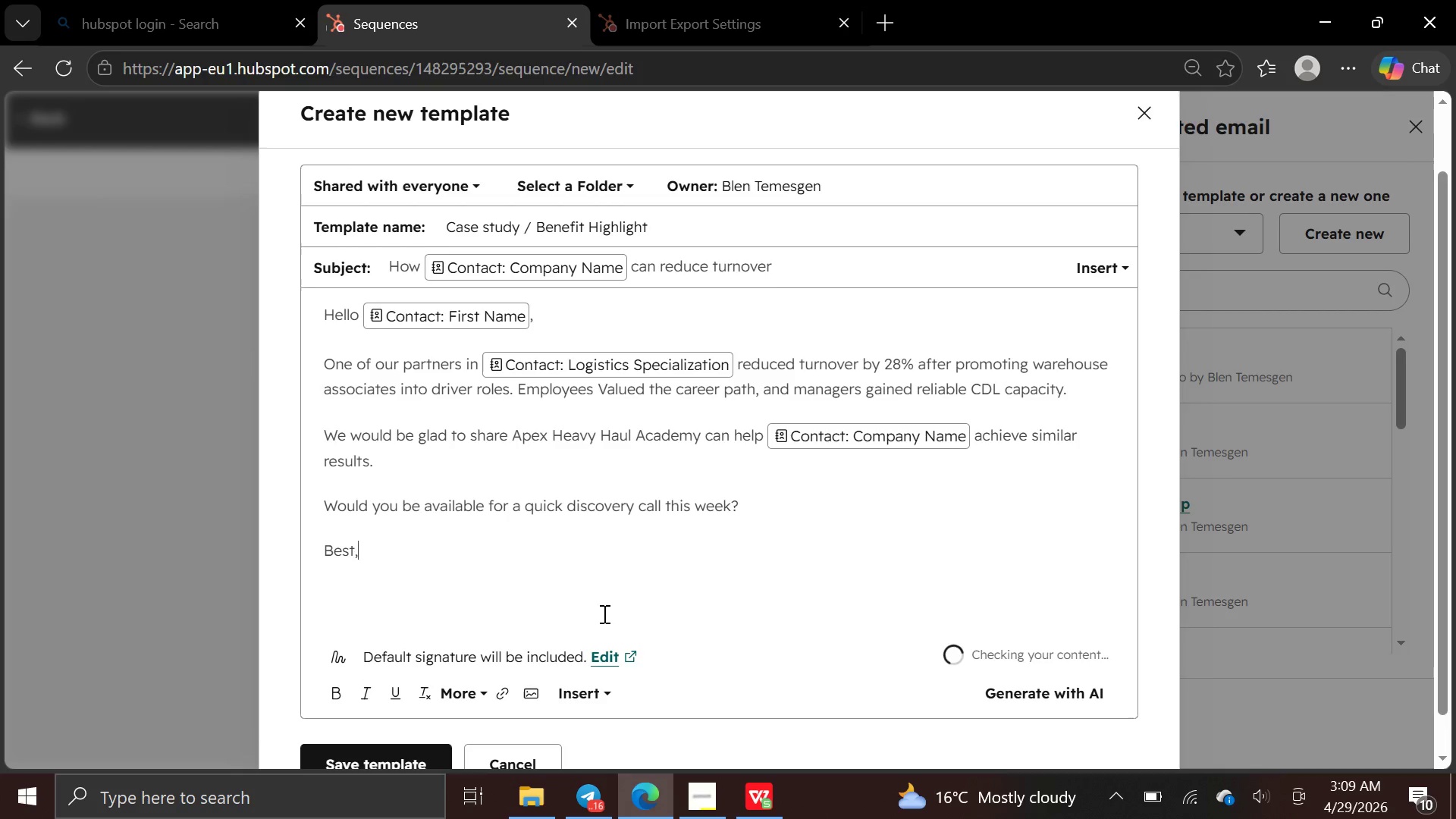 
key(Enter)
 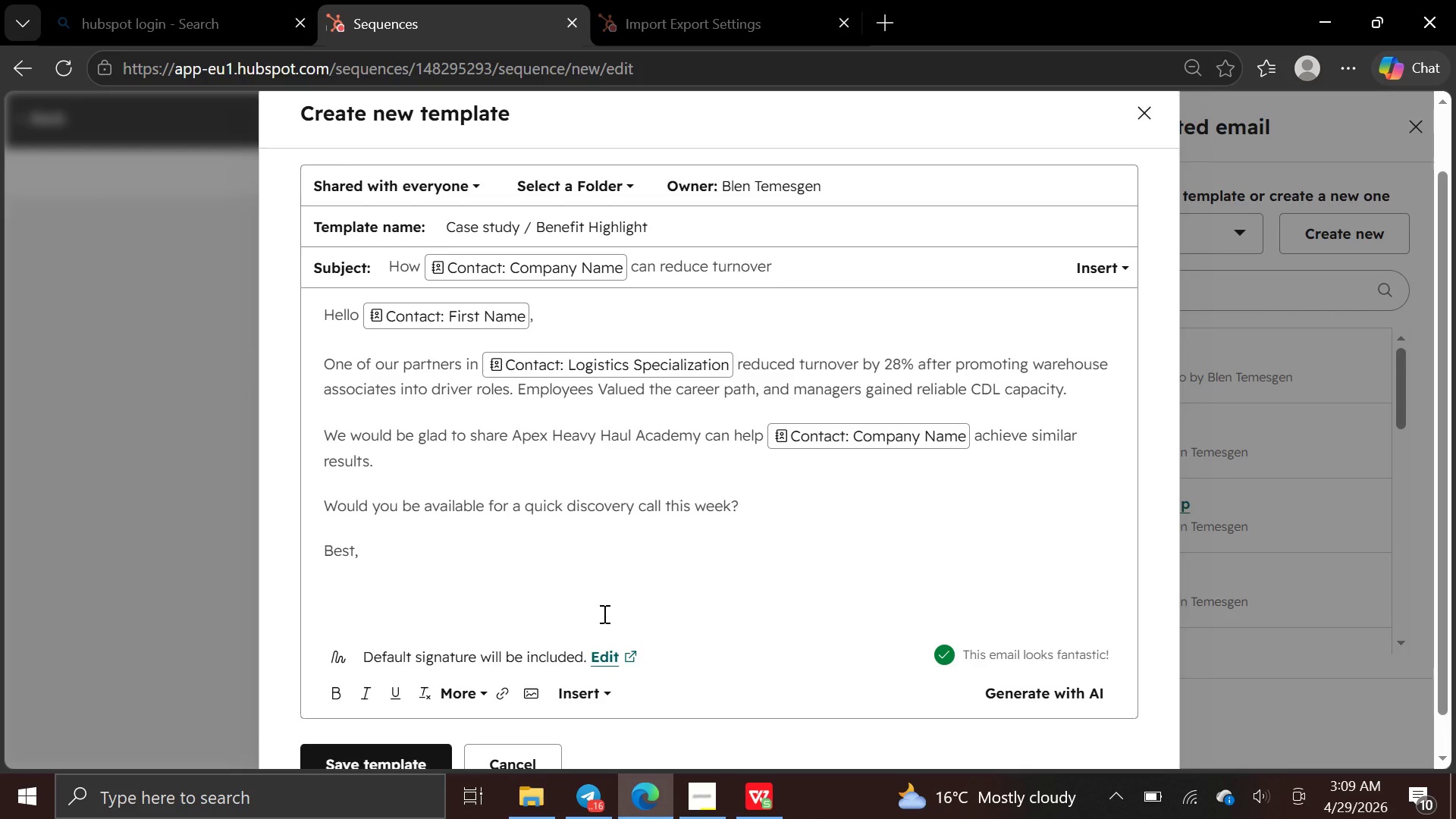 
wait(5.09)
 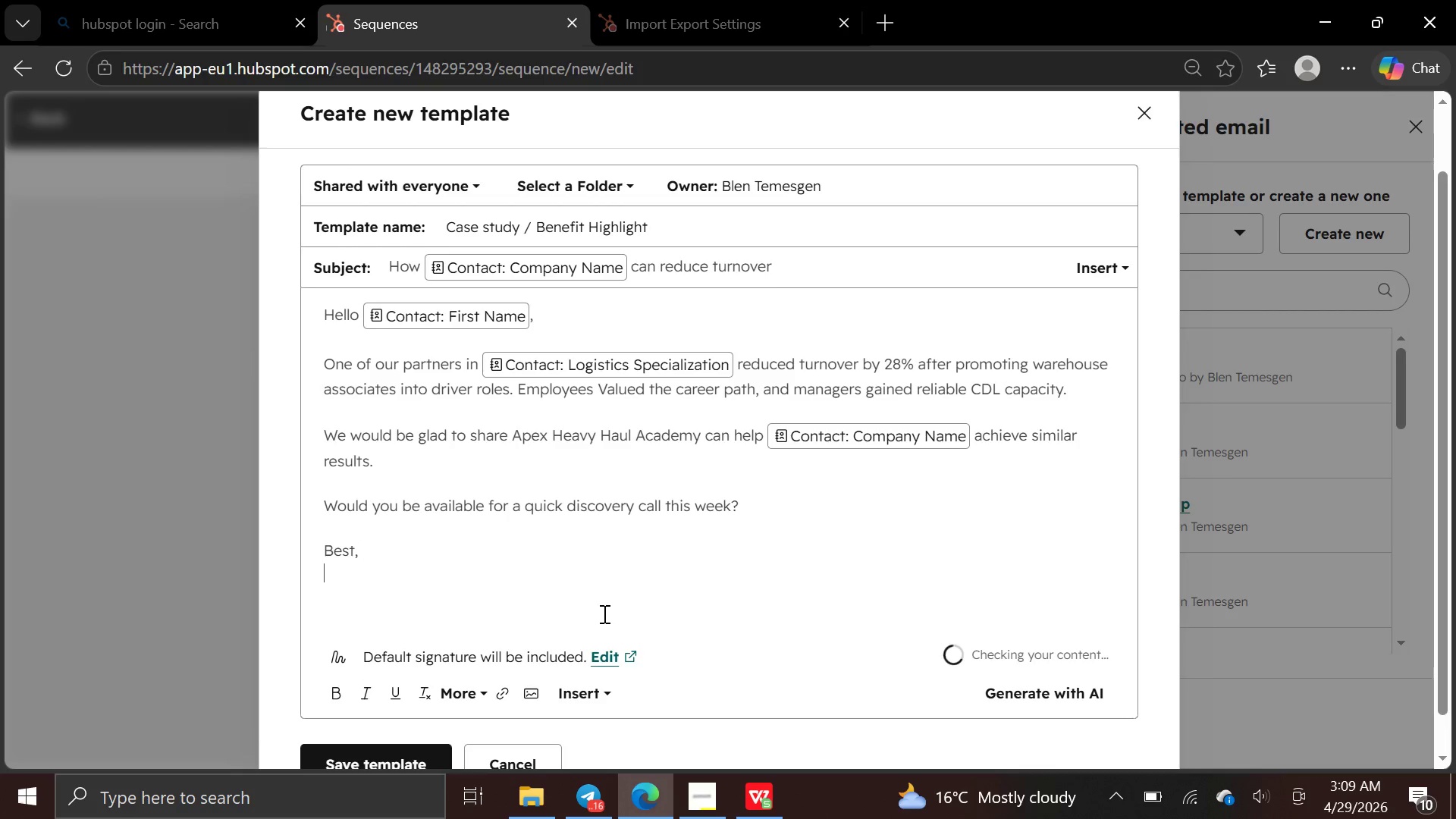 
type(A[)
key(Backspace)
type(pex Heavy Haul Academy)
 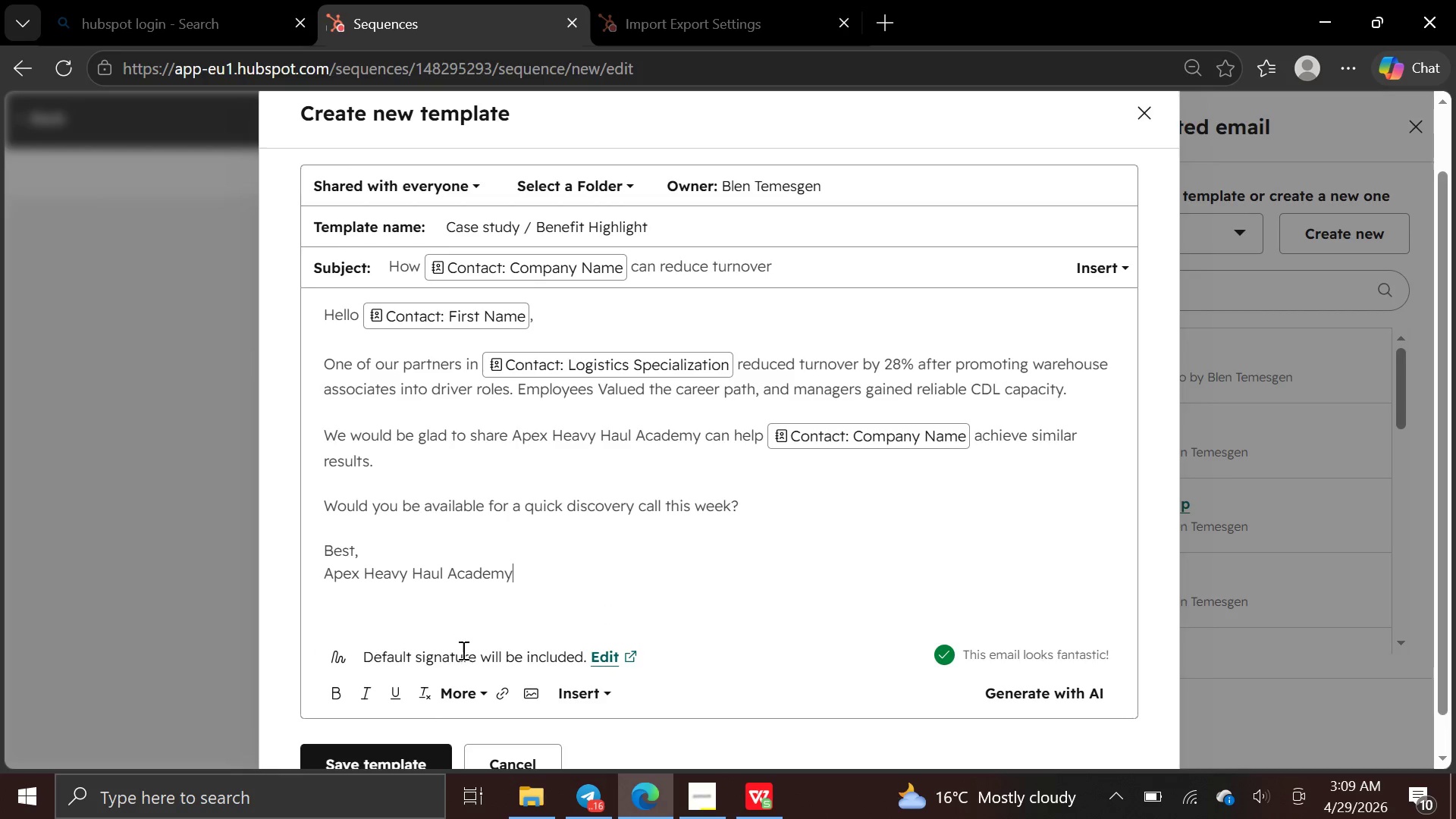 
left_click_drag(start_coordinate=[529, 583], to_coordinate=[331, 527])
 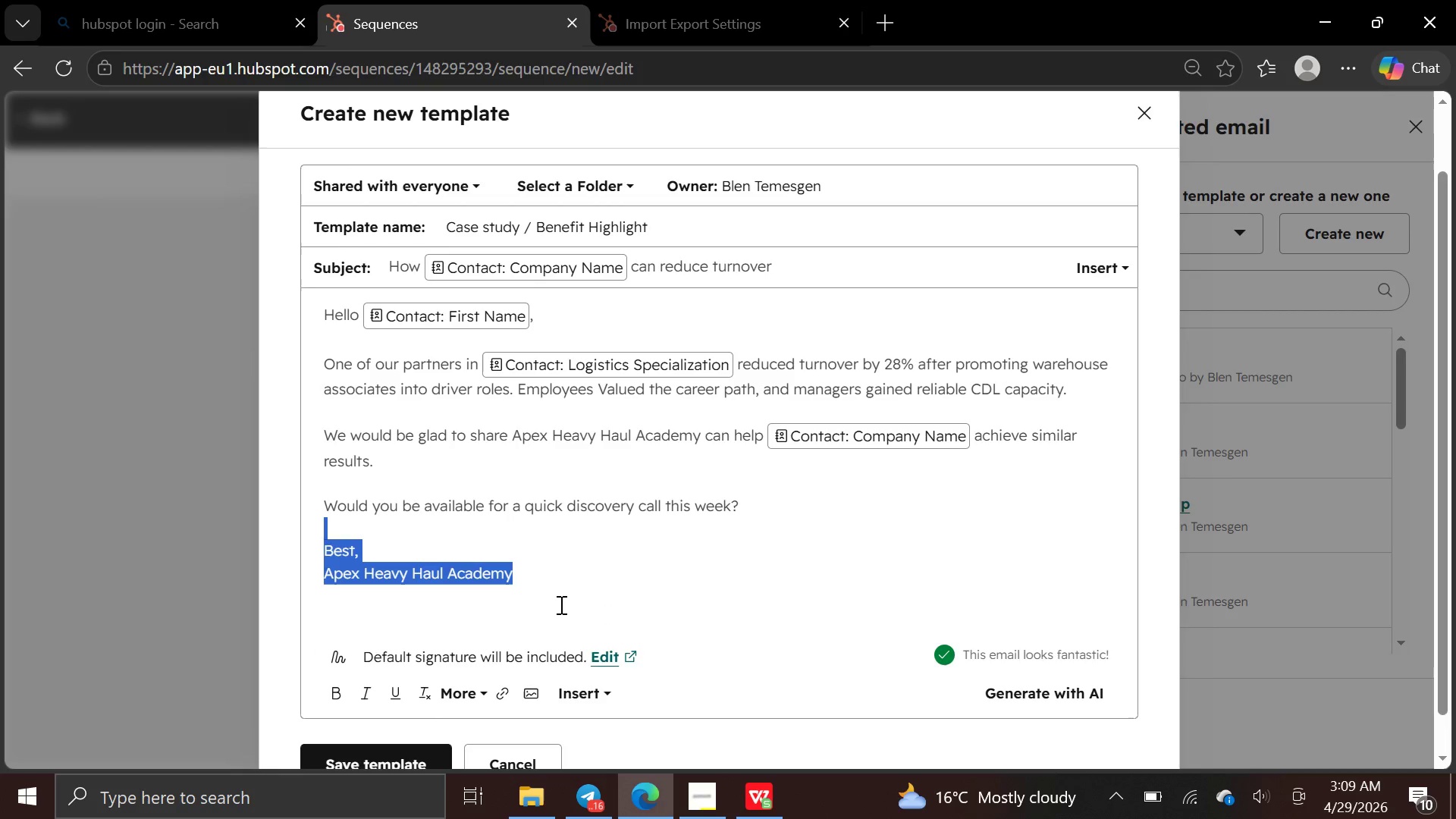 
left_click([560, 605])
 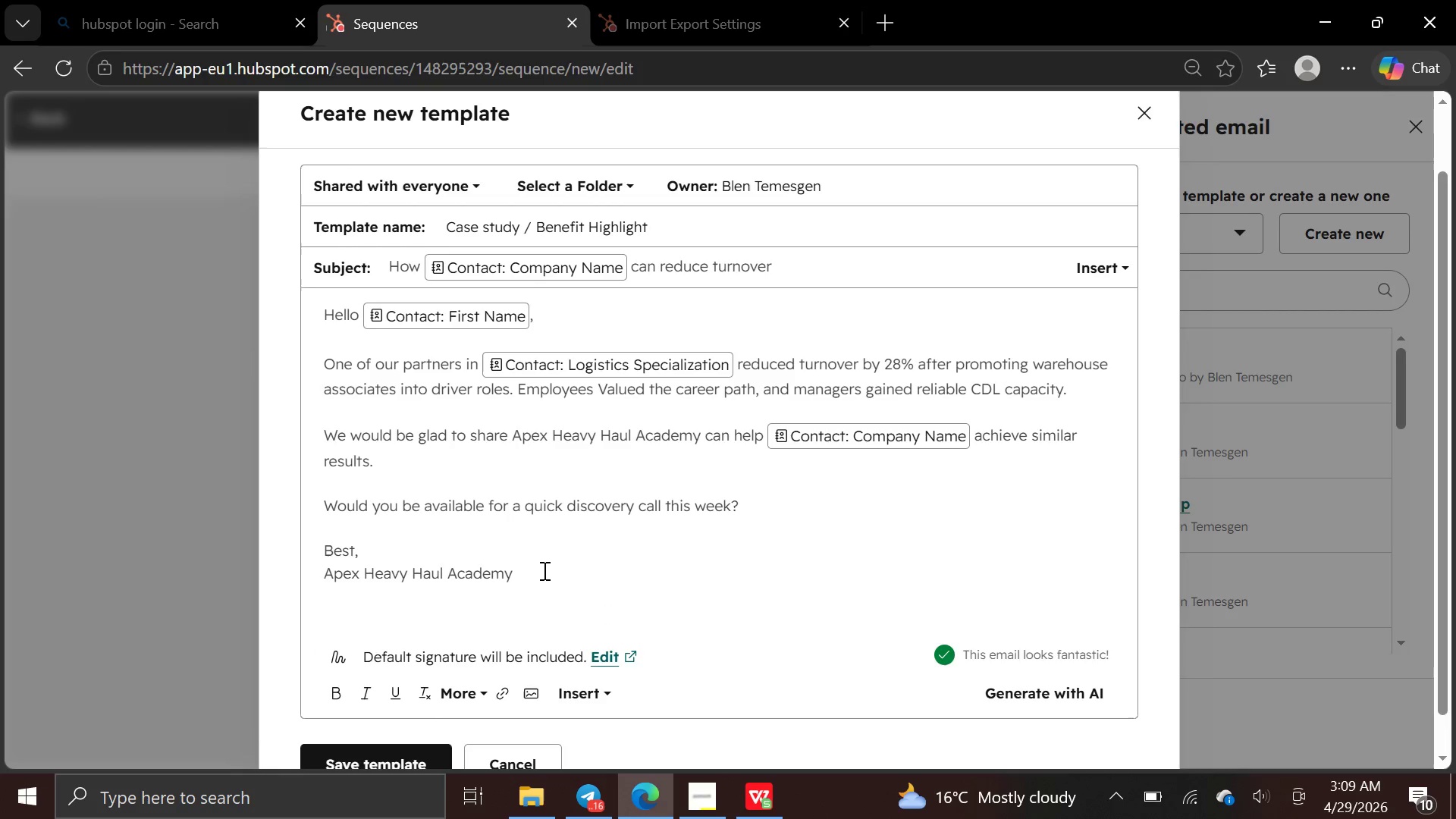 
left_click_drag(start_coordinate=[543, 570], to_coordinate=[306, 310])
 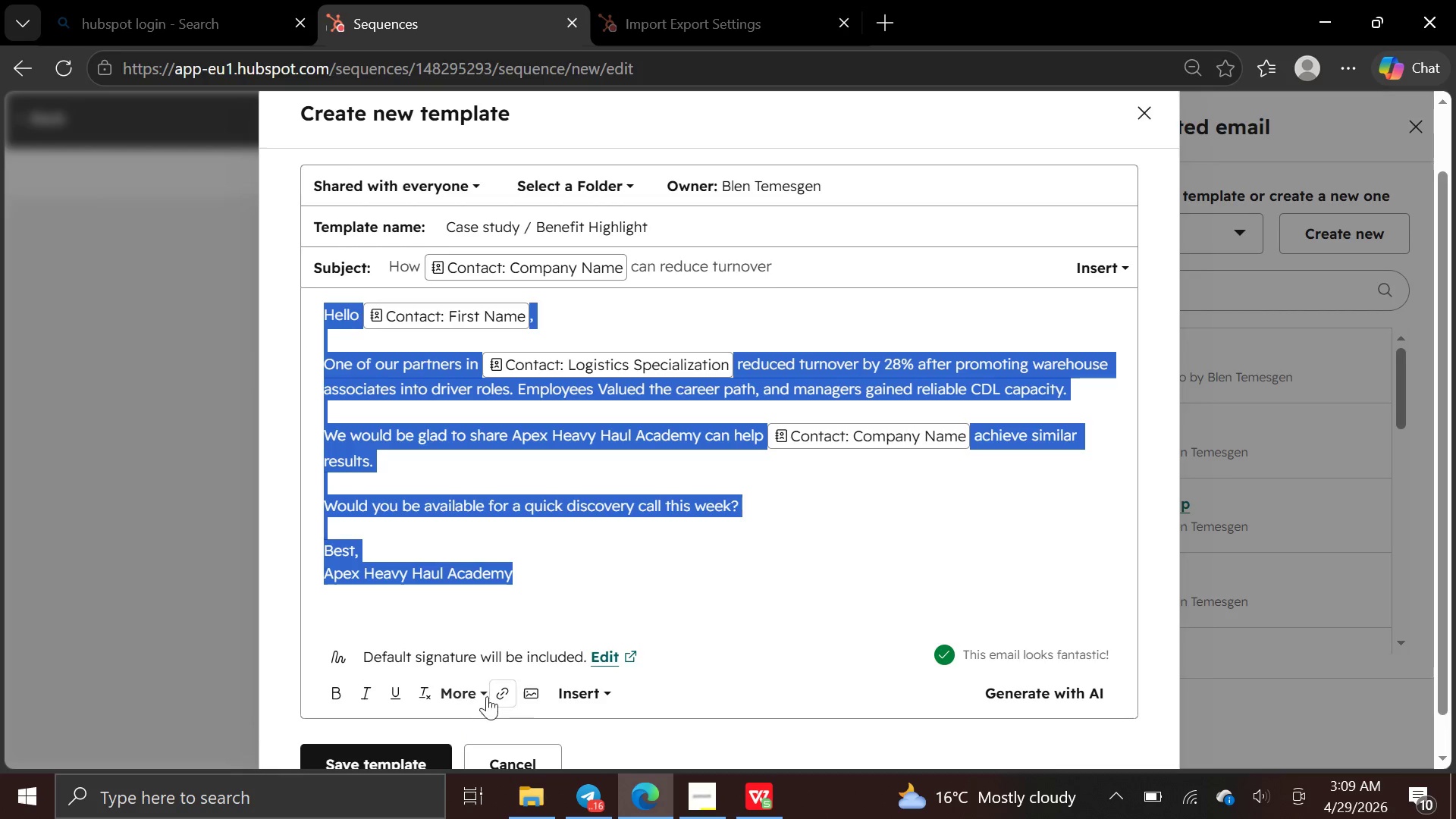 
left_click([487, 696])
 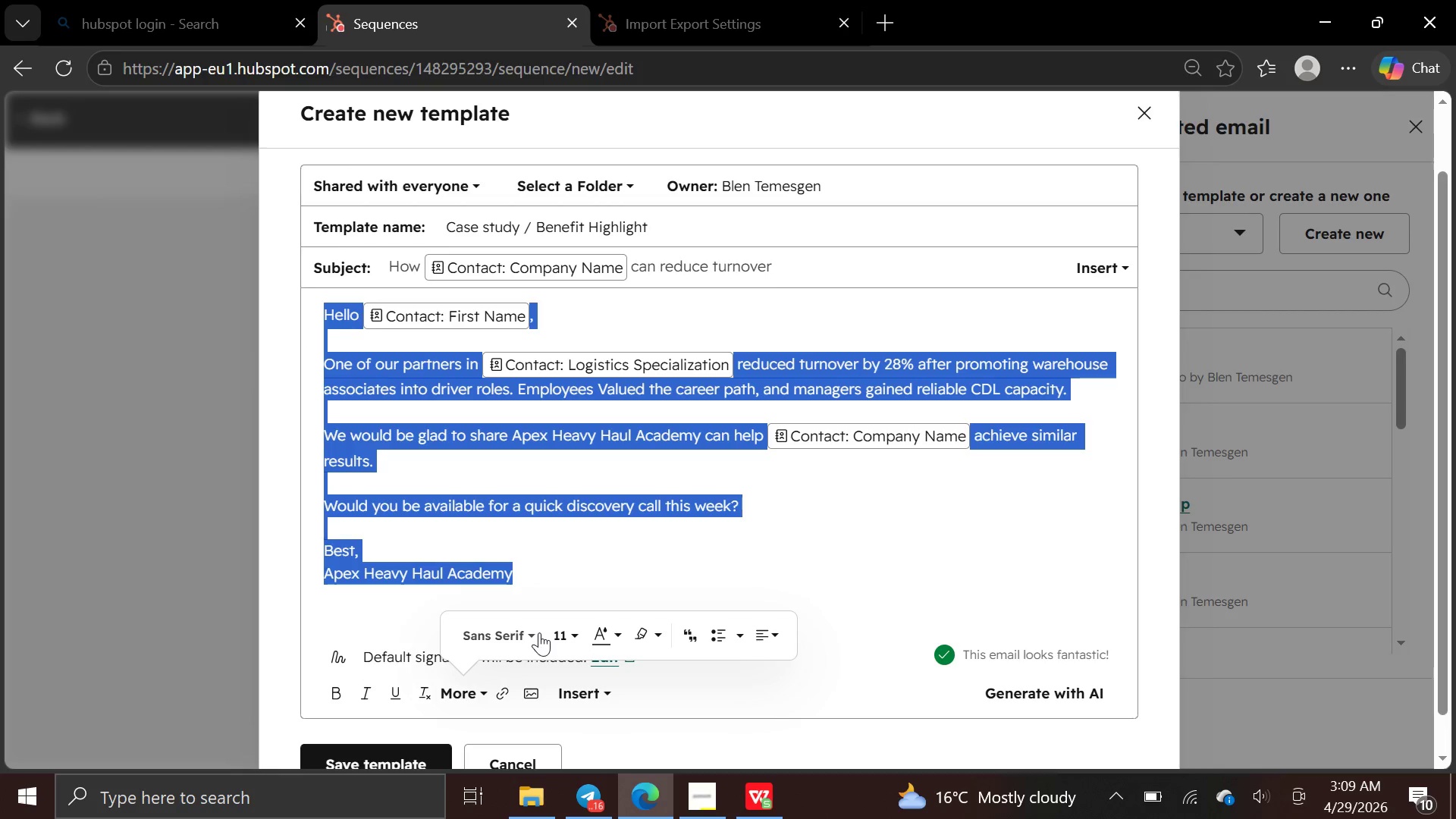 
left_click([532, 636])
 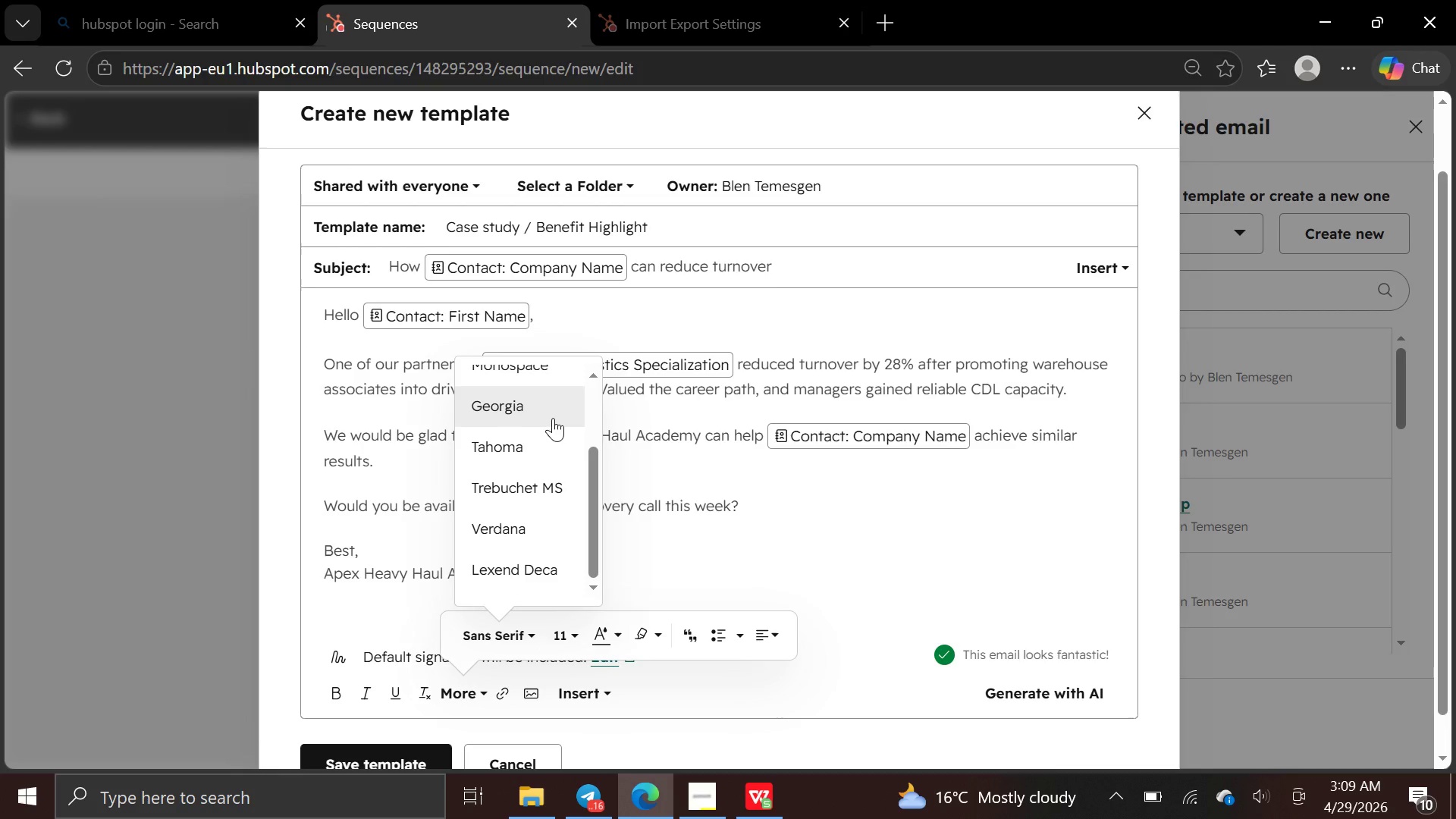 
left_click([541, 493])
 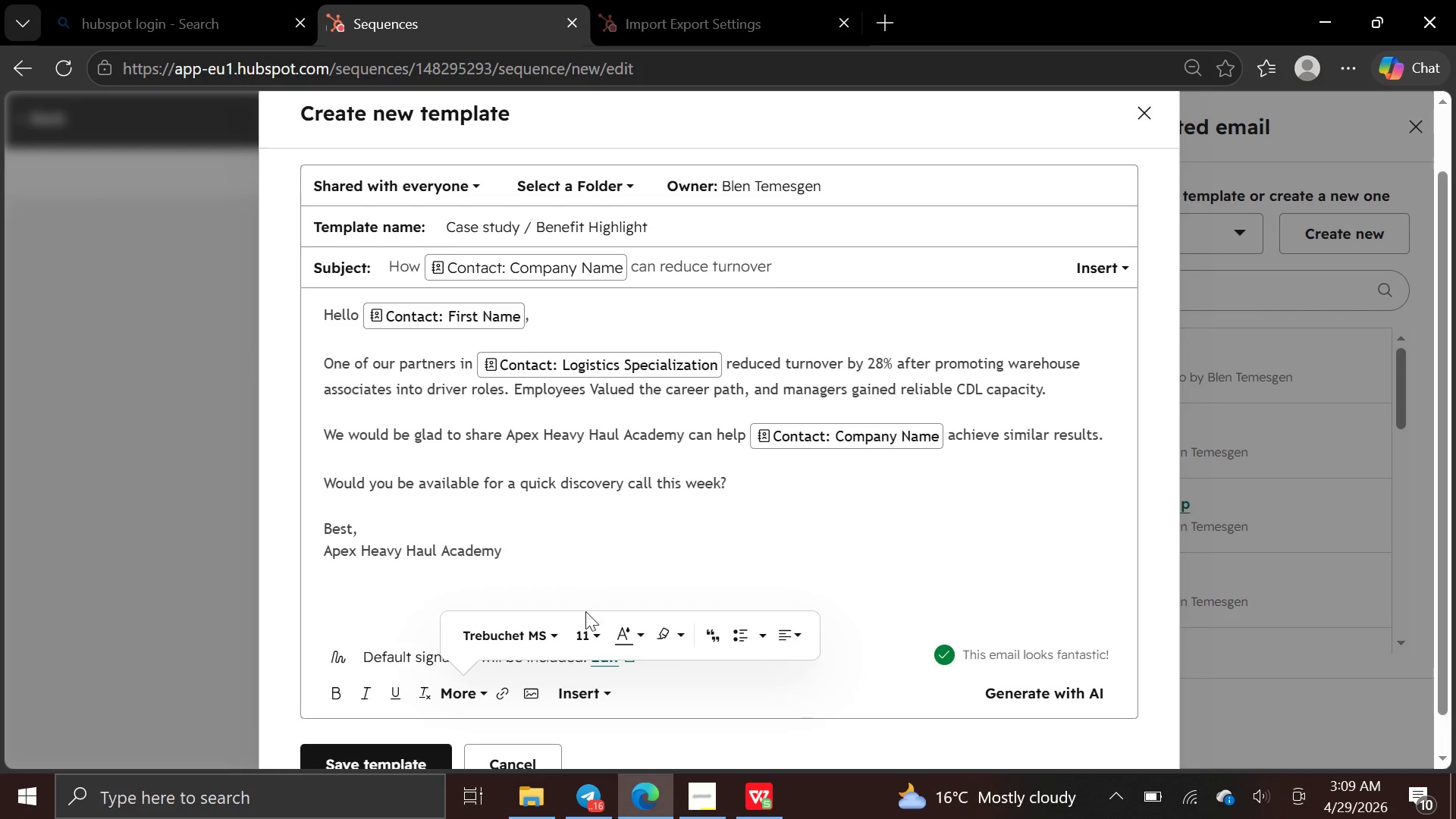 
wait(5.39)
 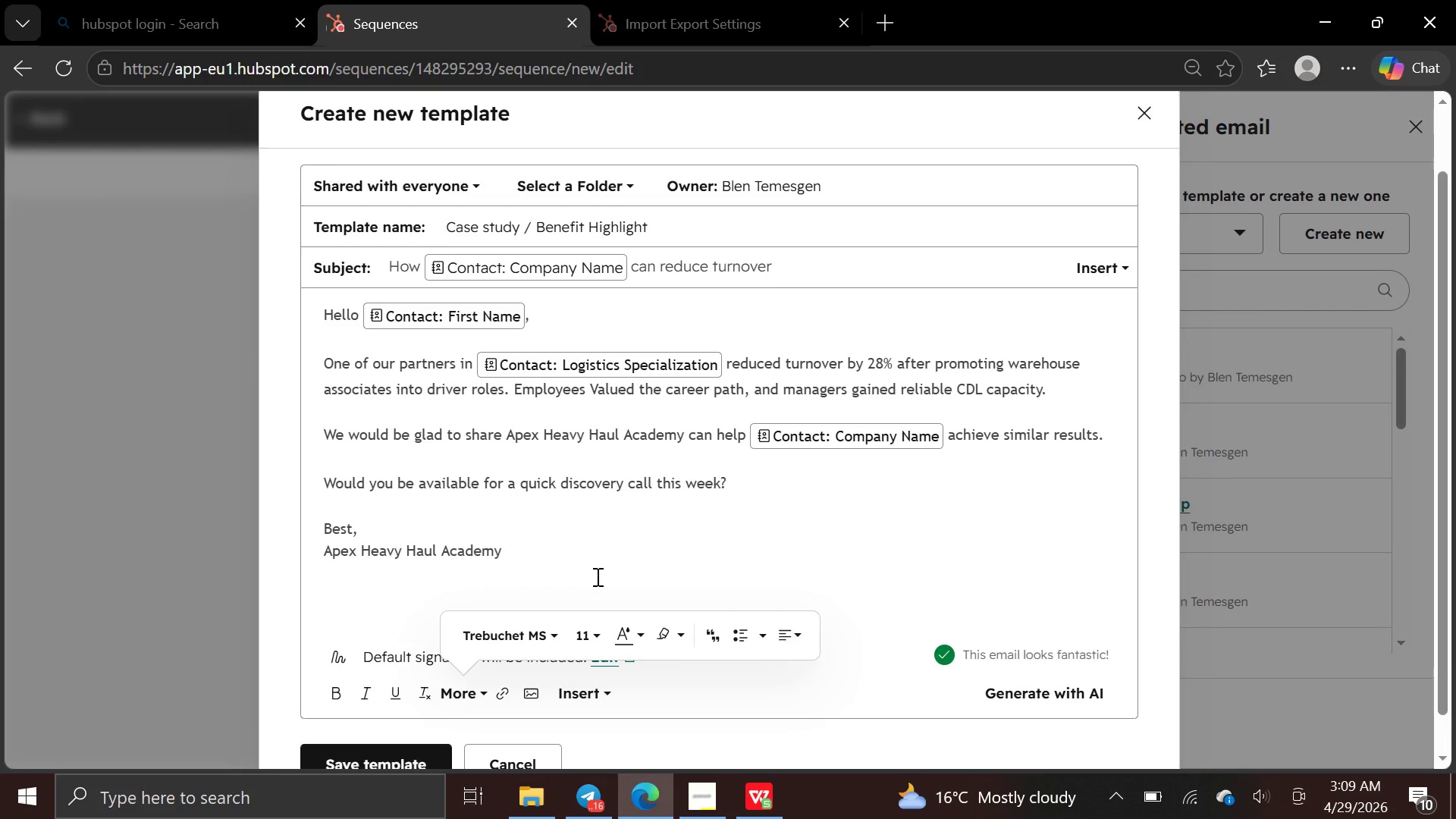 
left_click([643, 631])
 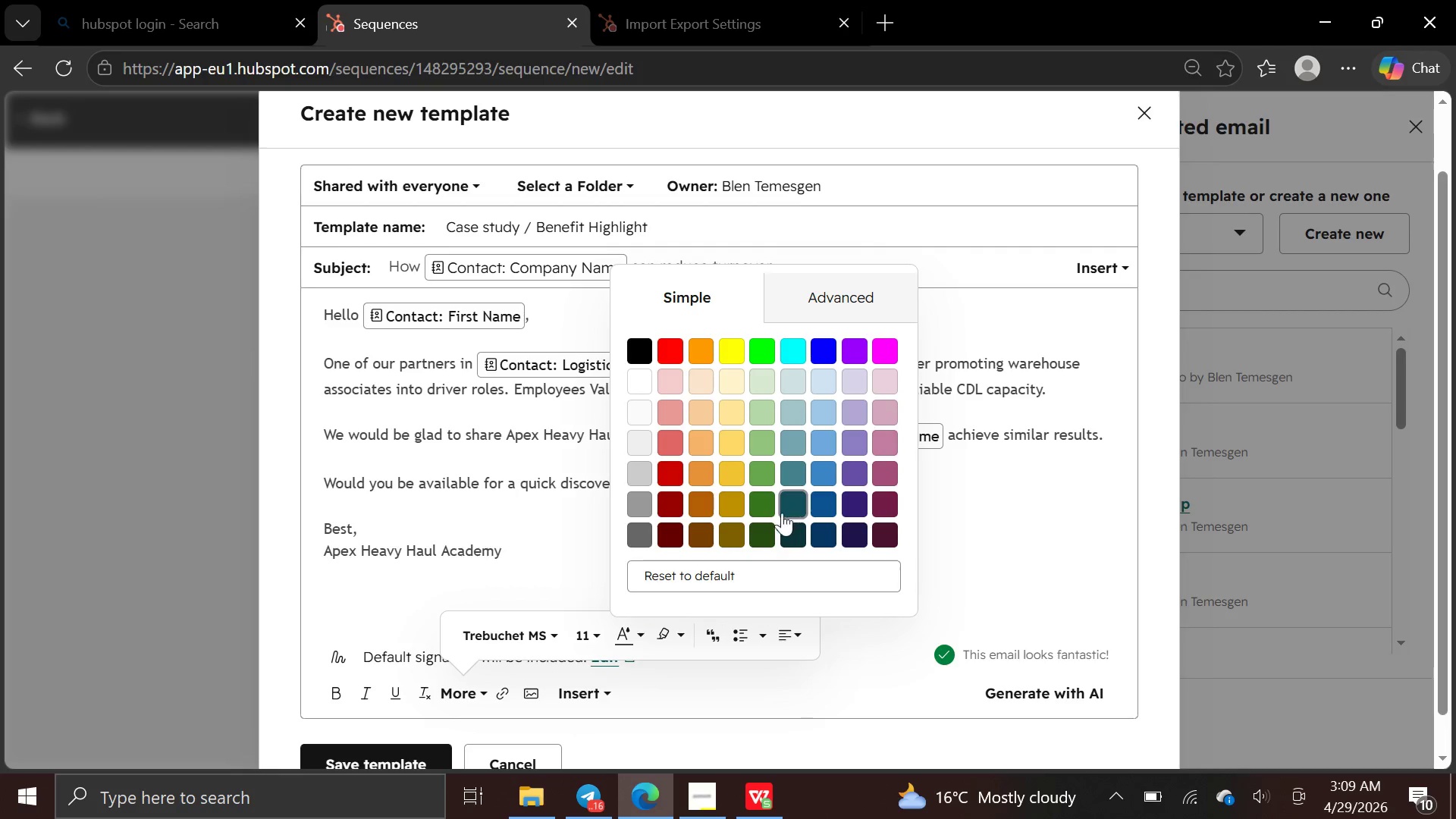 
left_click([768, 512])
 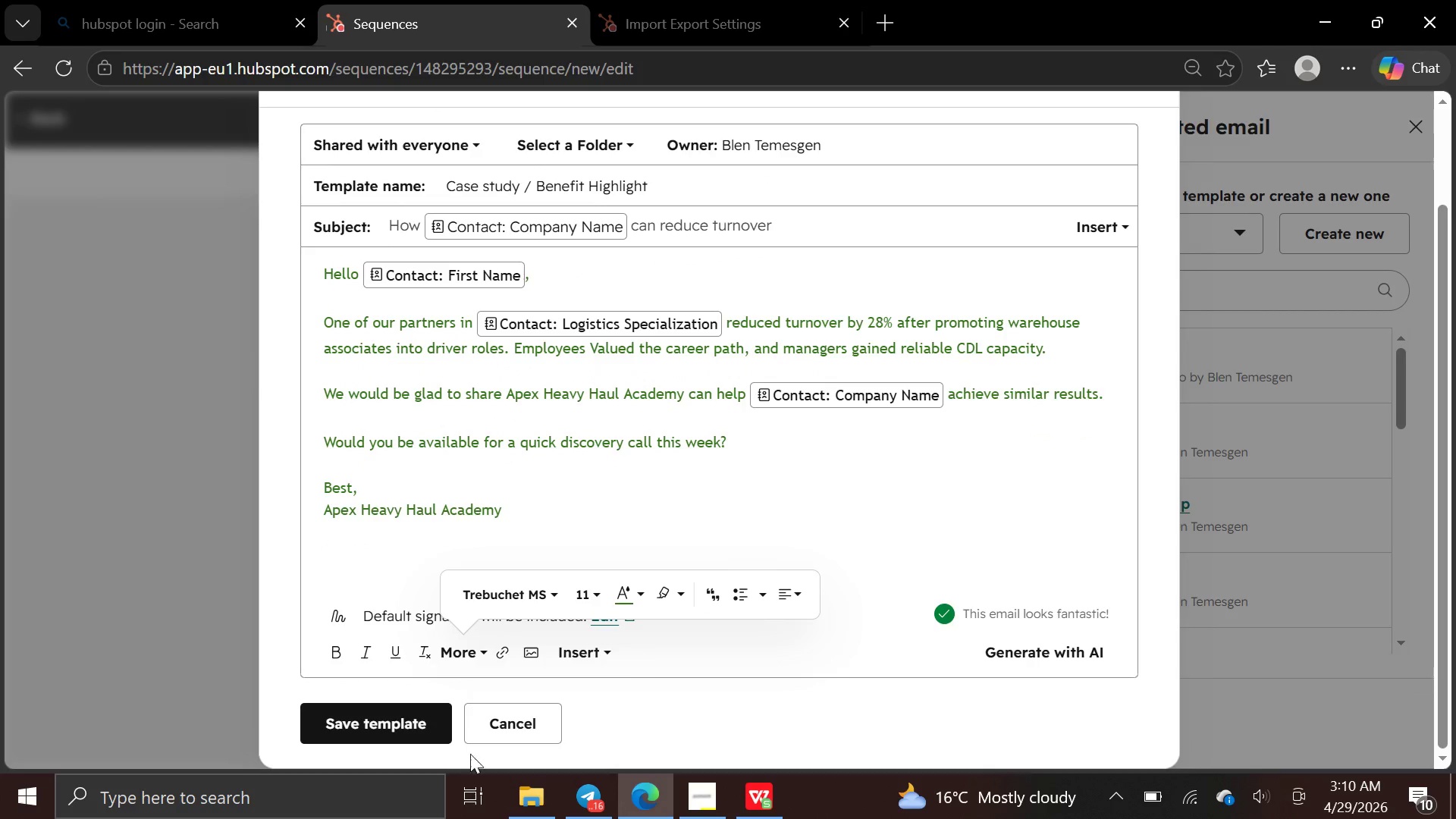 
wait(5.33)
 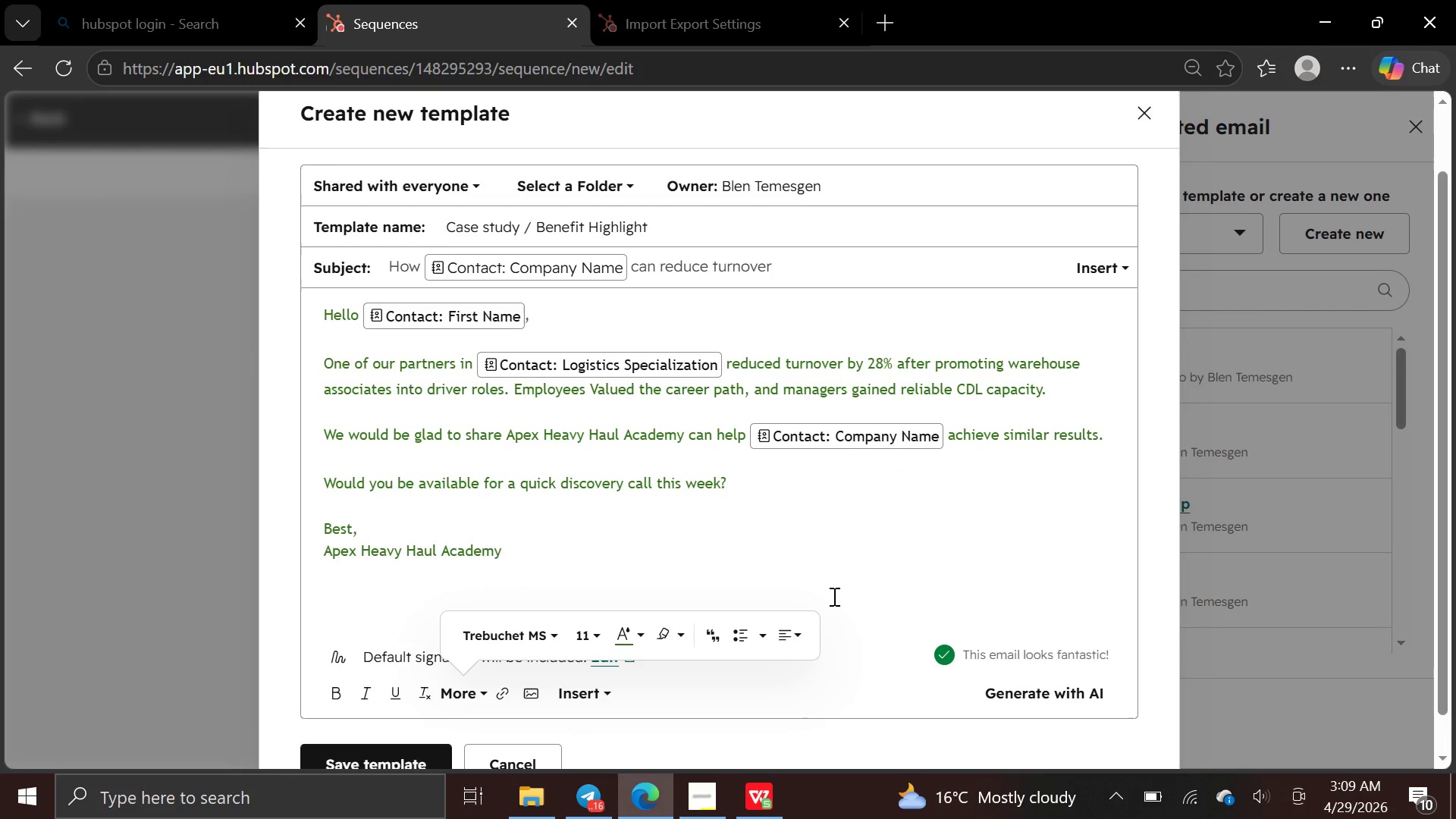 
left_click([369, 720])
 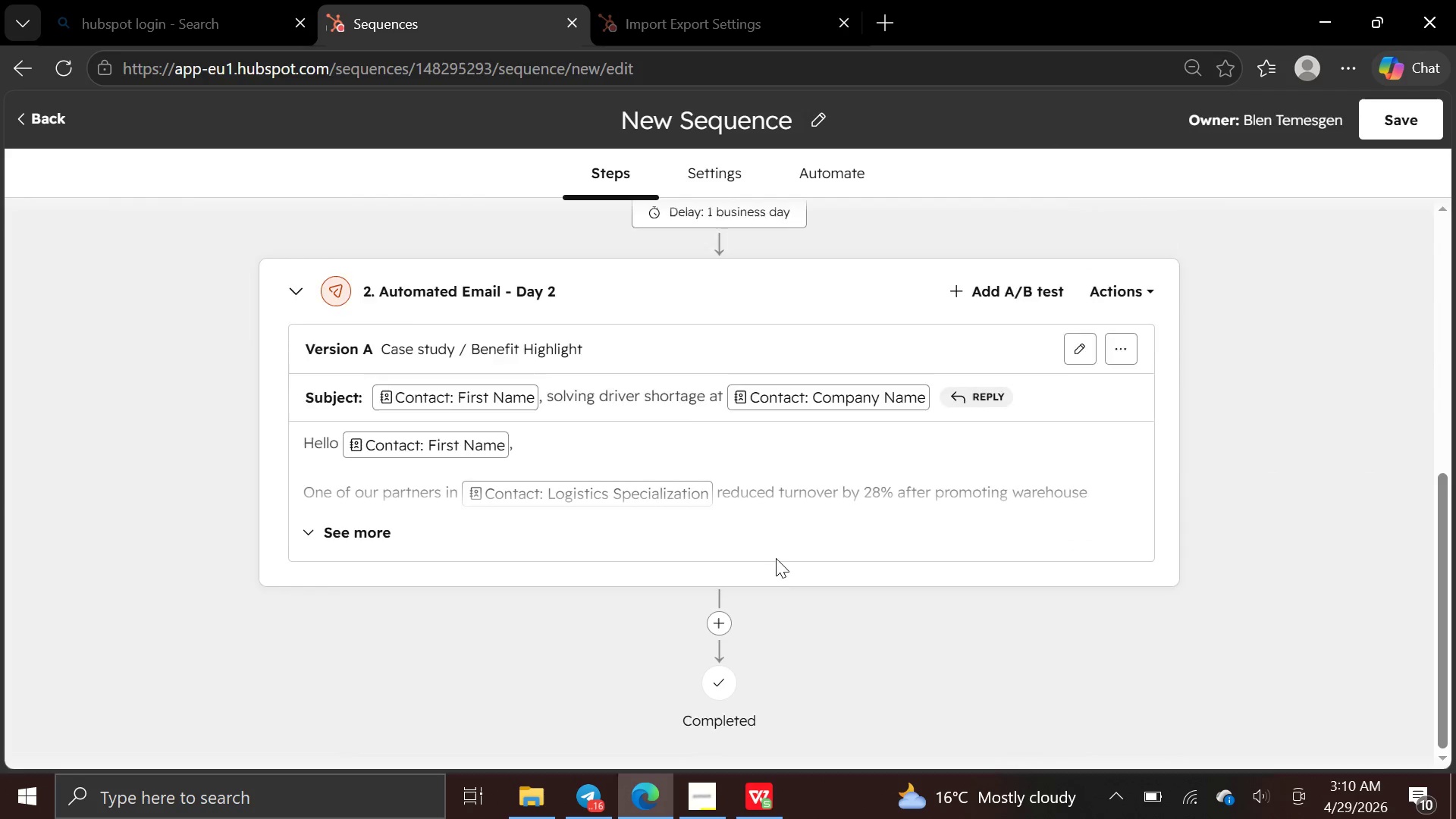 
wait(12.0)
 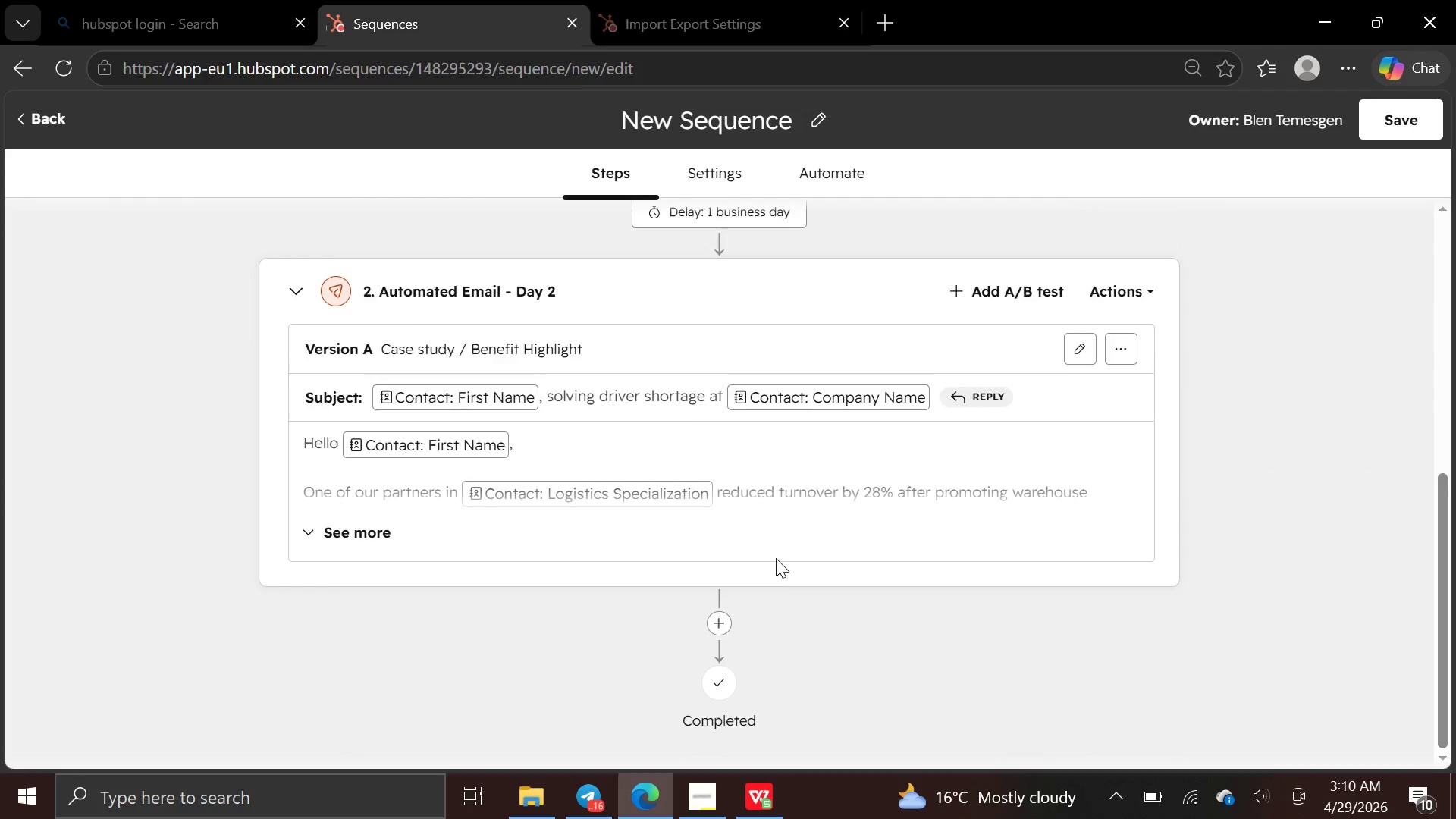 
left_click([718, 629])
 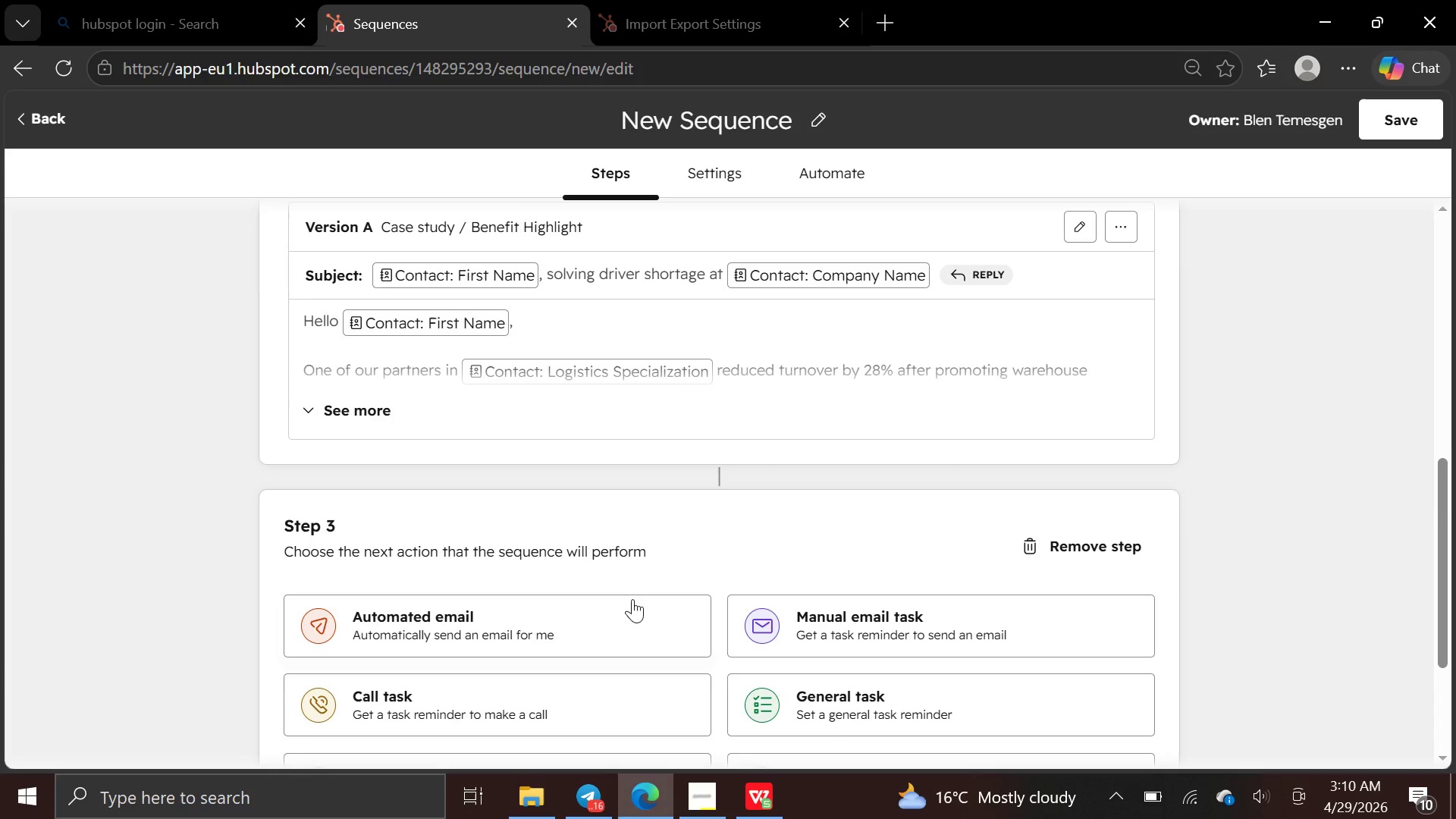 
left_click([622, 606])
 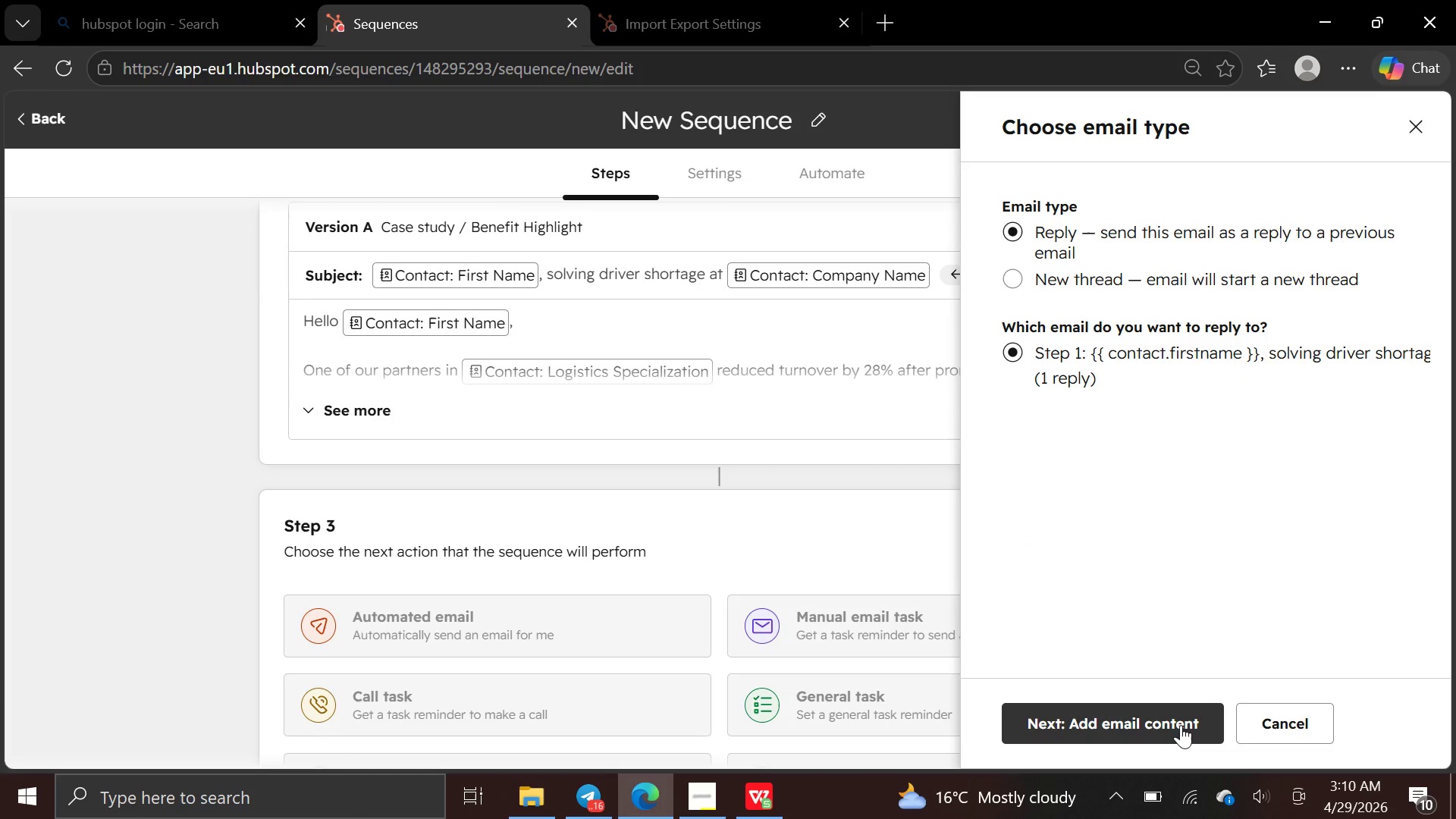 
wait(5.61)
 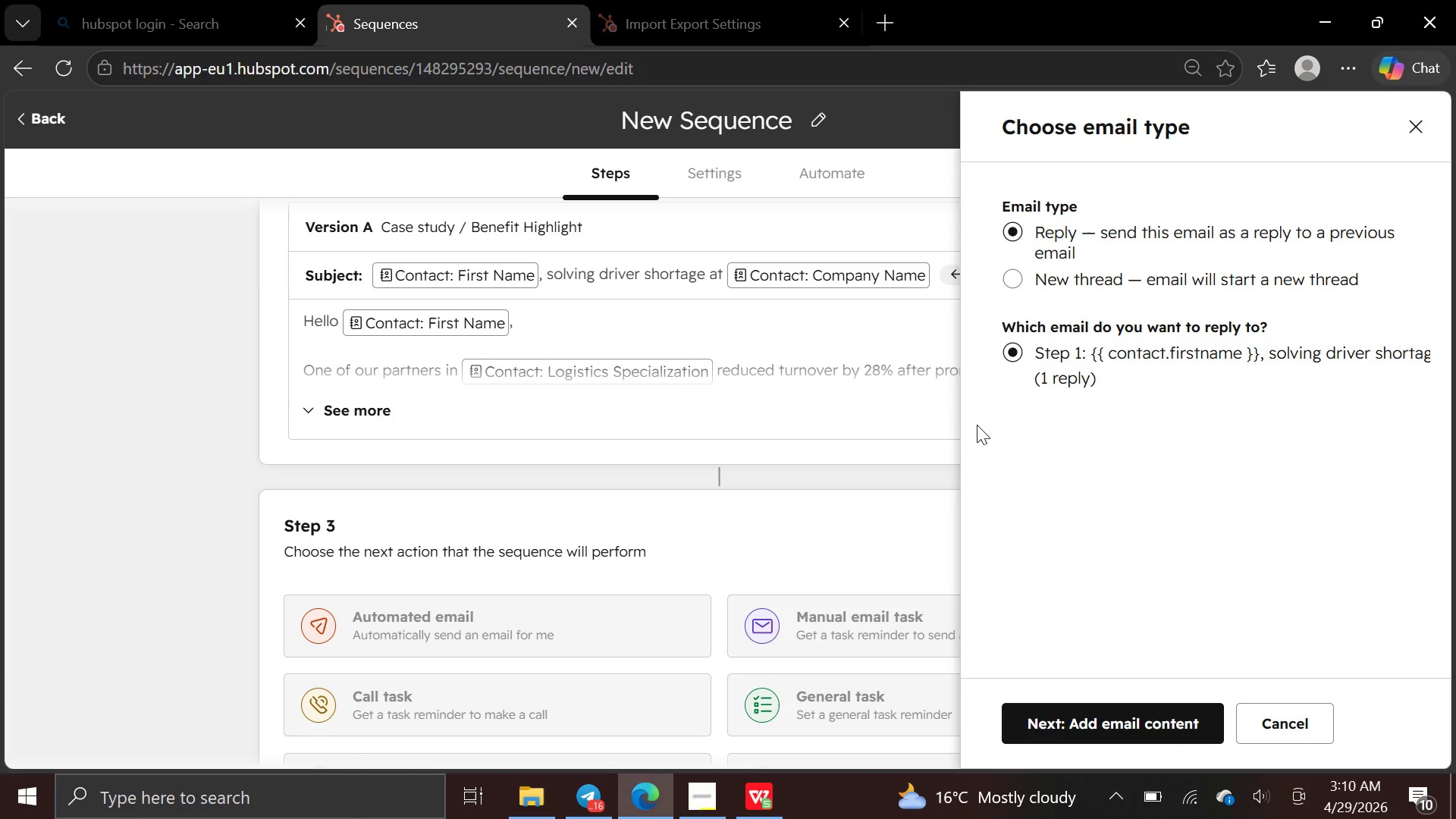 
left_click([1181, 725])
 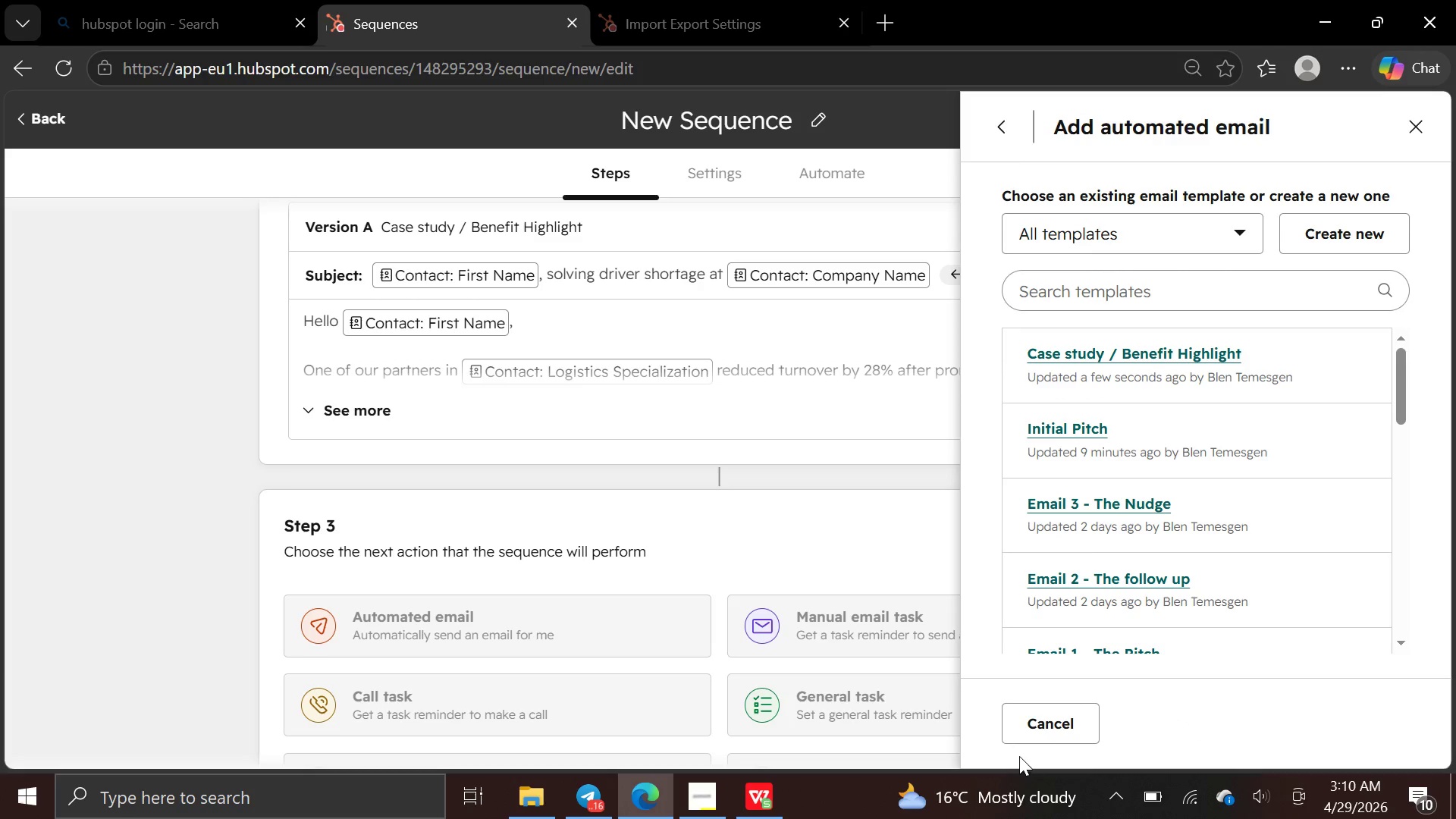 
wait(6.22)
 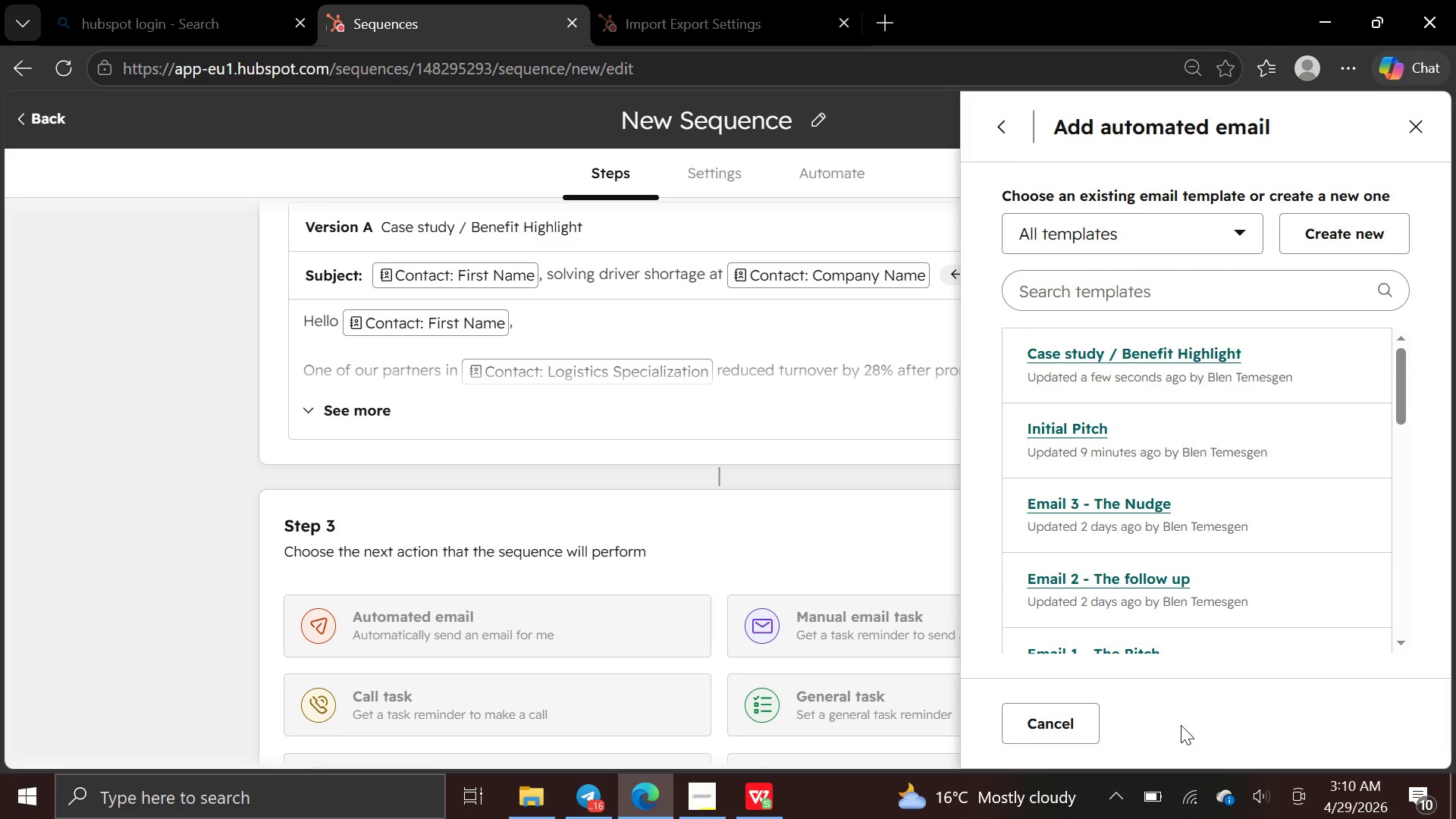 
left_click([1339, 238])
 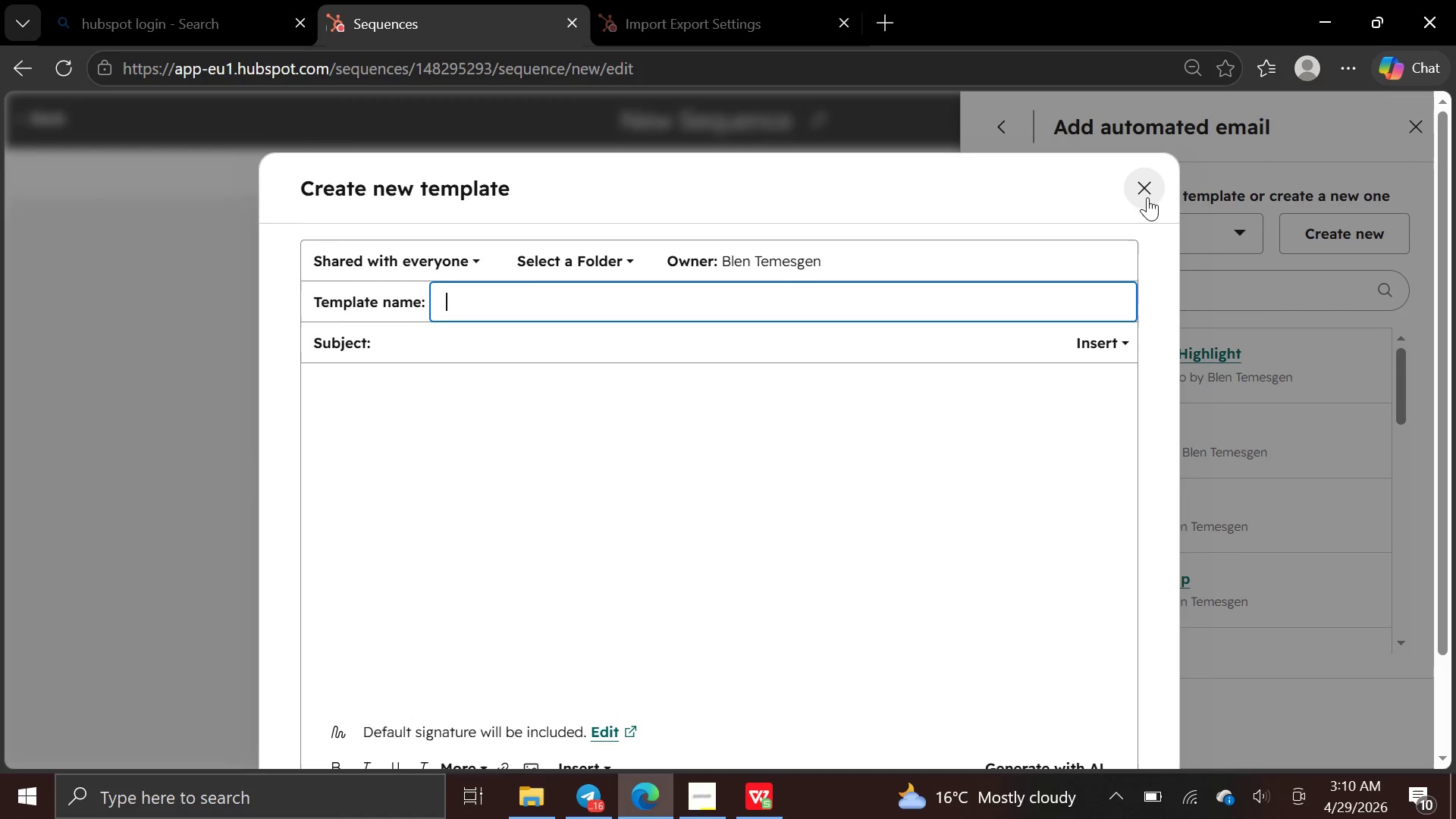 
left_click([1147, 194])
 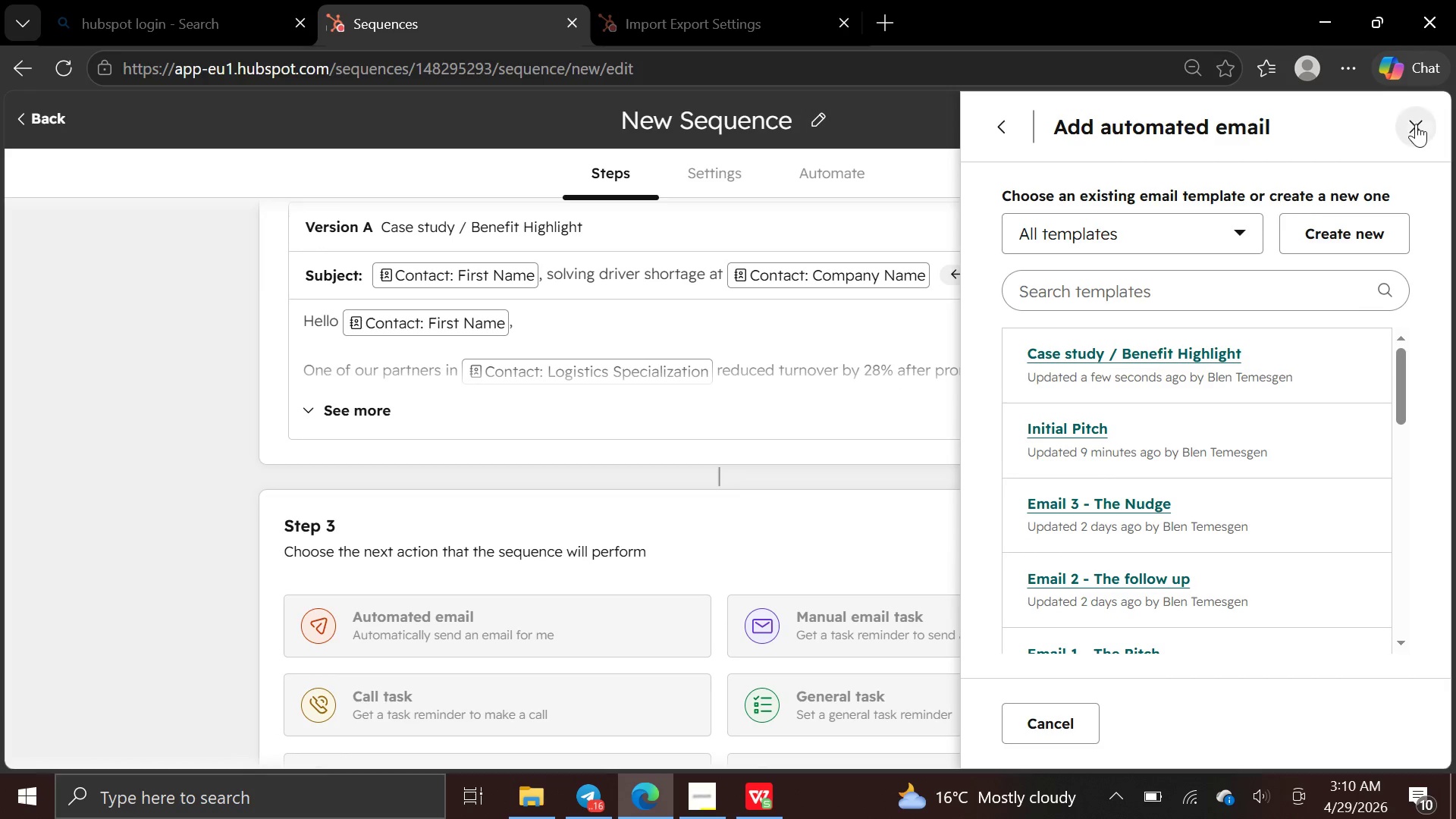 
left_click([1410, 120])
 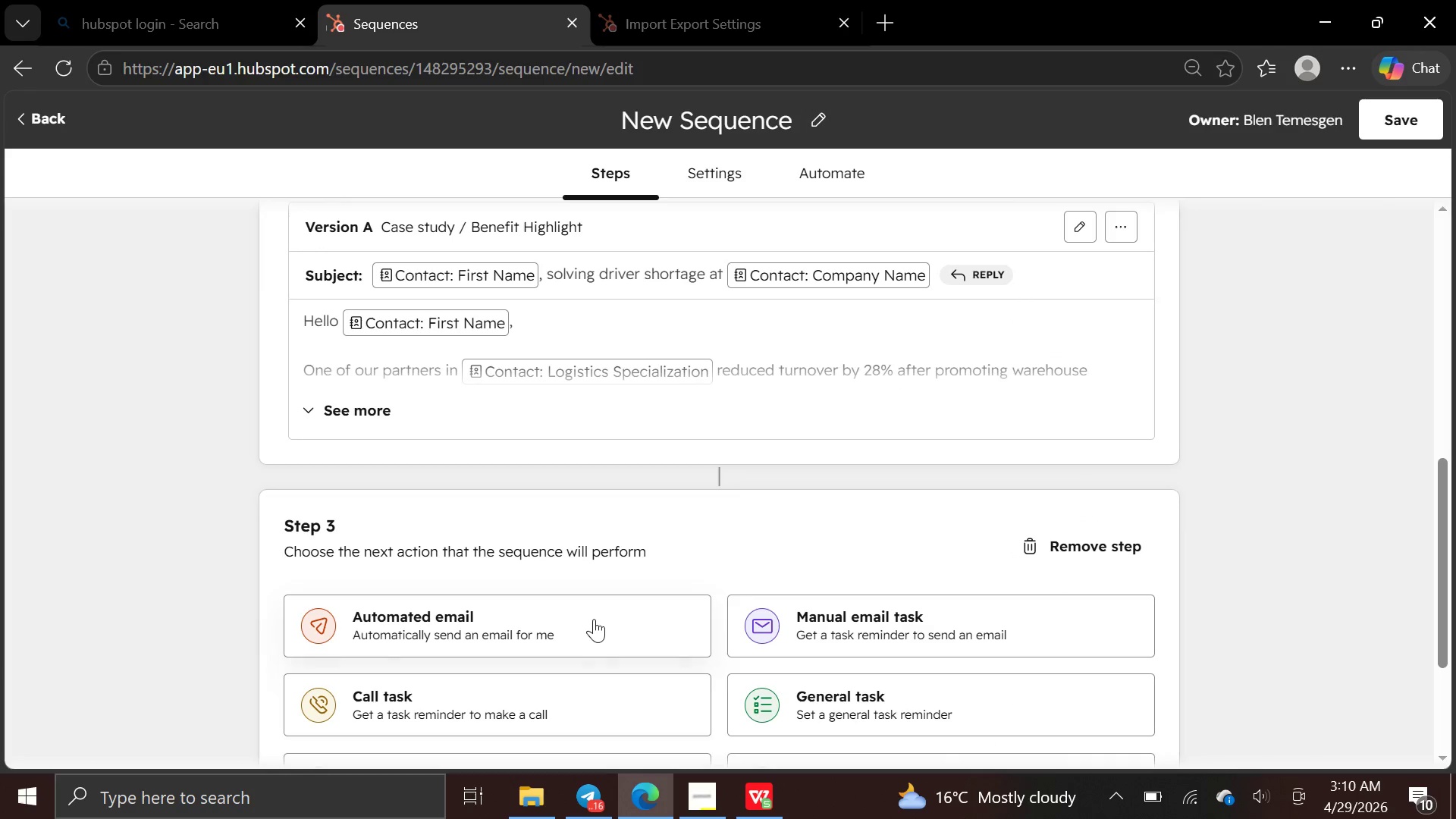 
left_click([597, 617])
 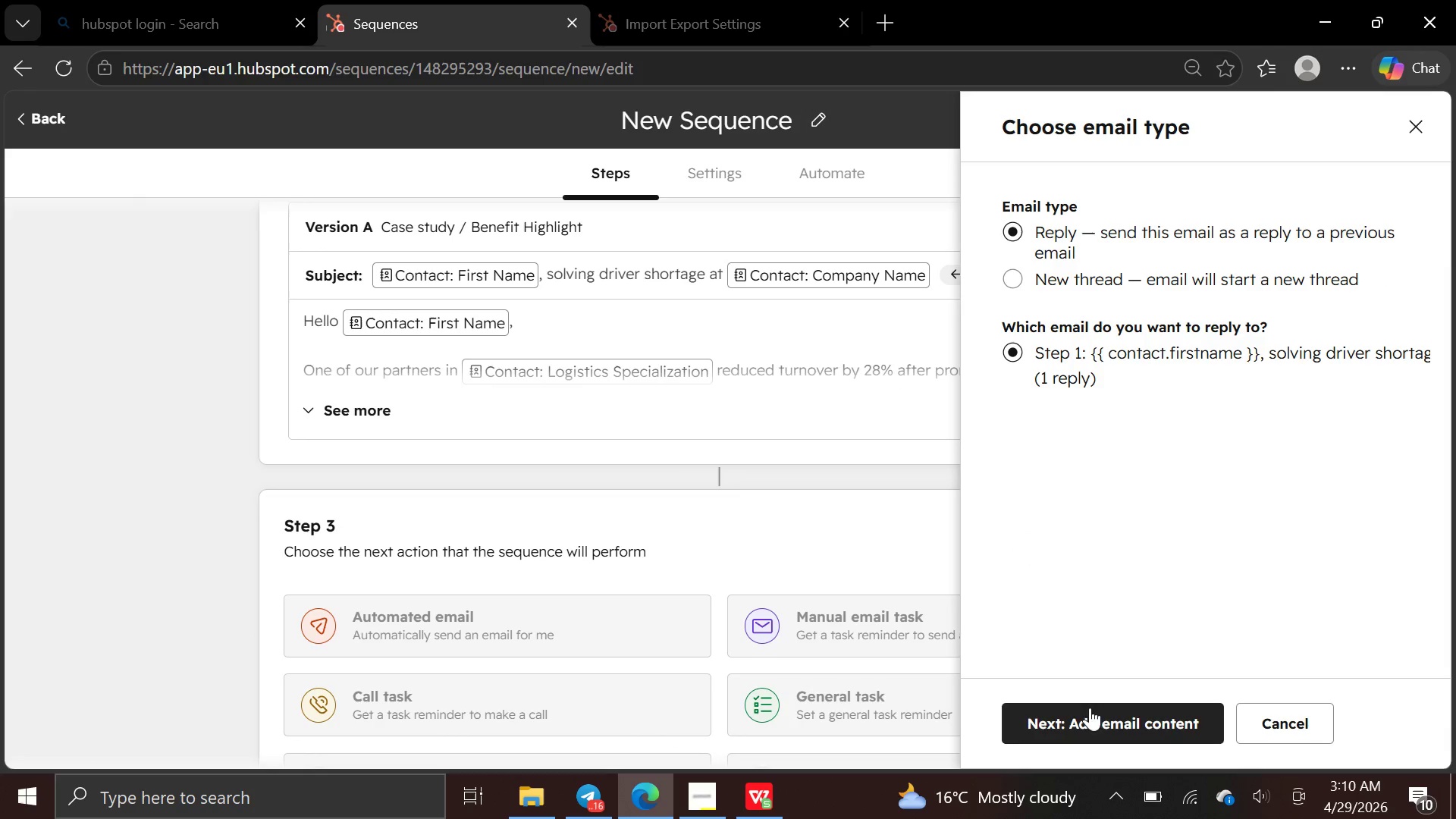 
left_click([1087, 726])
 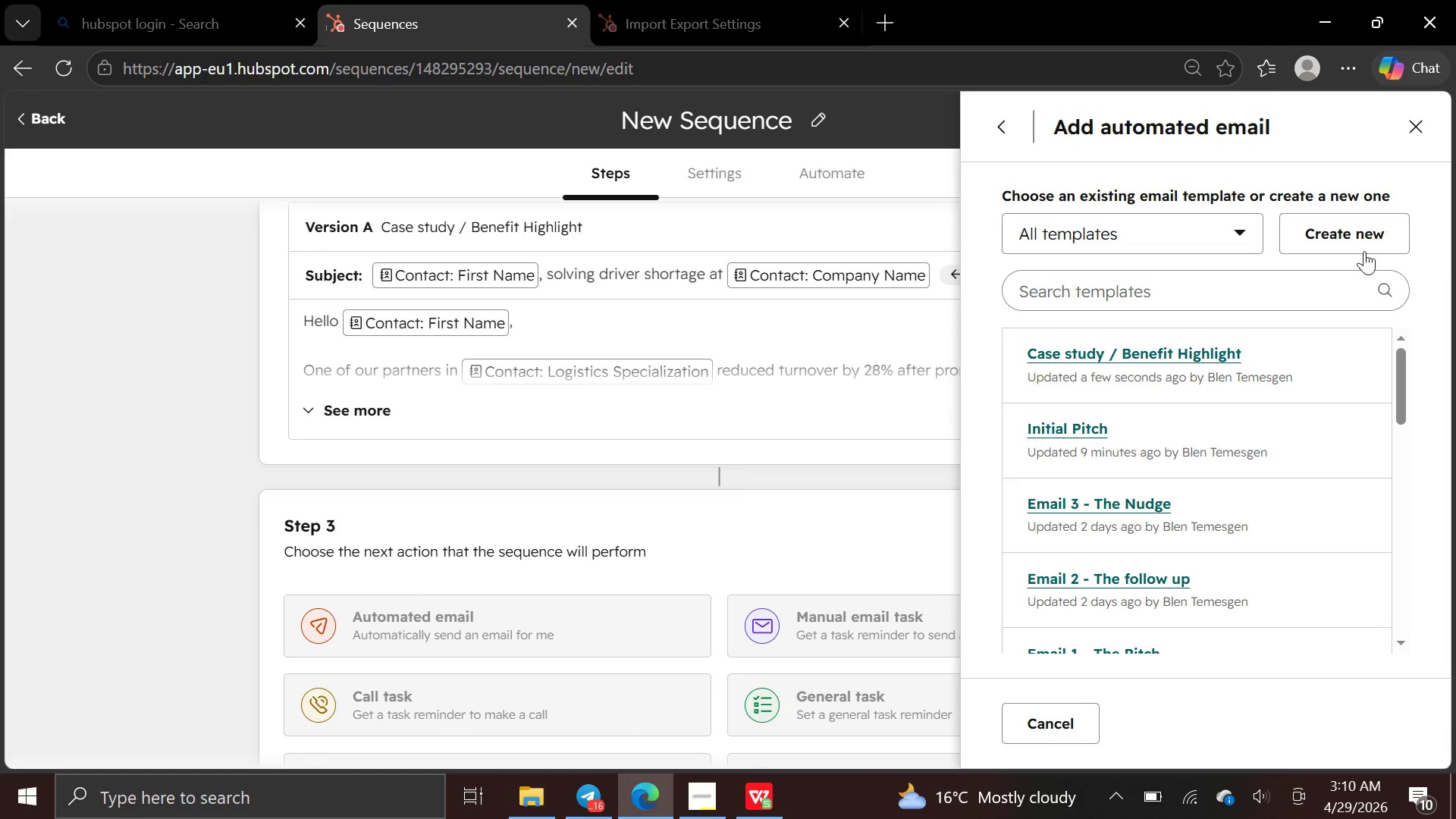 
left_click([1364, 249])
 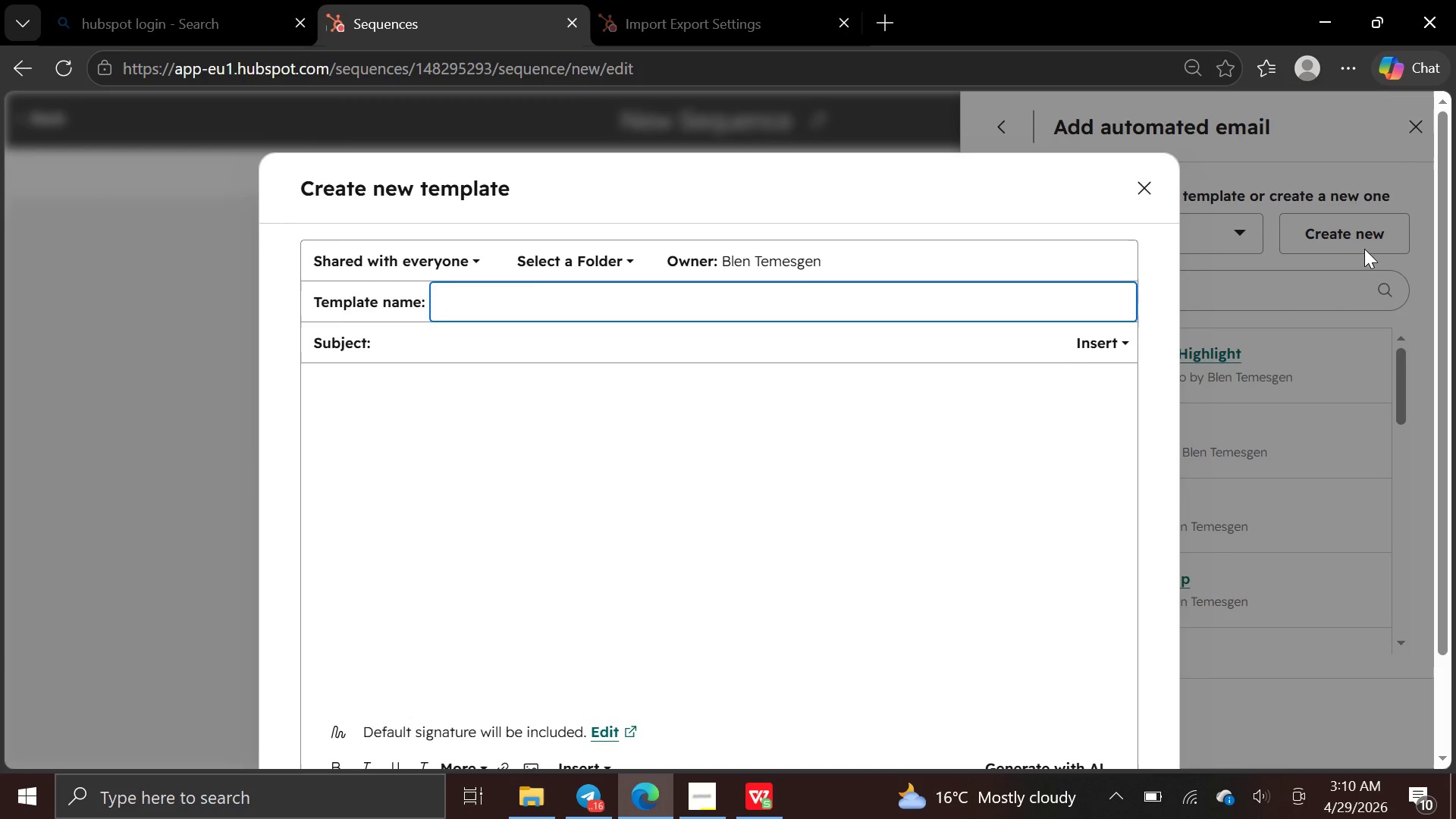 
wait(15.12)
 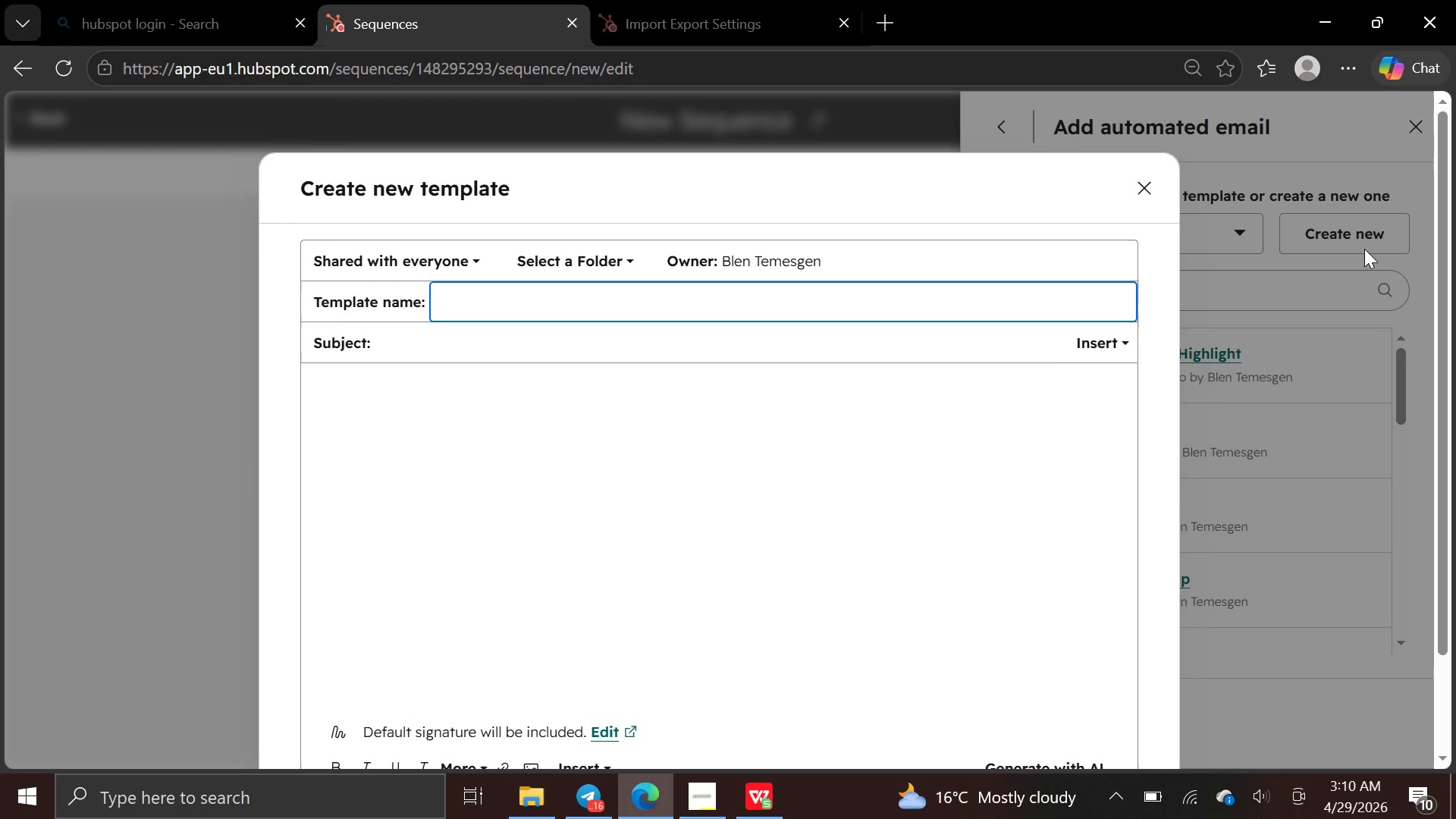 
type(Breakup / lowfriction)
 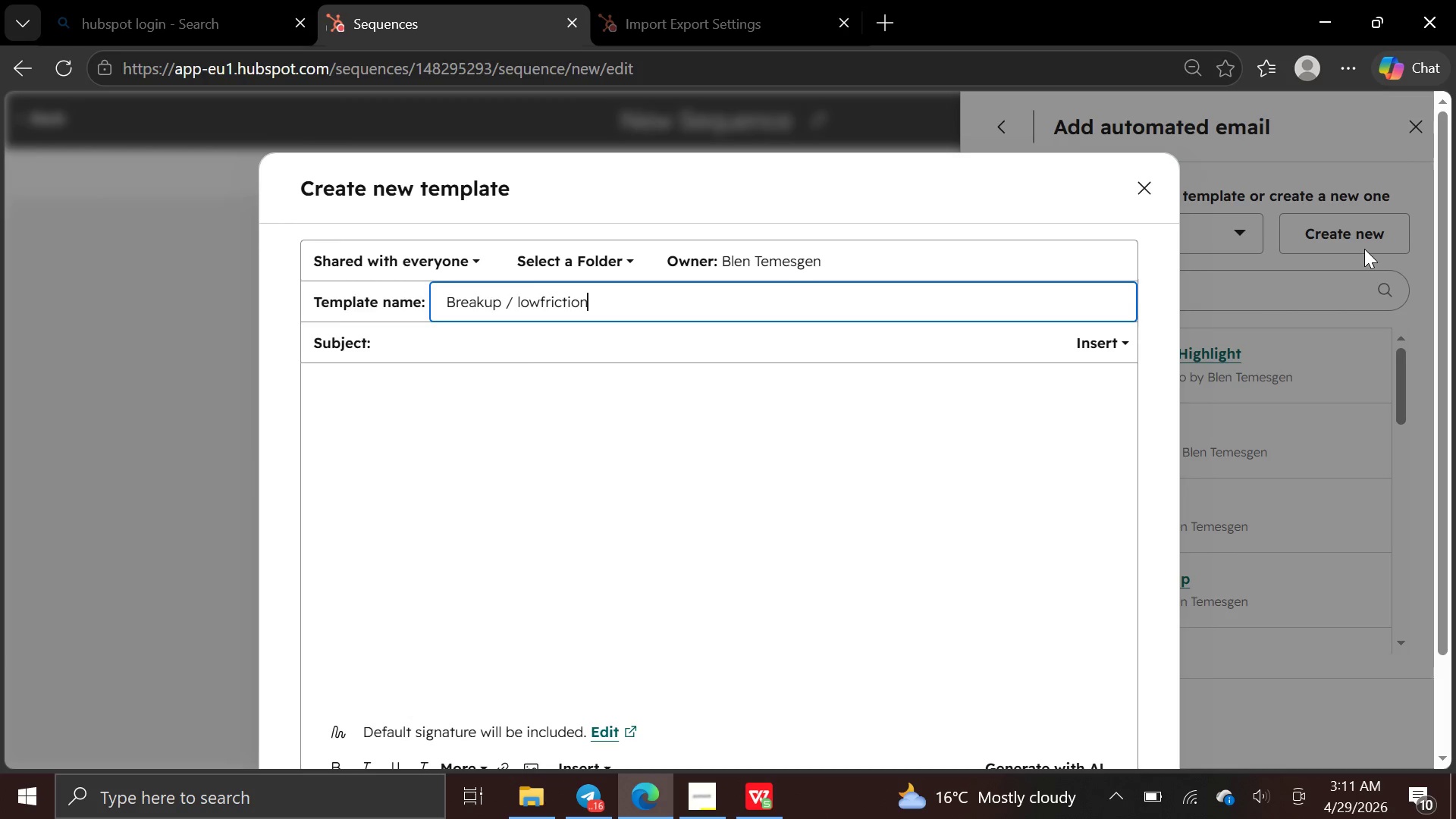 
hold_key(key=ArrowLeft, duration=0.73)
 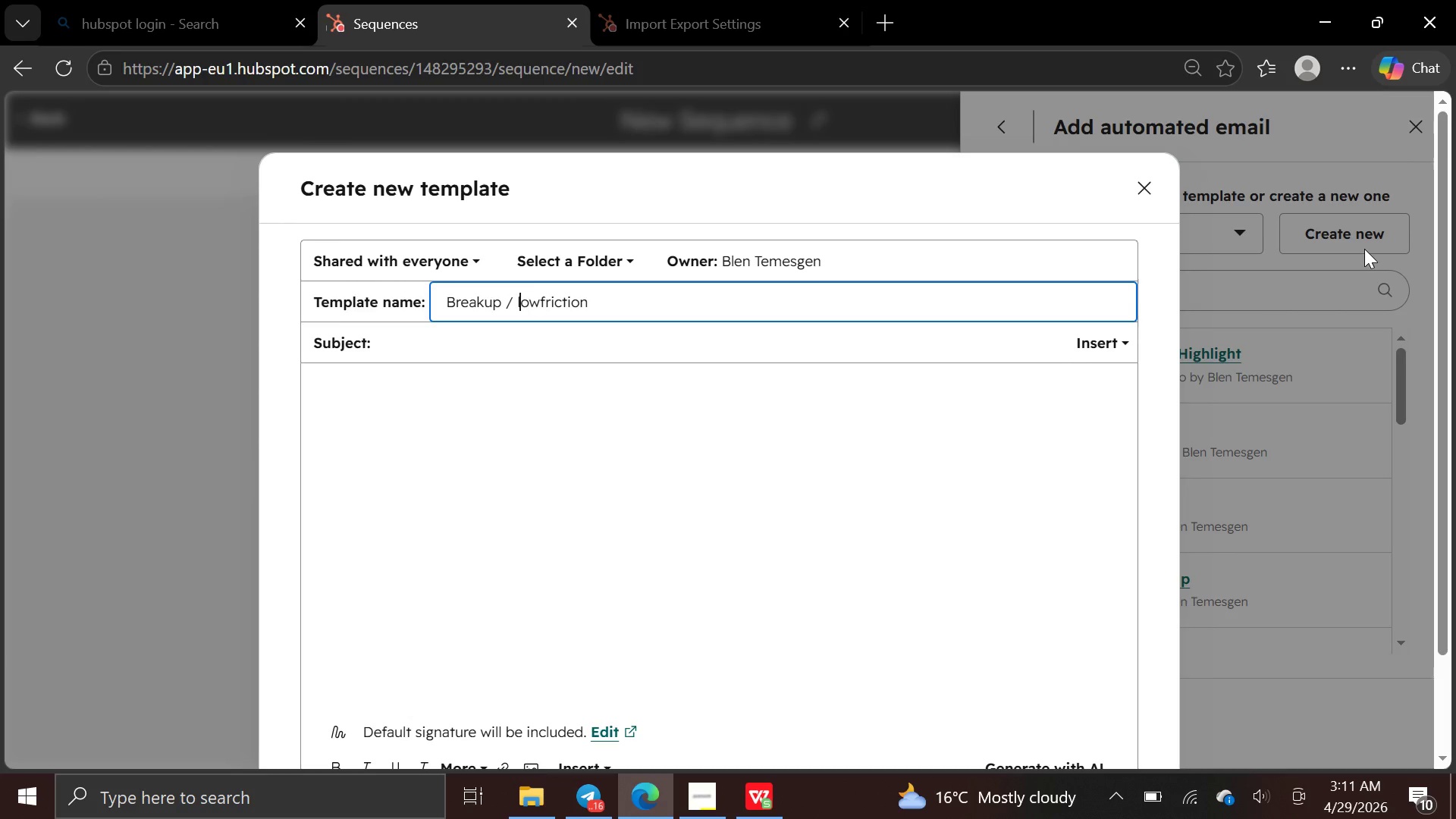 
key(ArrowLeft)
 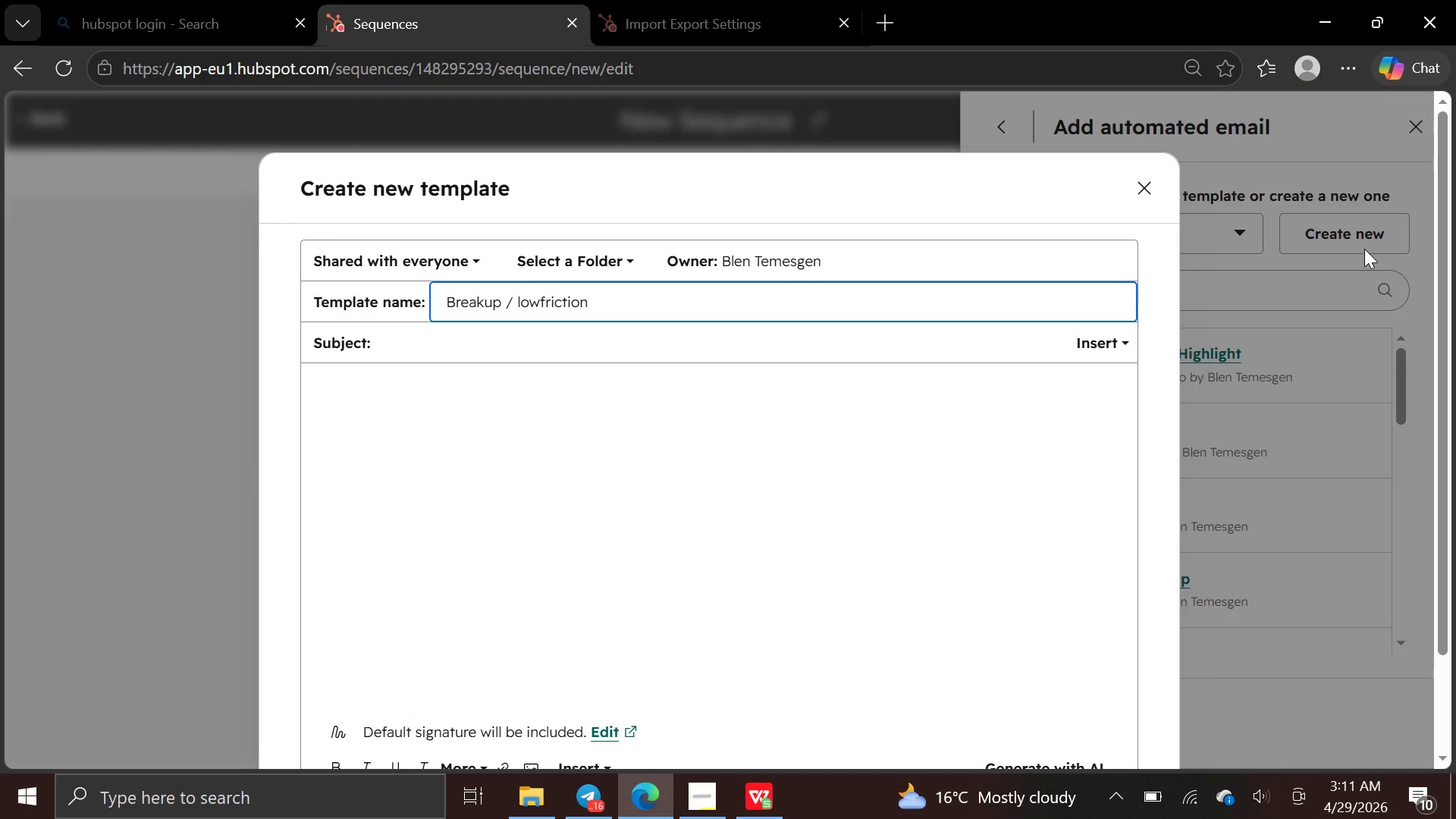 
key(Backspace)
 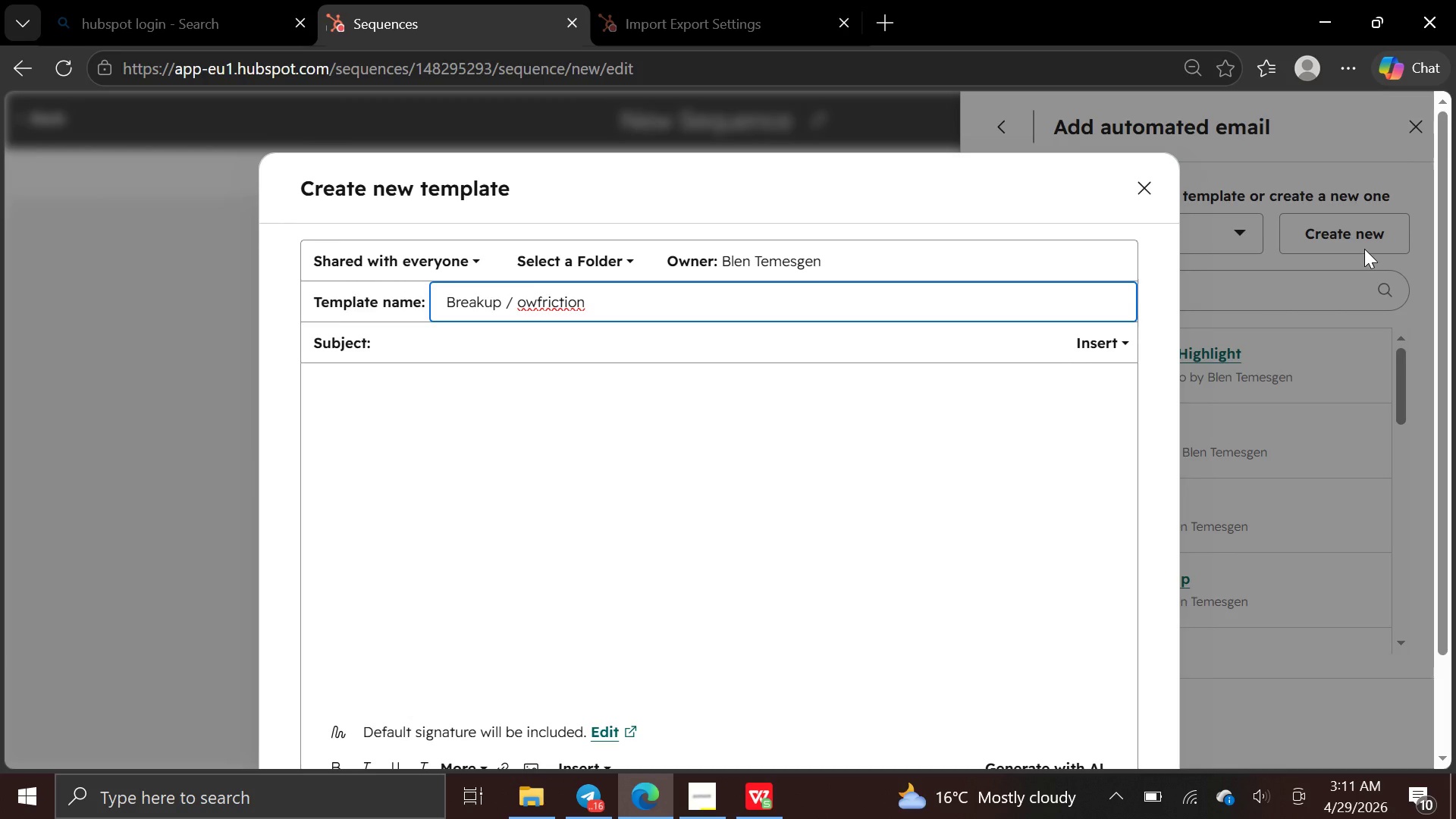 
key(CapsLock)
 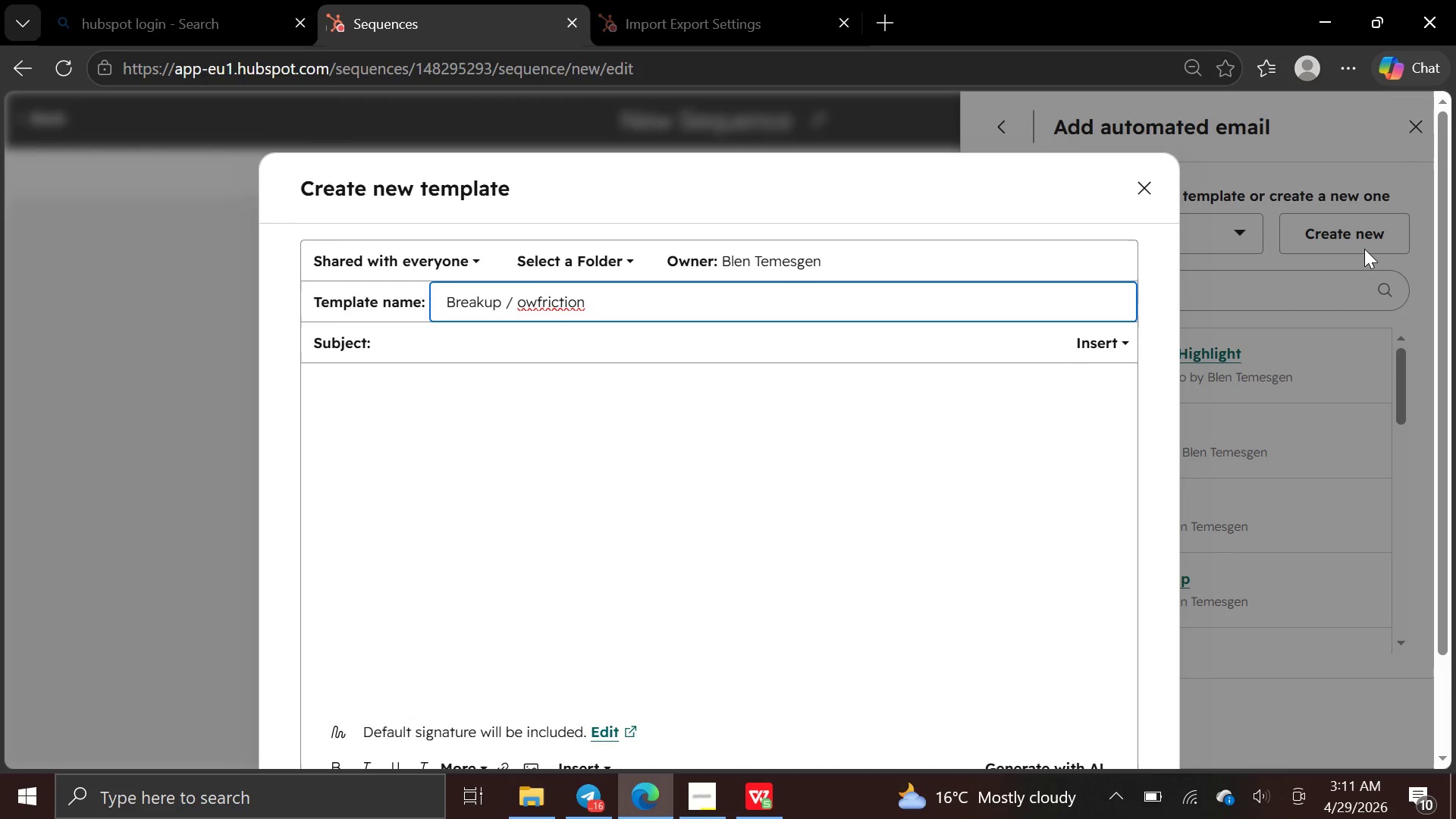 
key(L)
 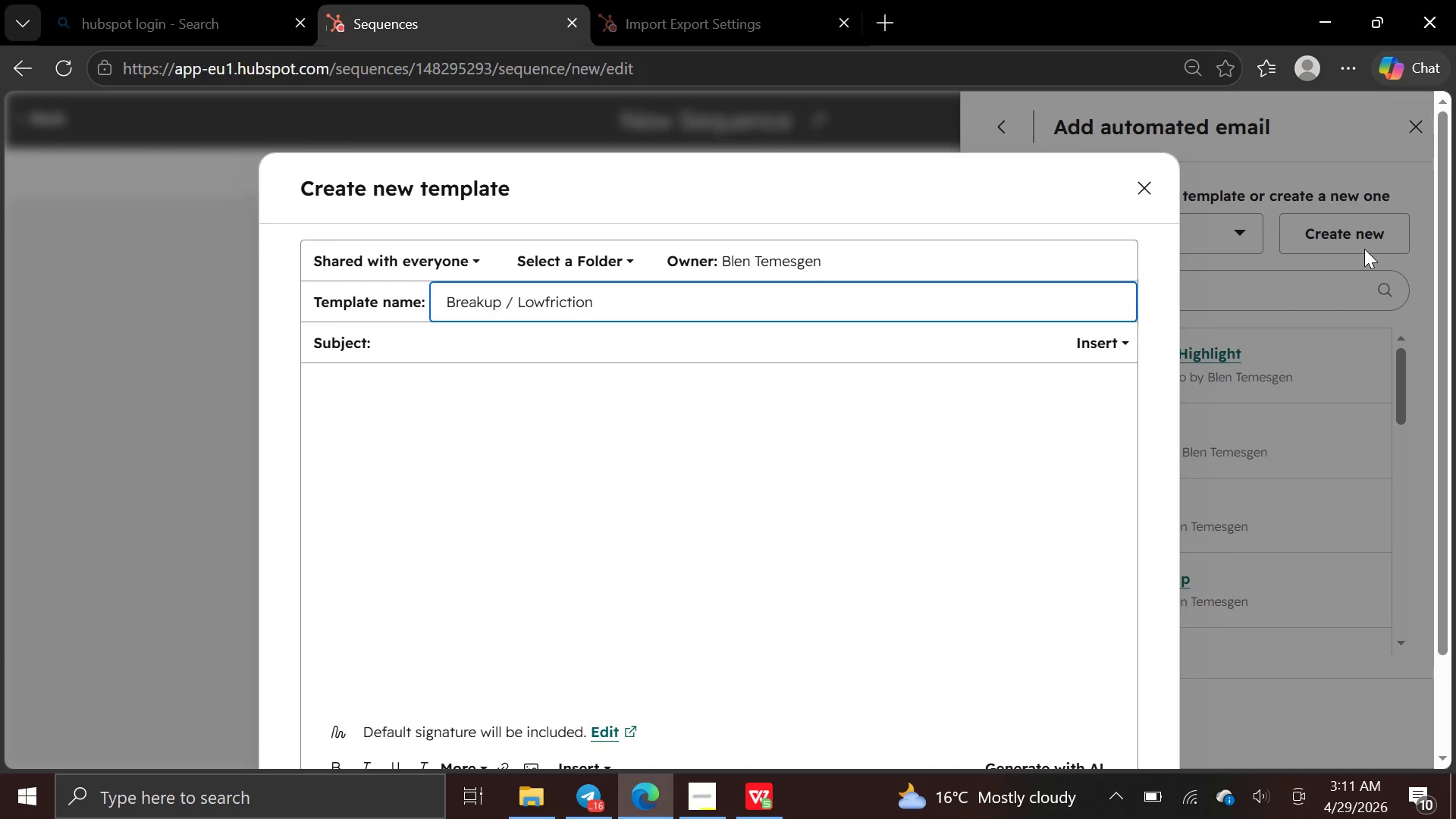 
key(CapsLock)
 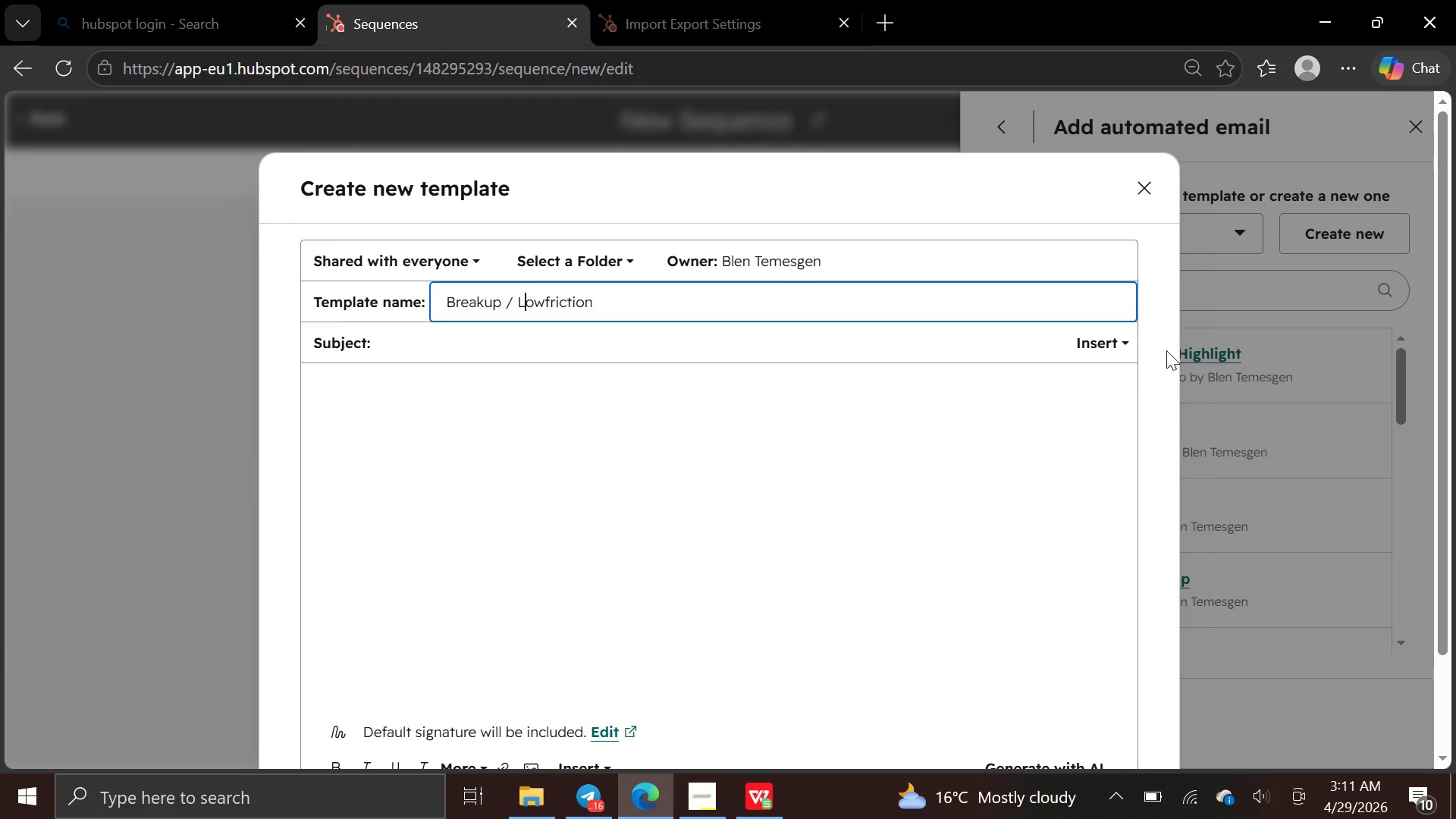 
wait(7.86)
 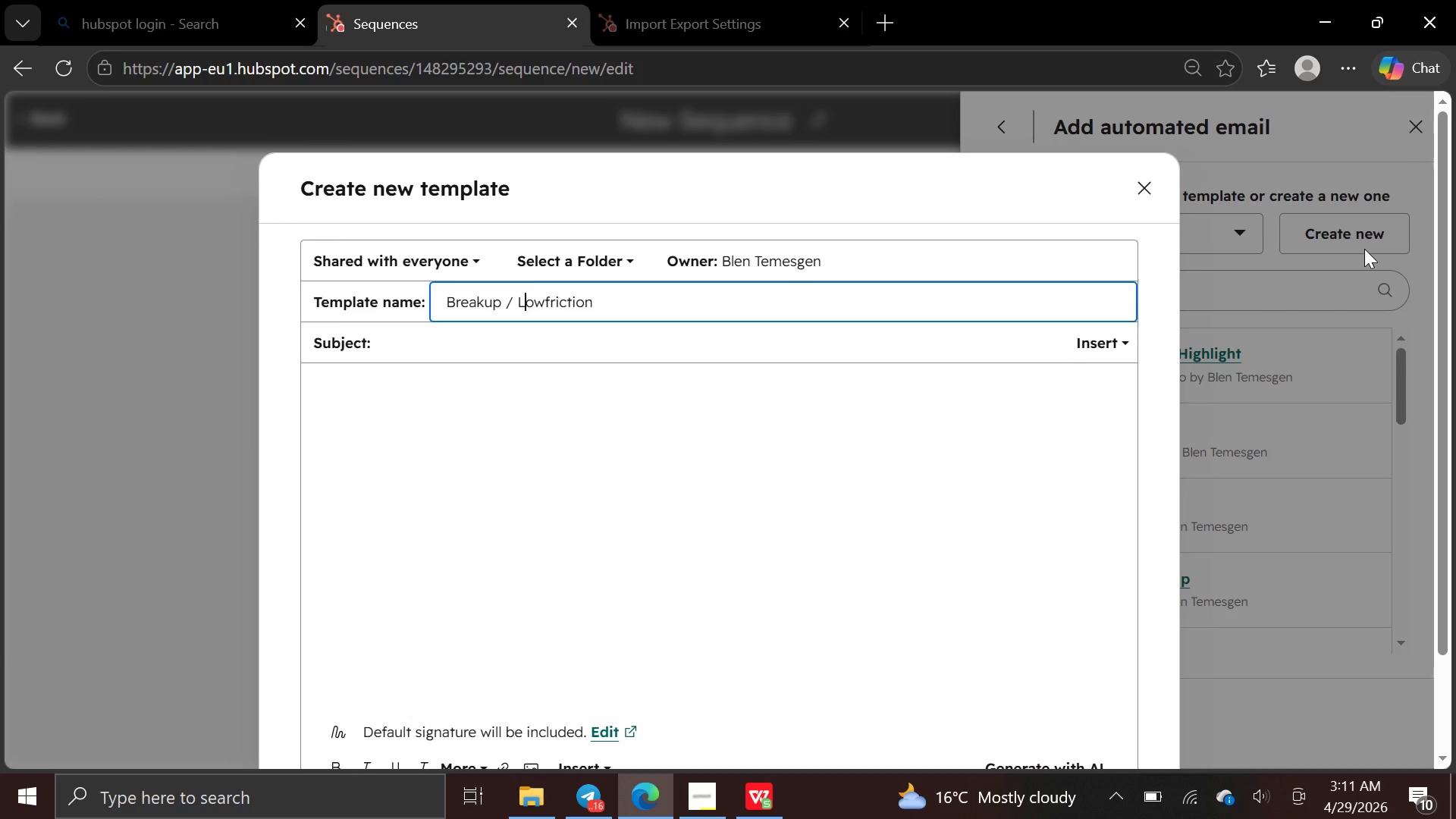 
left_click([402, 347])
 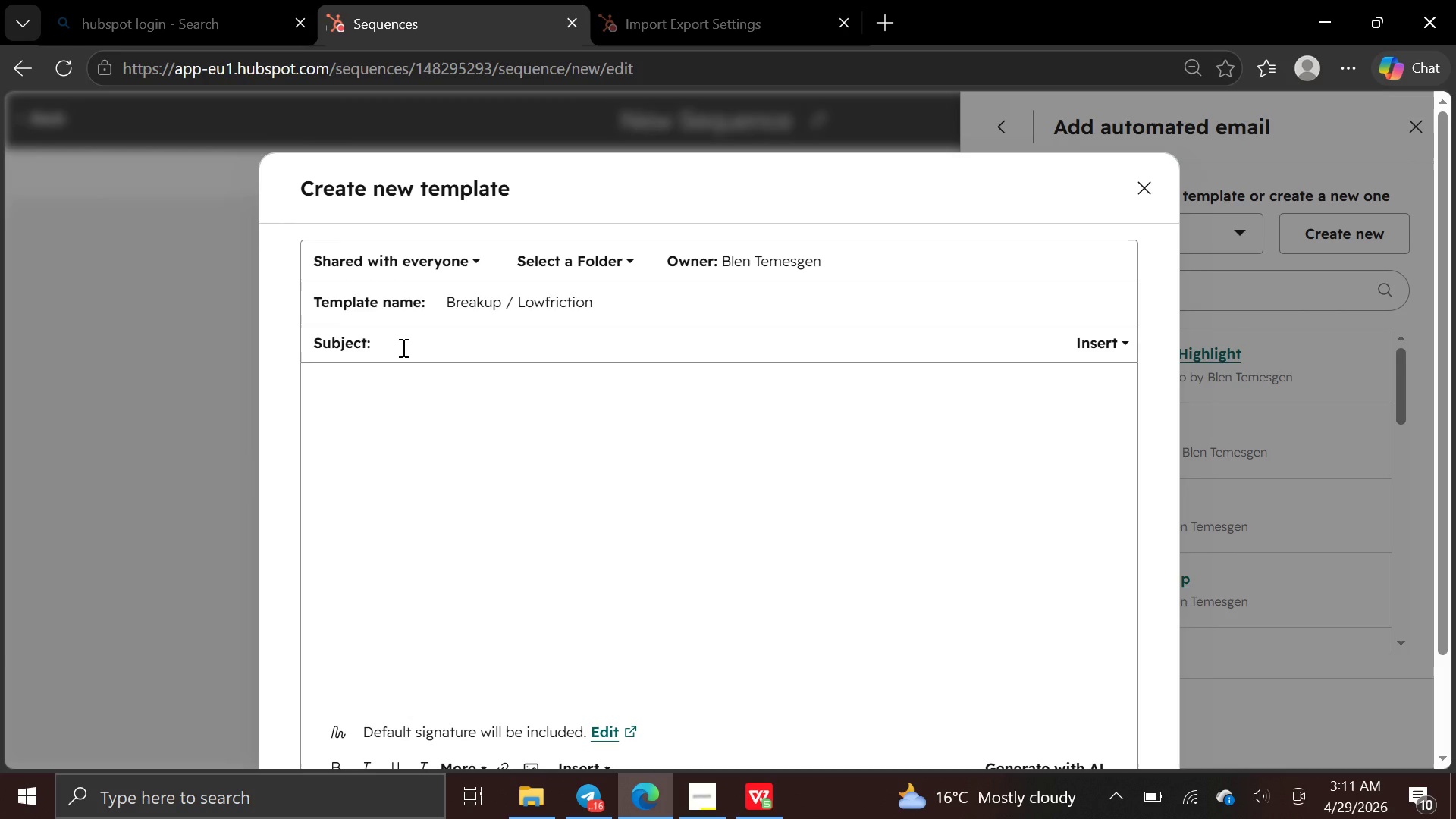 
type(Should I close the file first)
key(Backspace)
key(Backspace)
key(Backspace)
key(Backspace)
key(Backspace)
 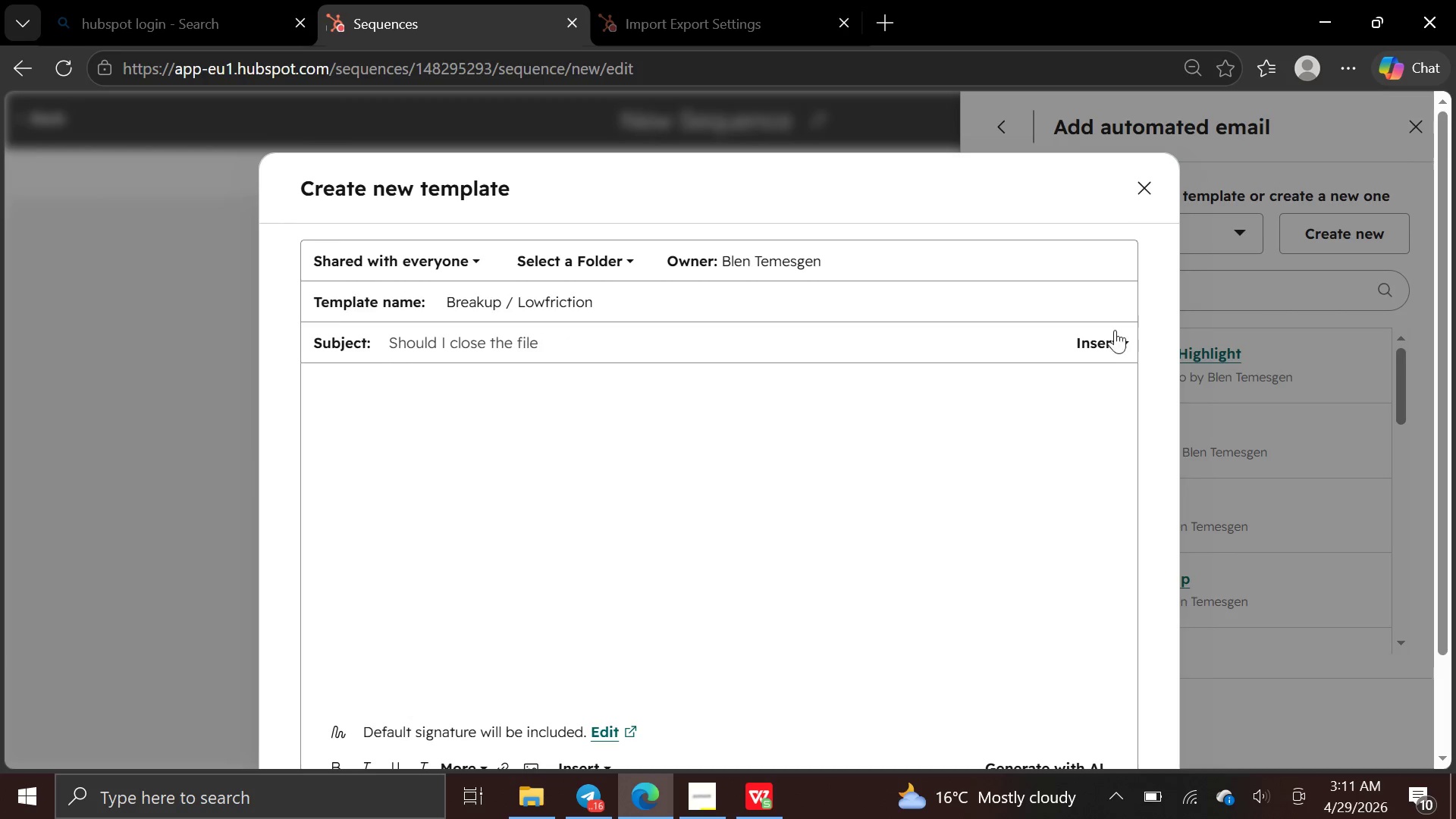 
left_click([1108, 333])
 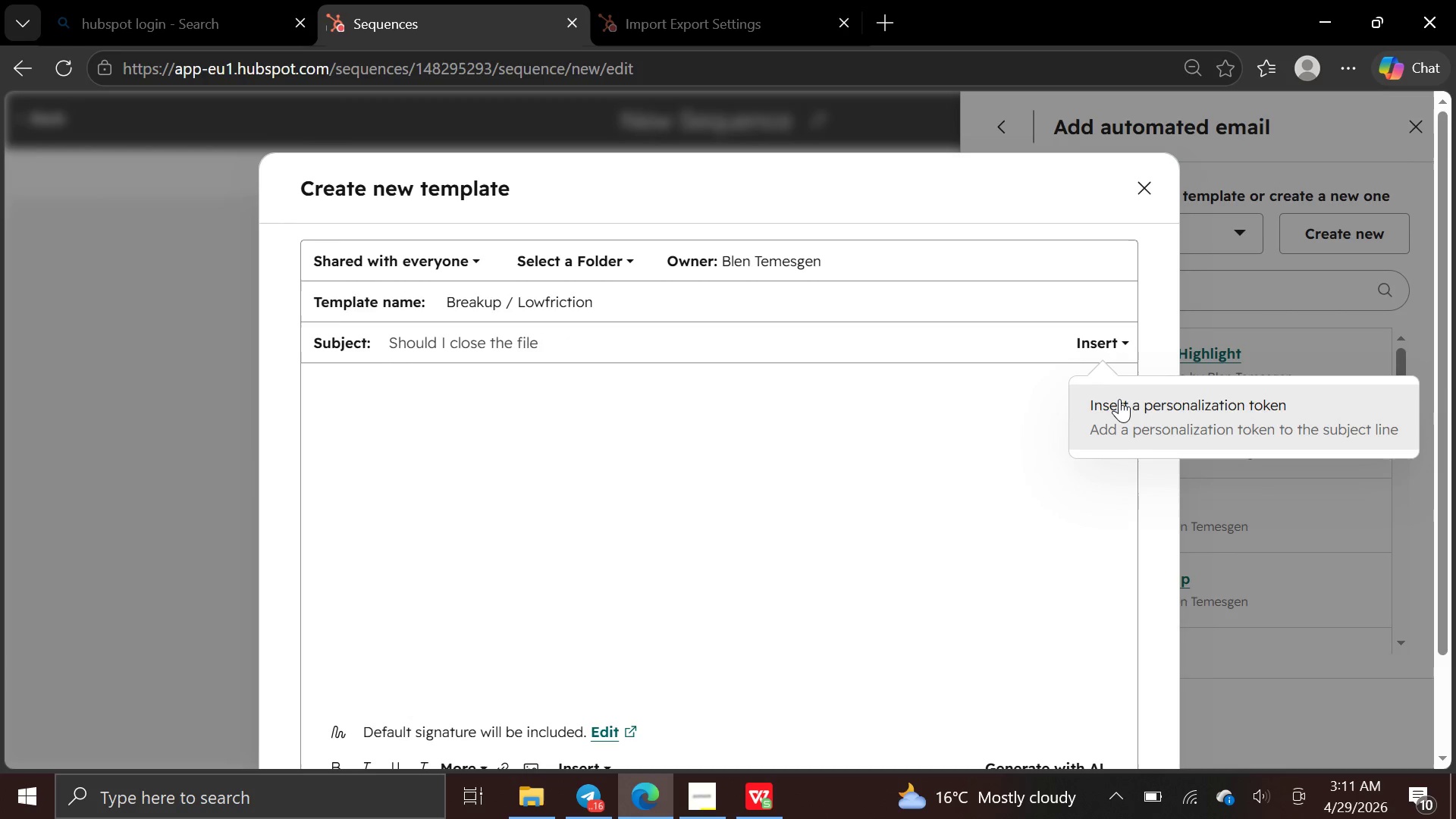 
left_click([1119, 400])
 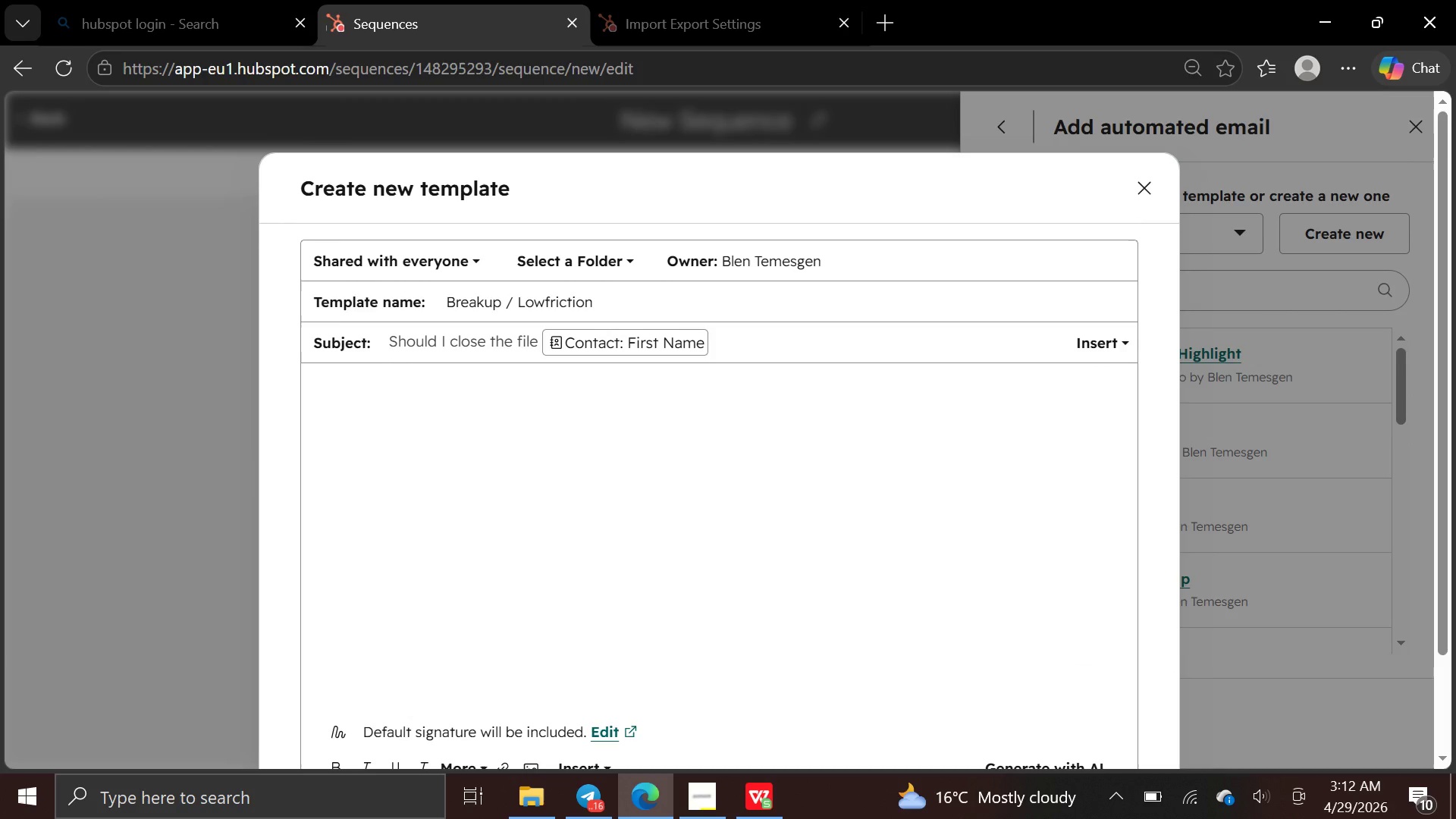 
wait(13.25)
 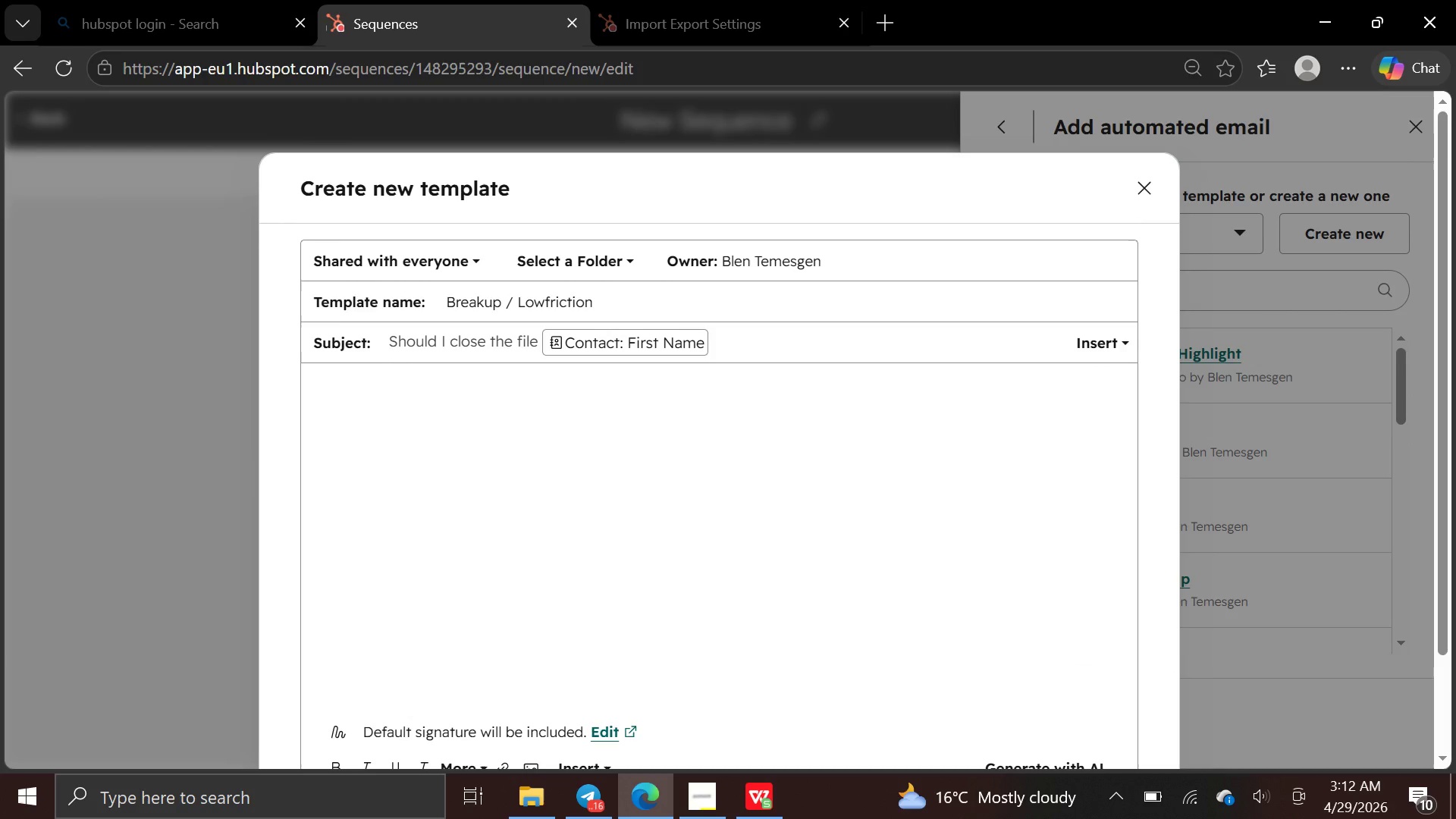 
left_click([323, 400])
 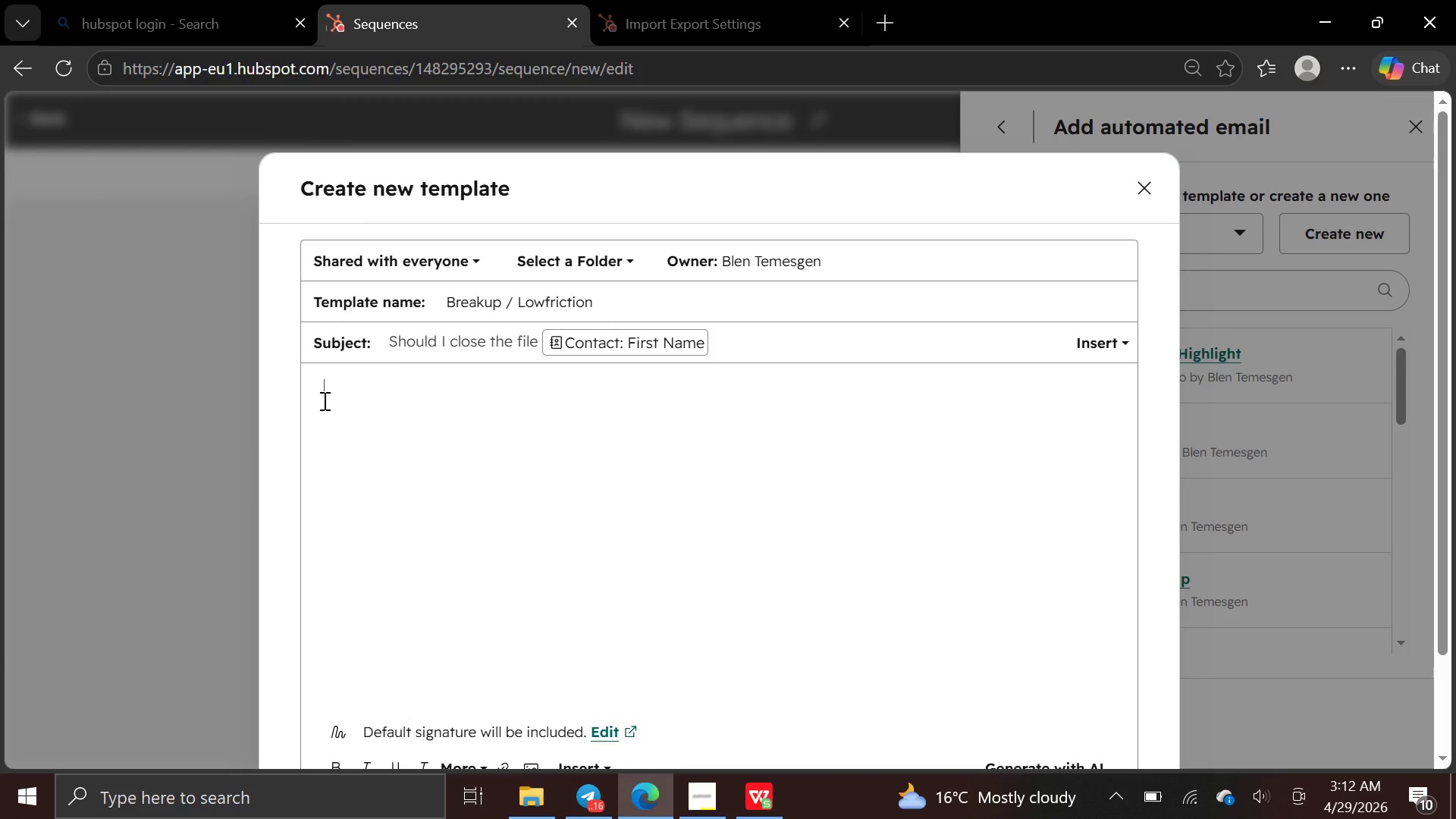 
type(Hello )
 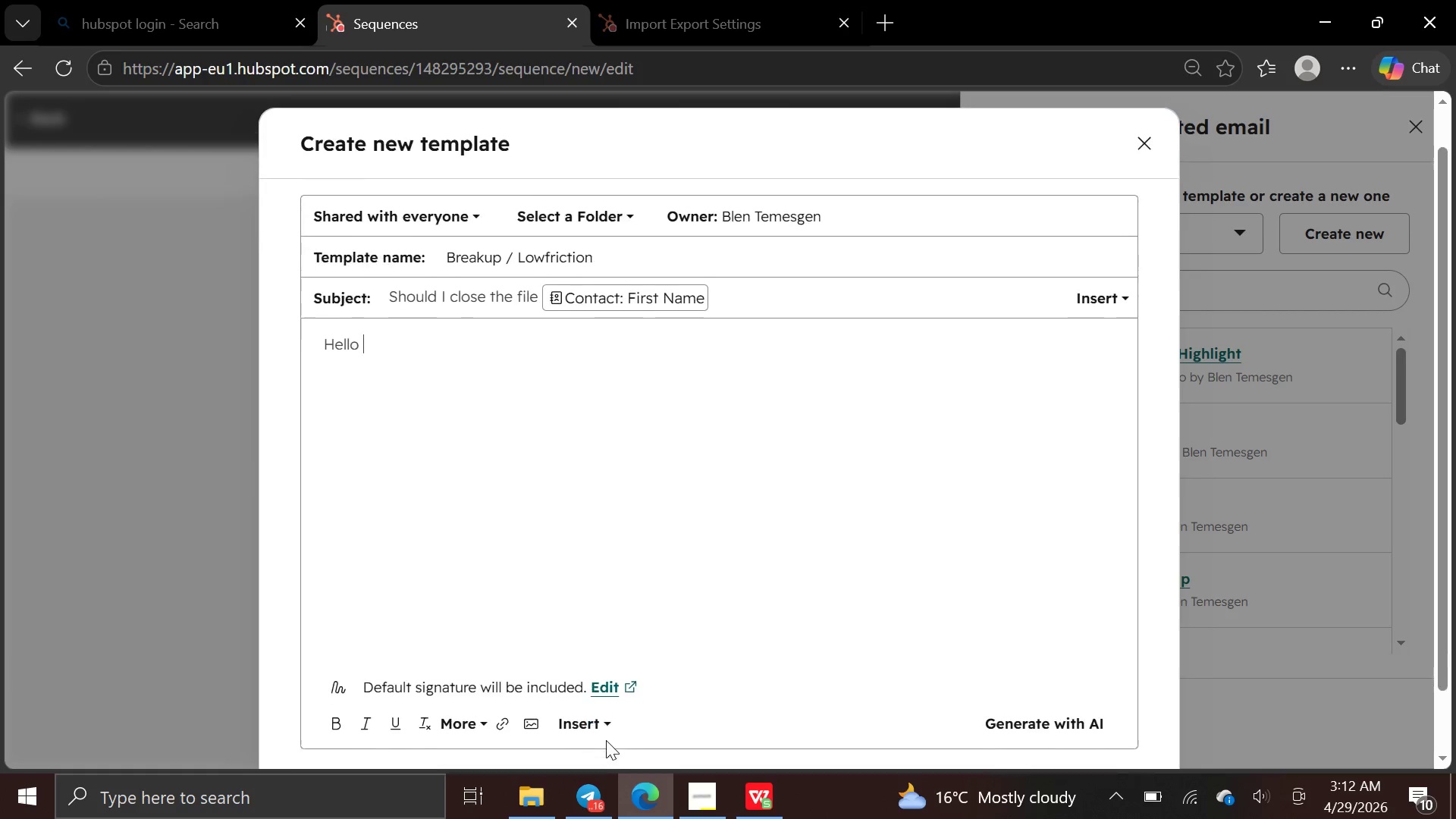 
wait(5.97)
 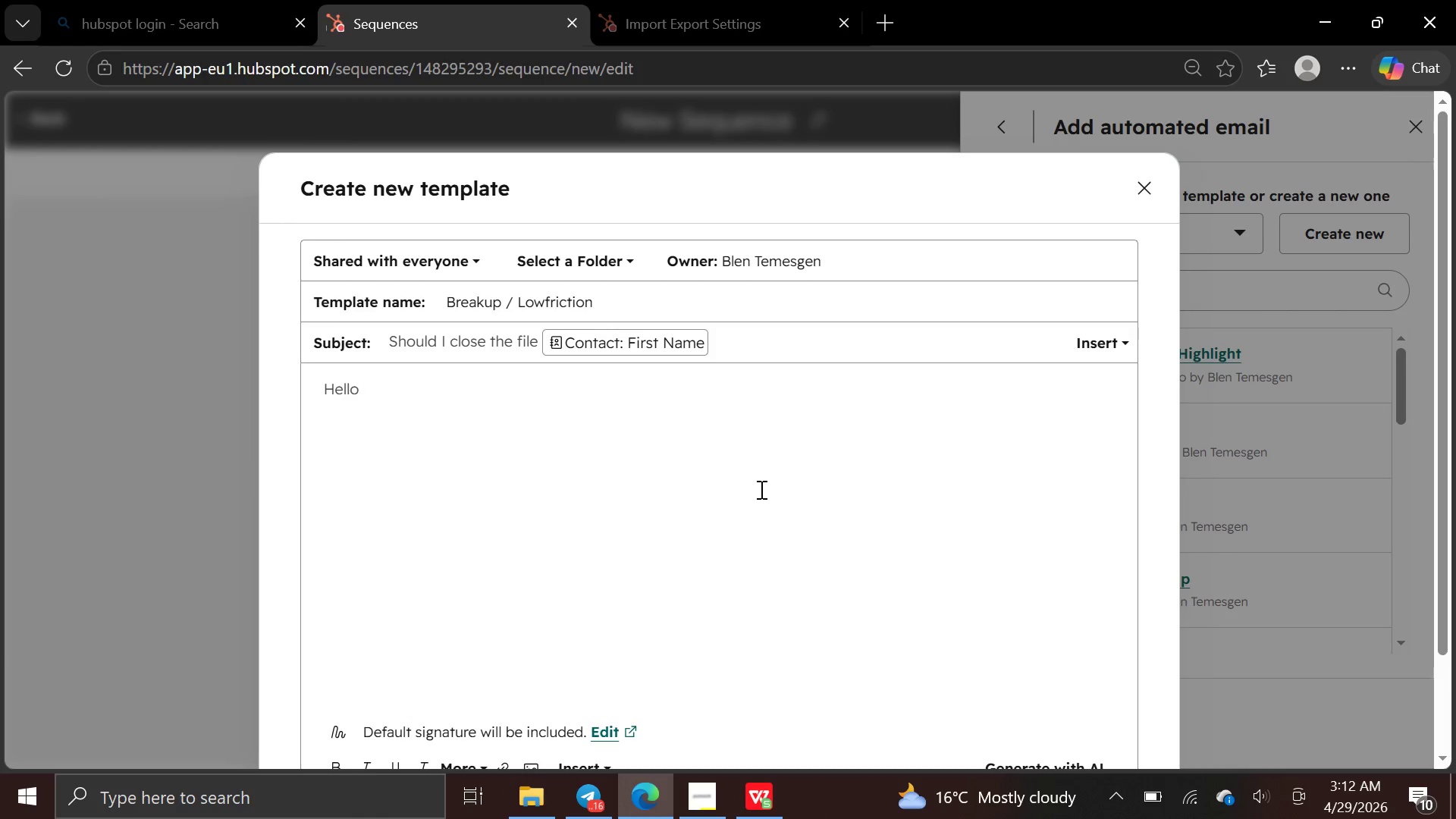 
left_click([582, 730])
 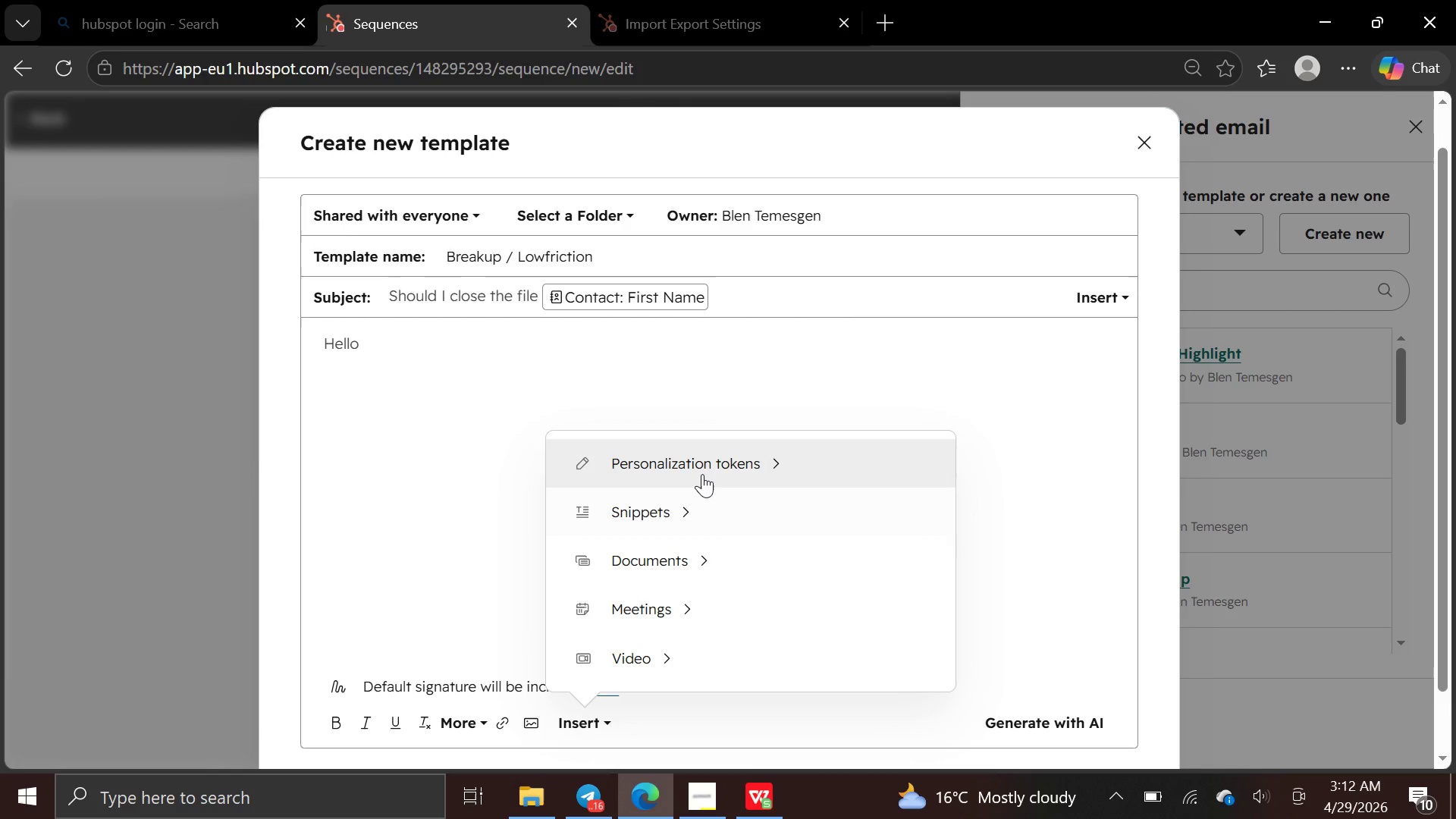 
left_click([704, 470])
 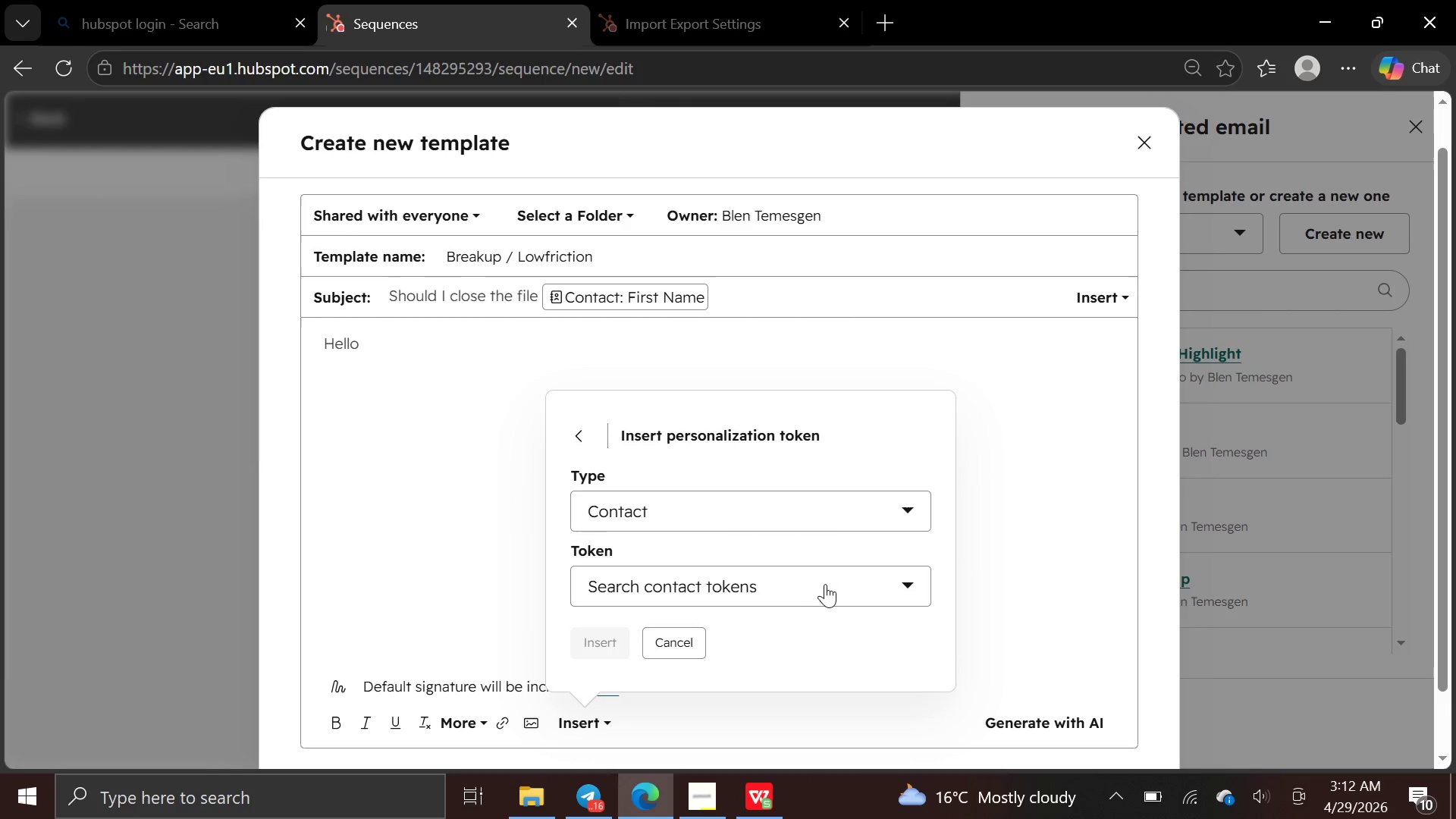 
left_click([827, 589])
 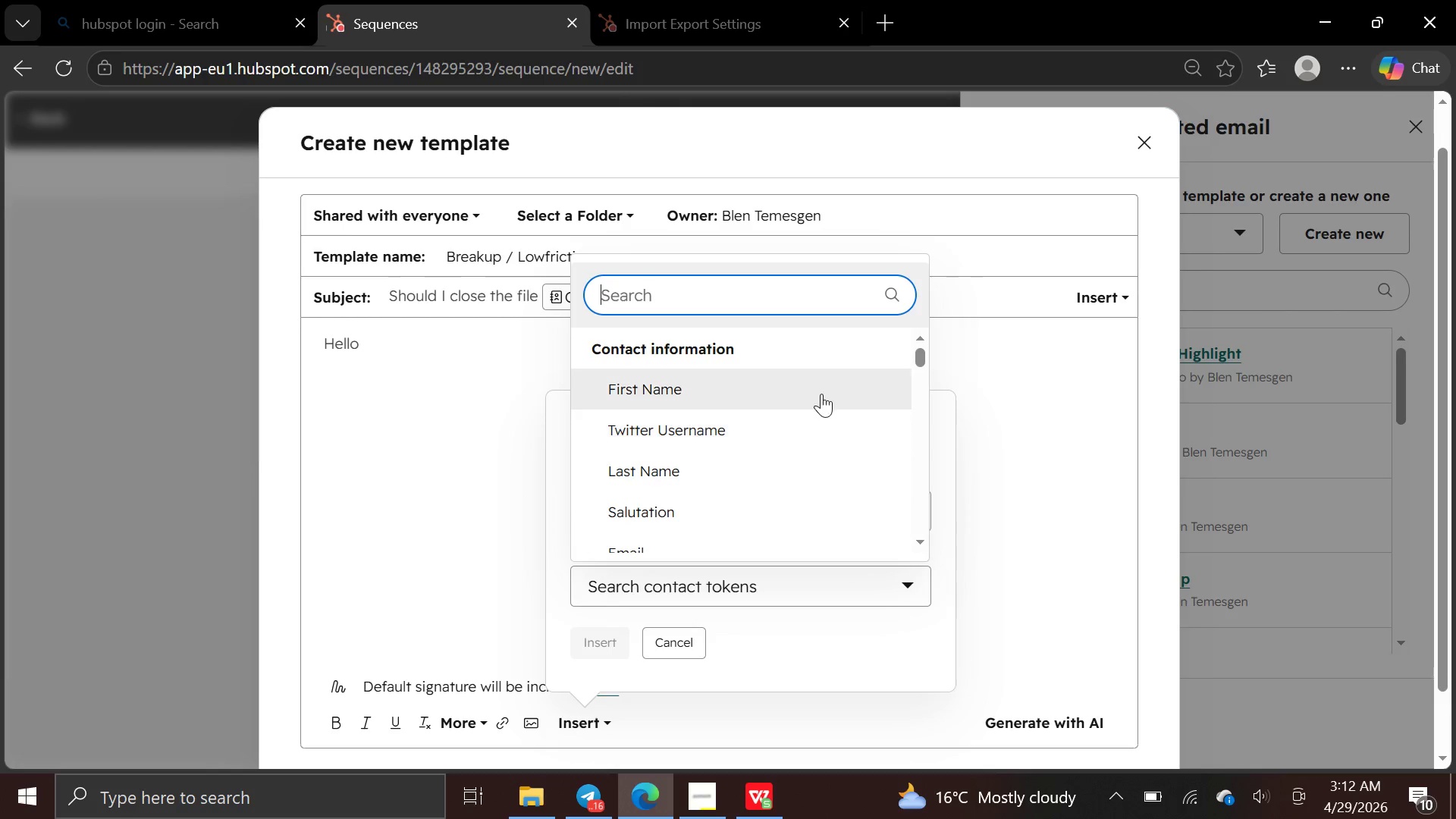 
left_click([821, 391])
 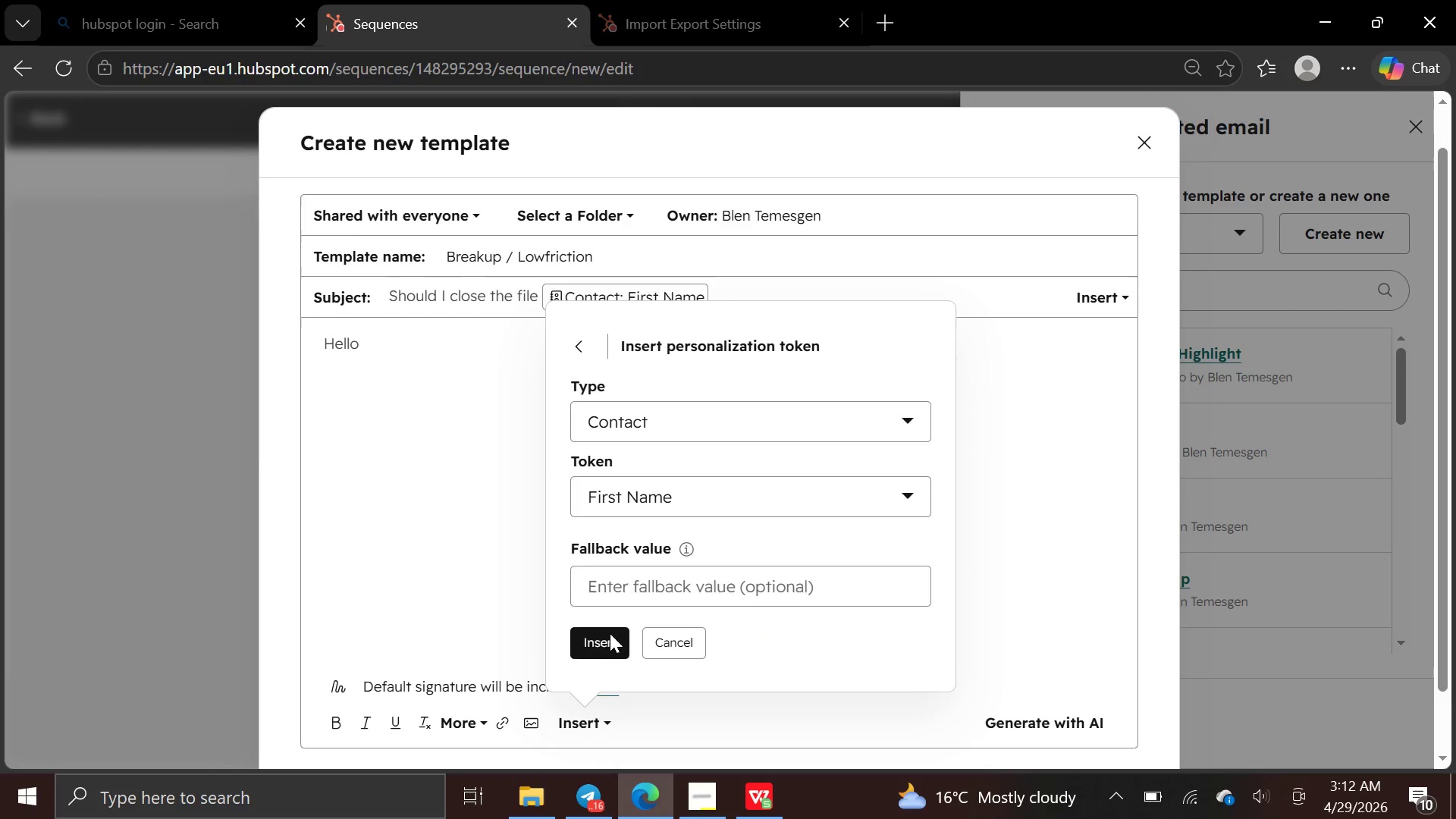 
left_click([605, 653])
 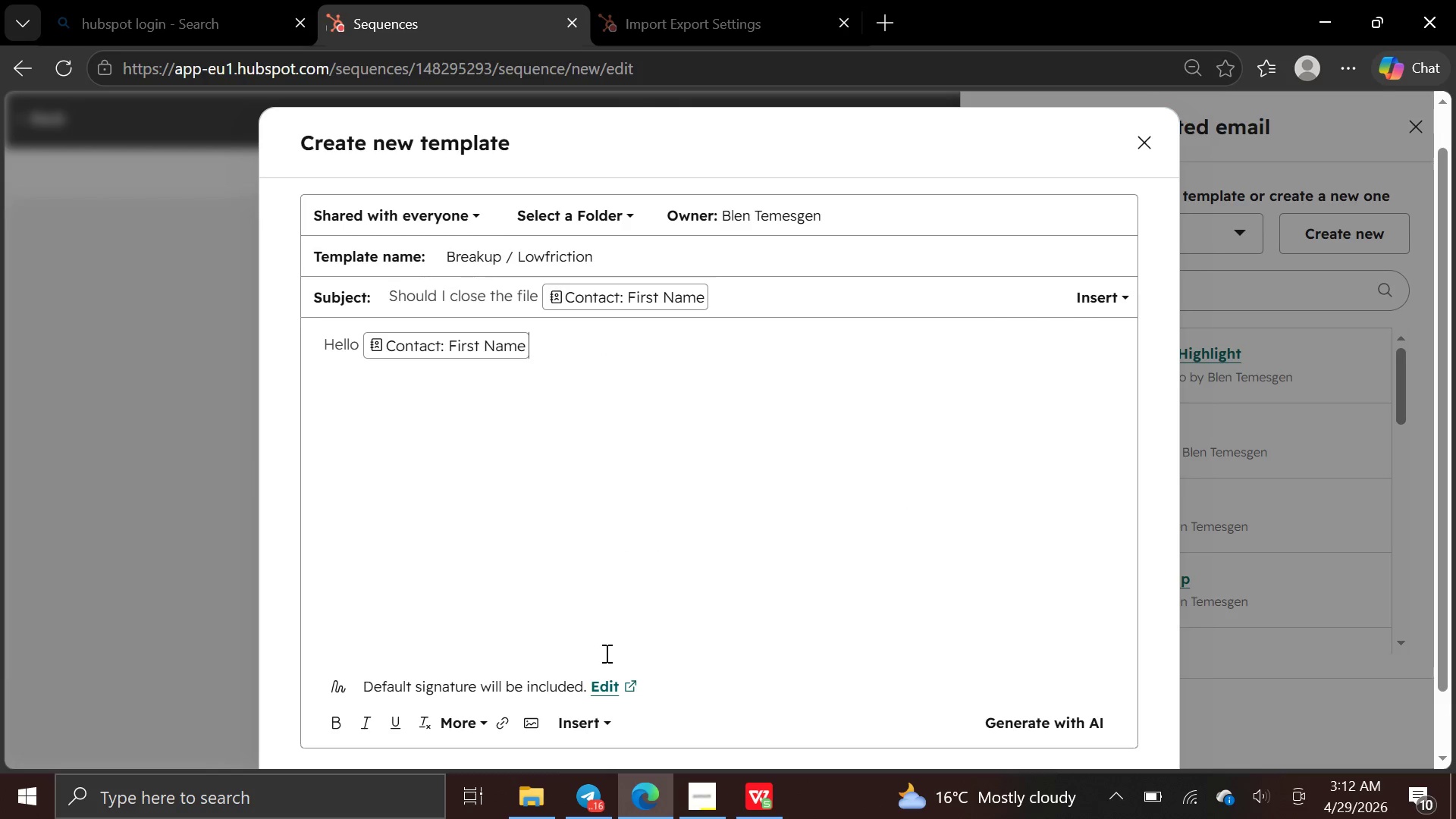 
key(Comma)
 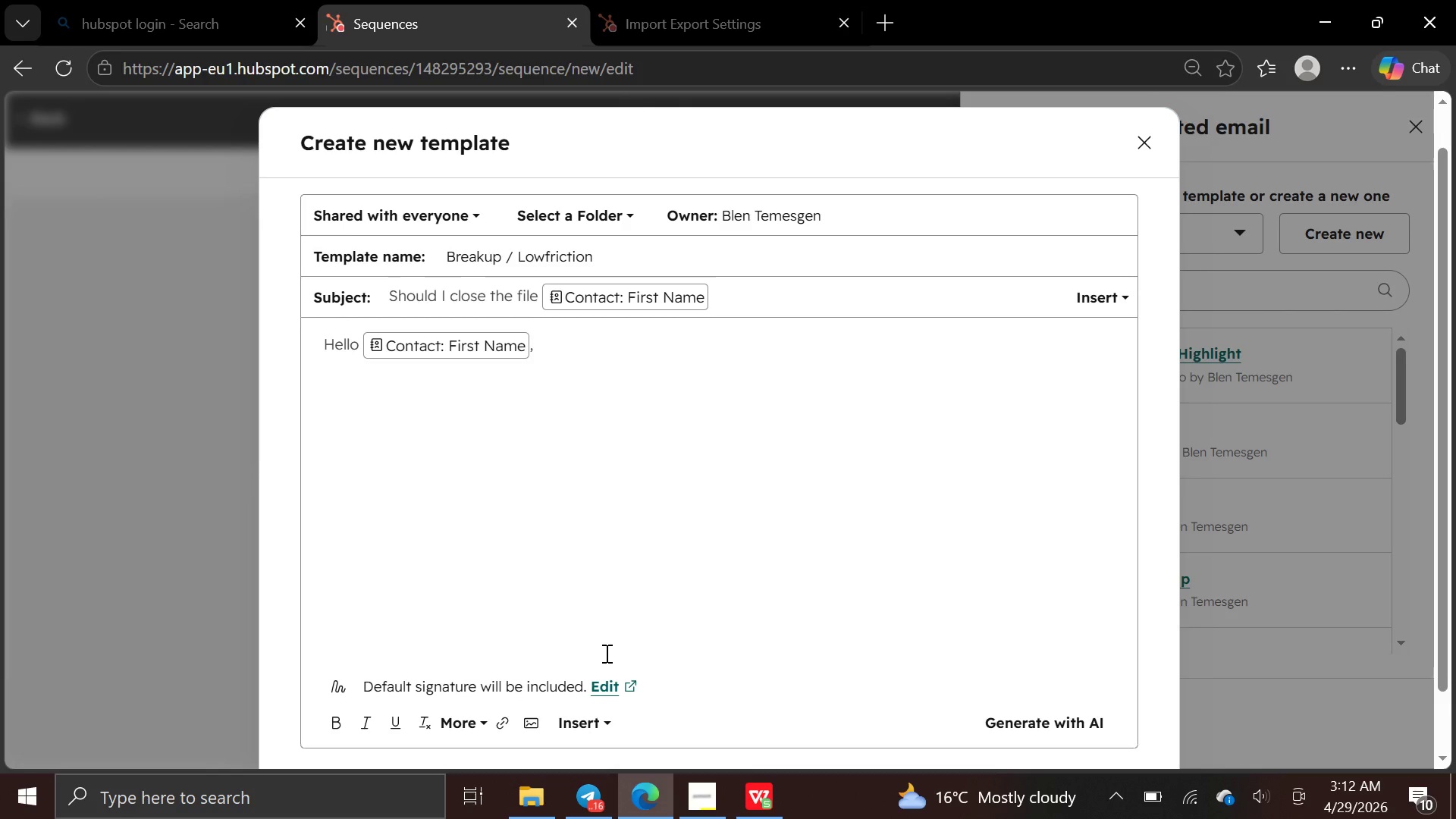 
key(Enter)
 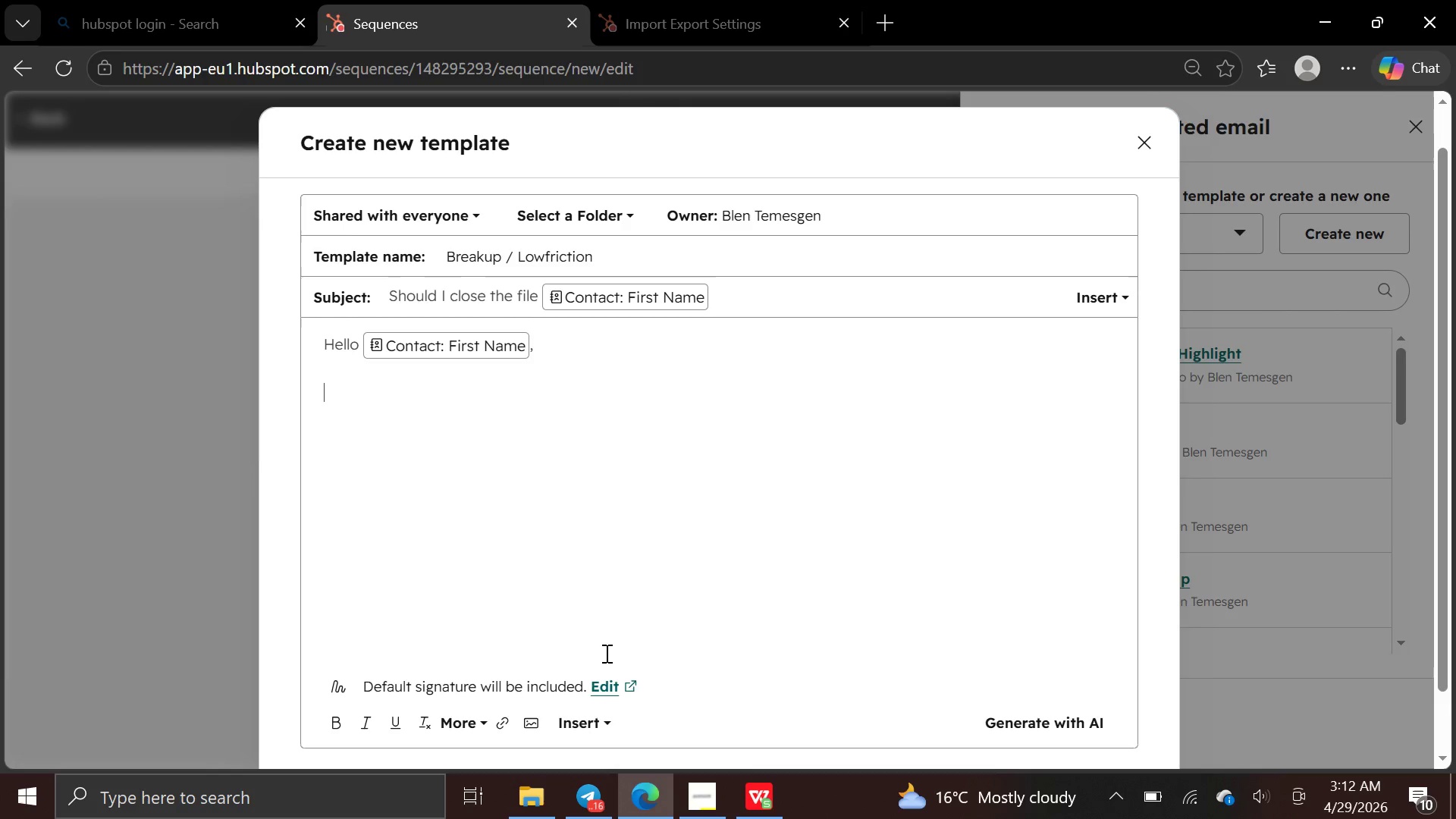 
key(Enter)
 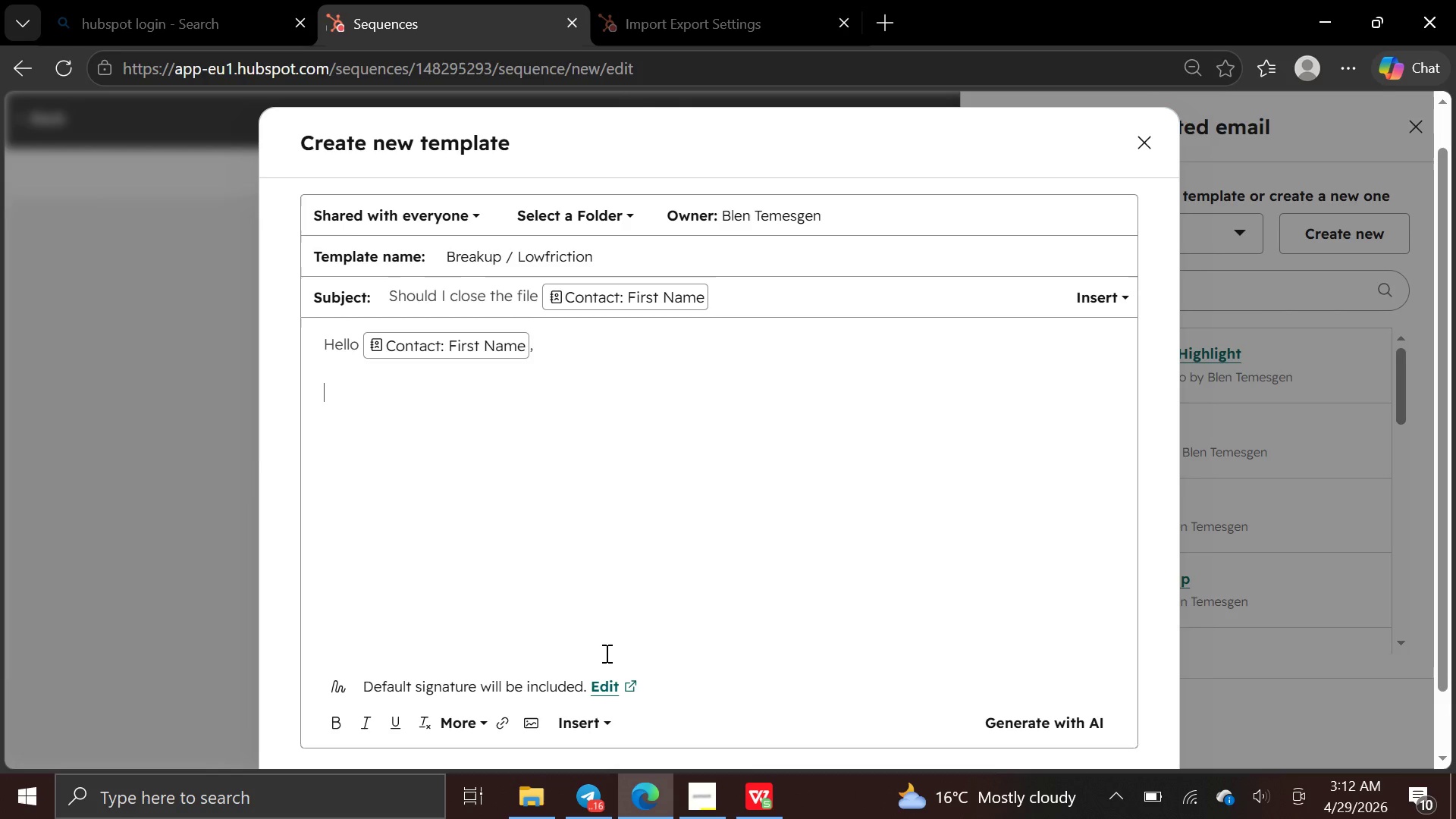 
type(Id)
key(Backspace)
type( don't want to keep reaching out if this isn't relevent for )
 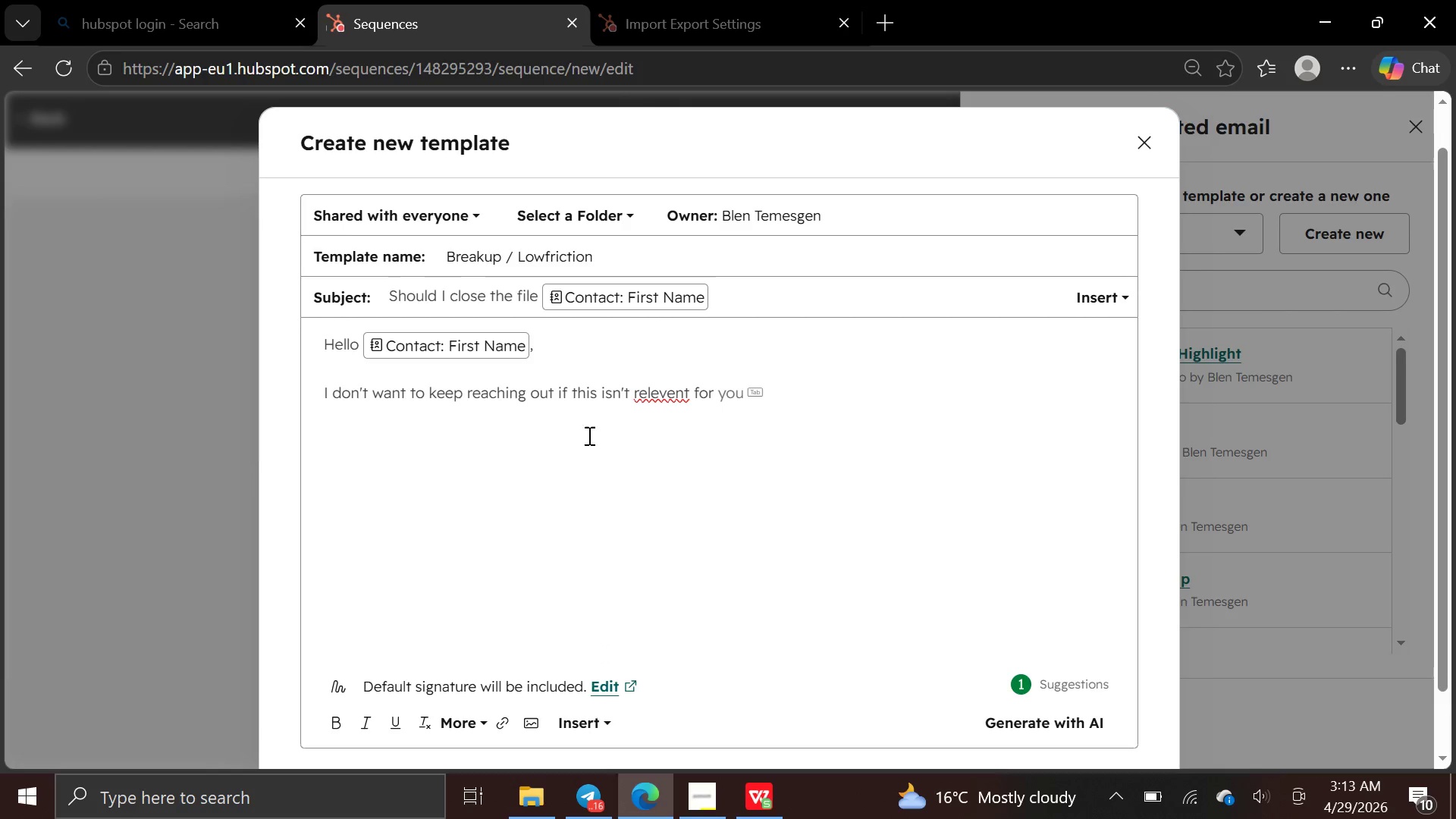 
left_click([668, 398])
 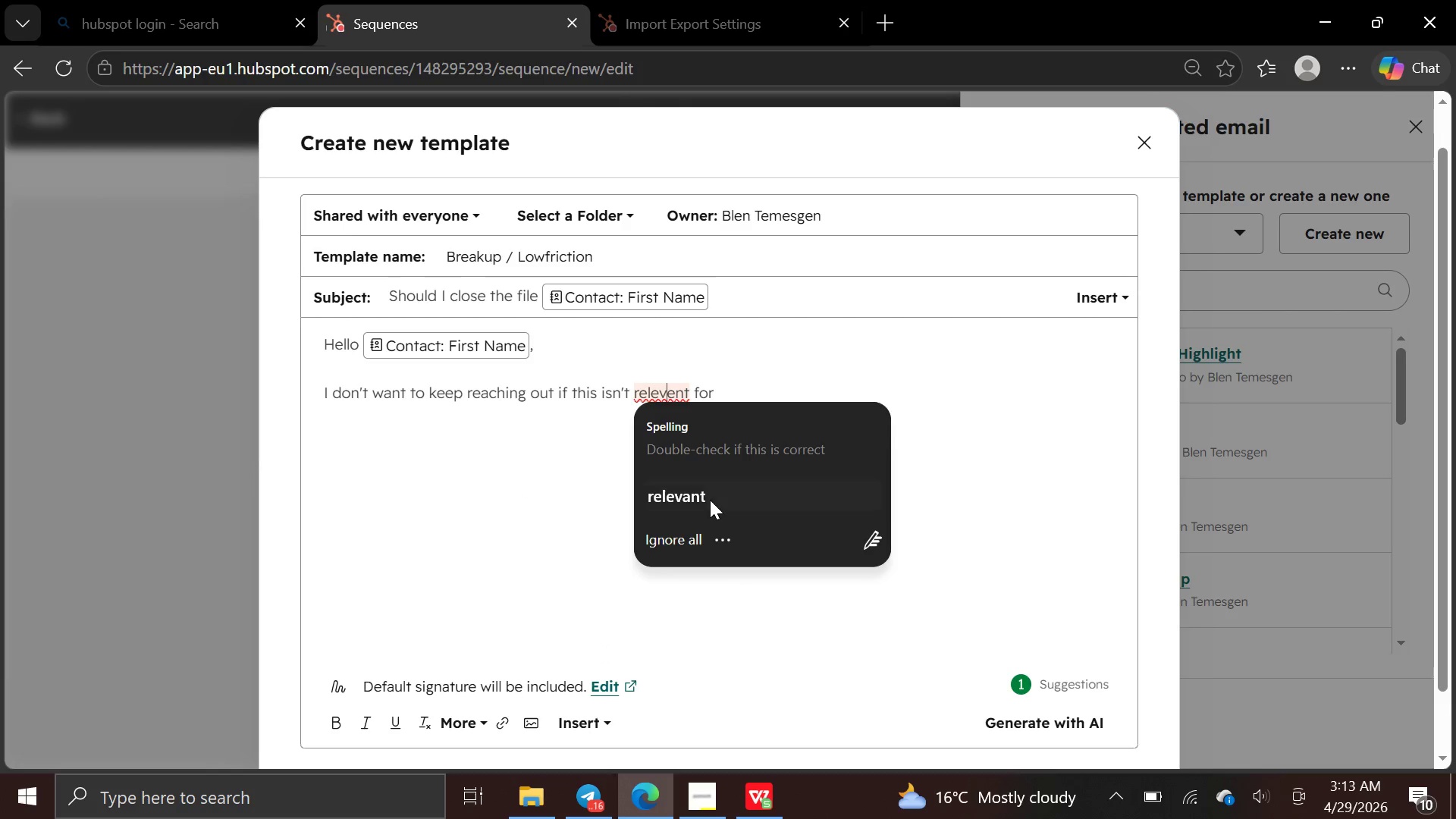 
left_click([710, 498])
 